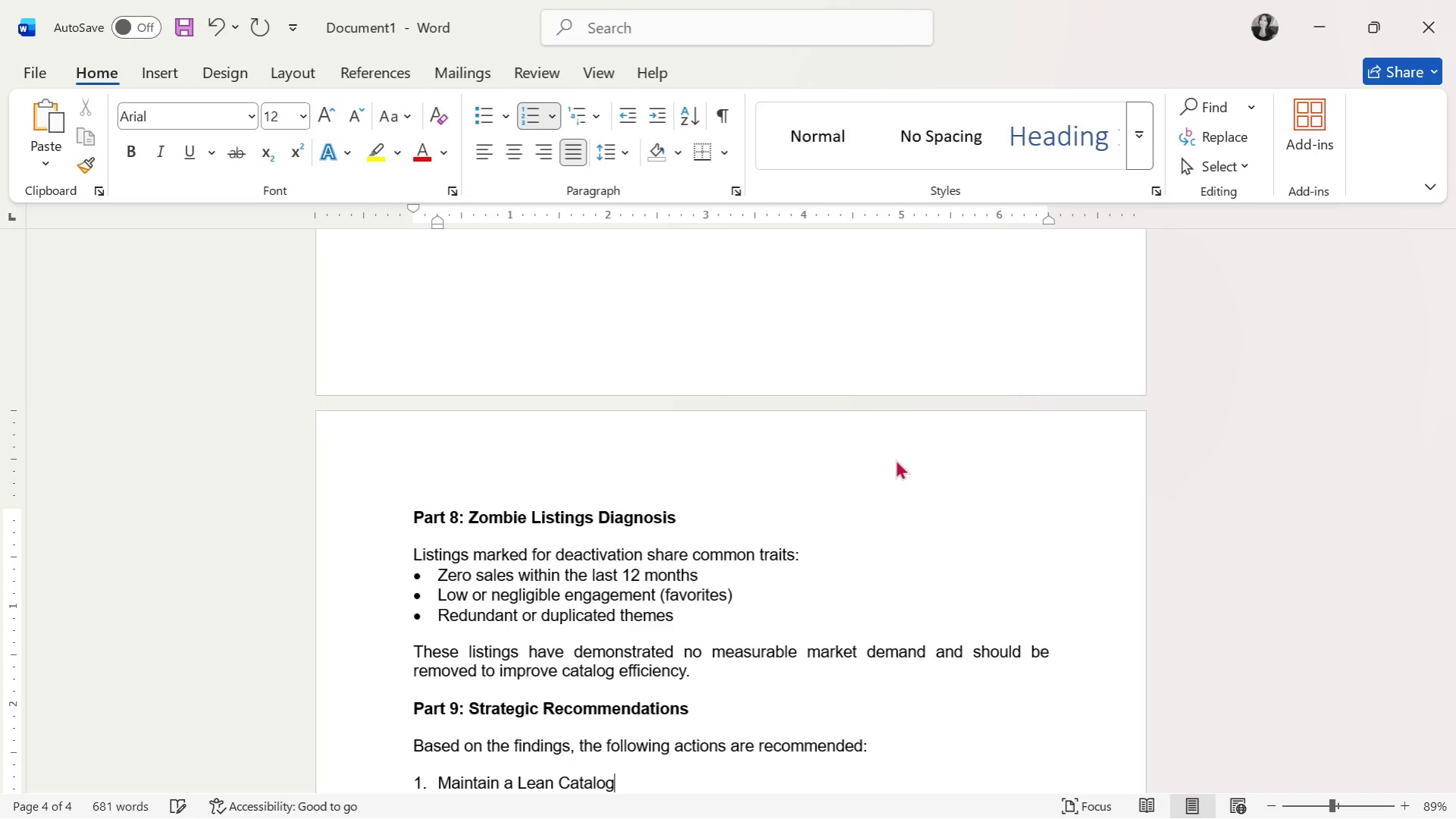 
key(Enter)
 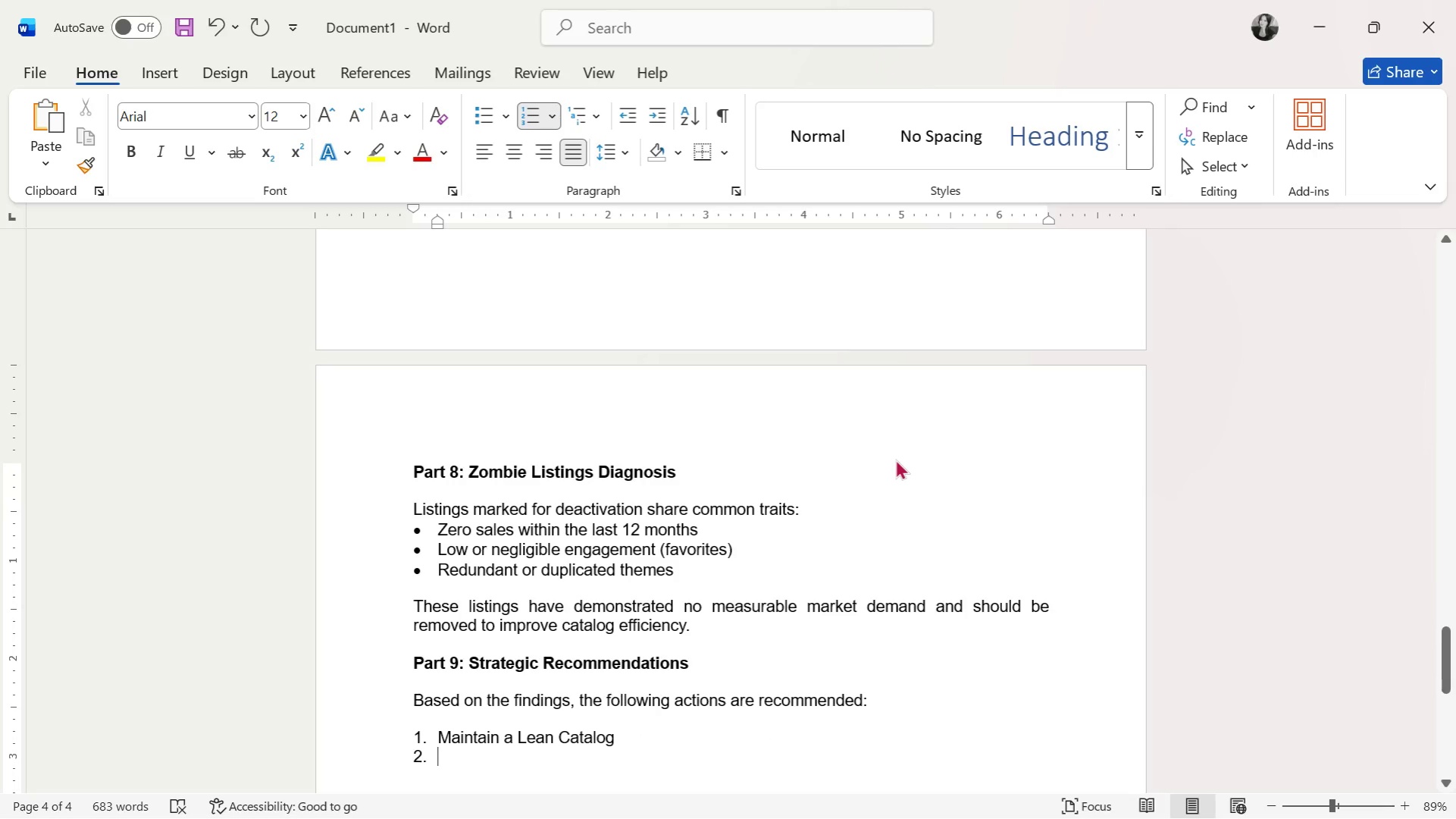 
key(Backspace)
type(Redu)
key(Backspace)
key(Backspace)
key(Backspace)
key(Backspace)
 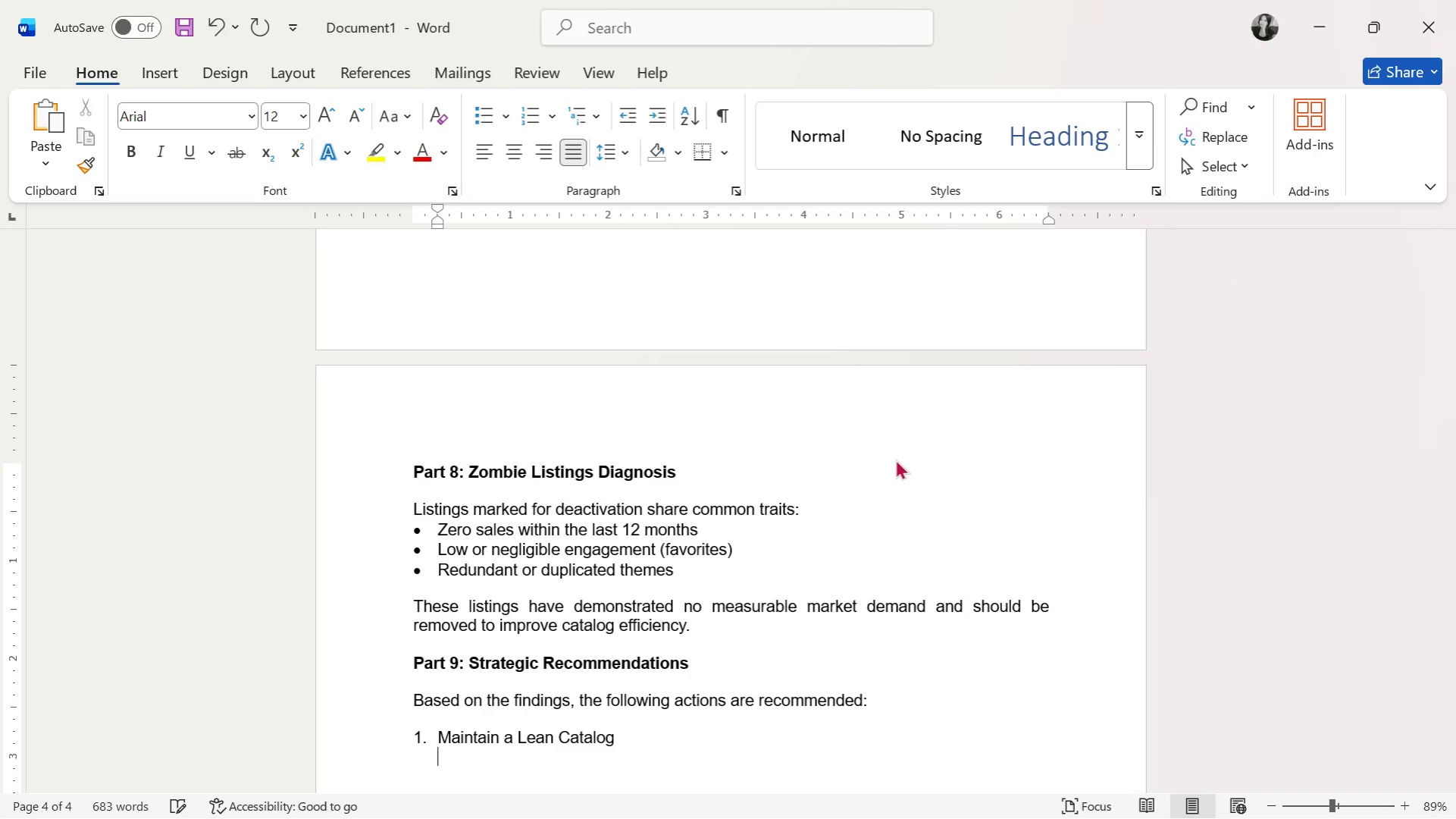 
key(Enter)
 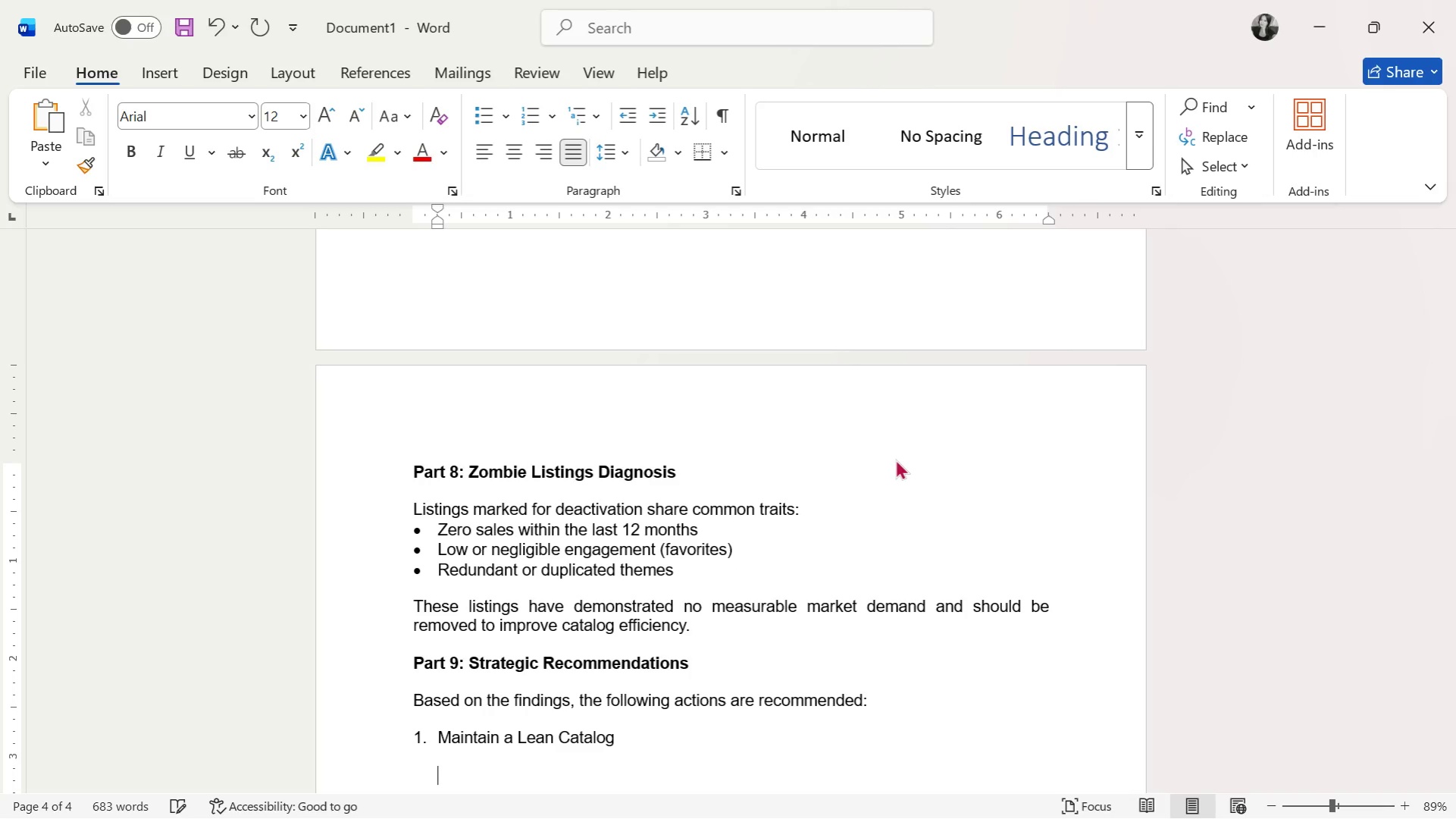 
type(Reduce total listings from 100 to approc)
key(Backspace)
type(ximately 80-85 high)
 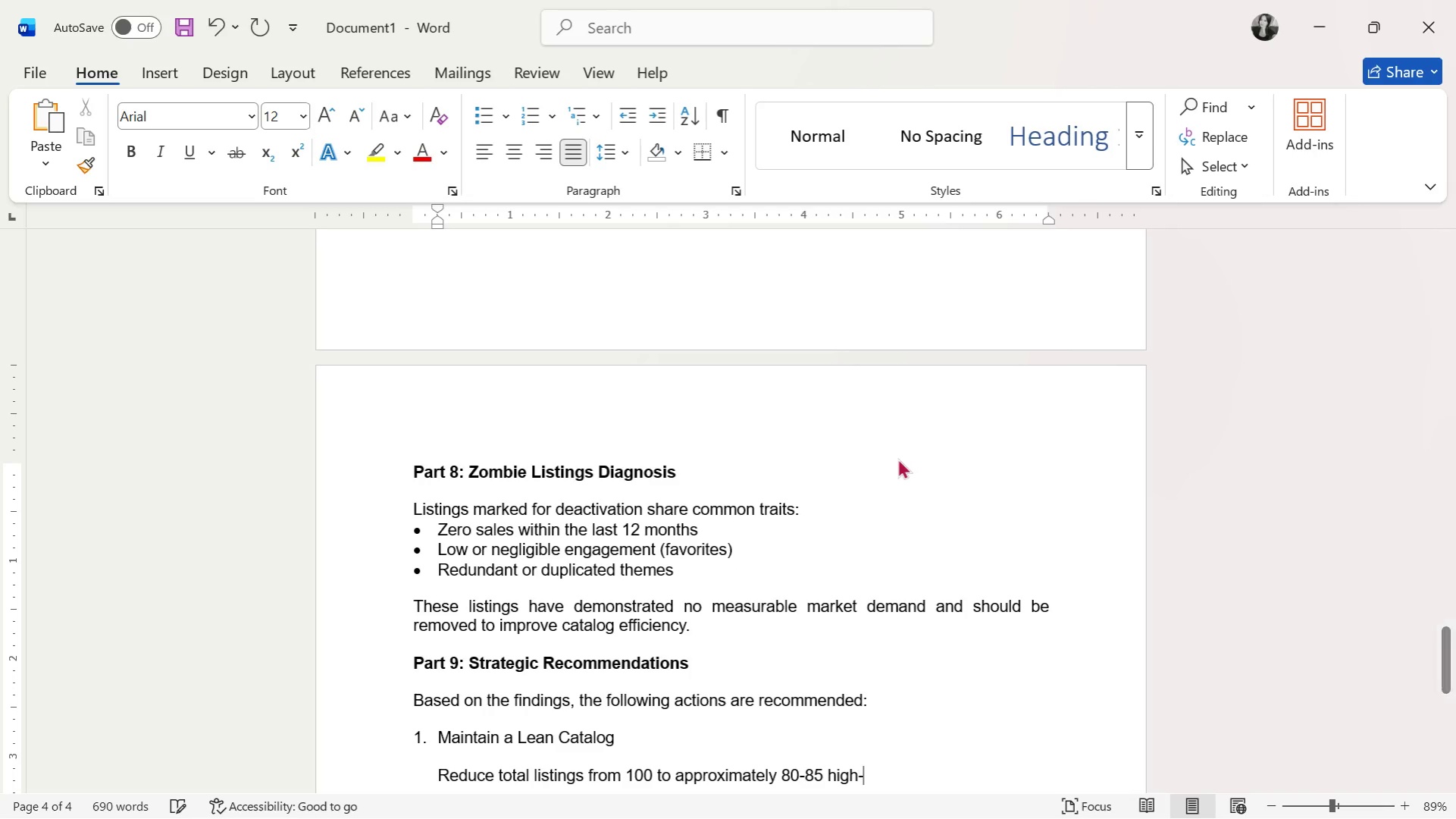 
type(-perf)
key(Backspace)
key(Backspace)
key(Backspace)
key(Backspace)
key(Backspace)
type( performing liston)
key(Backspace)
key(Backspace)
type(ings.)
 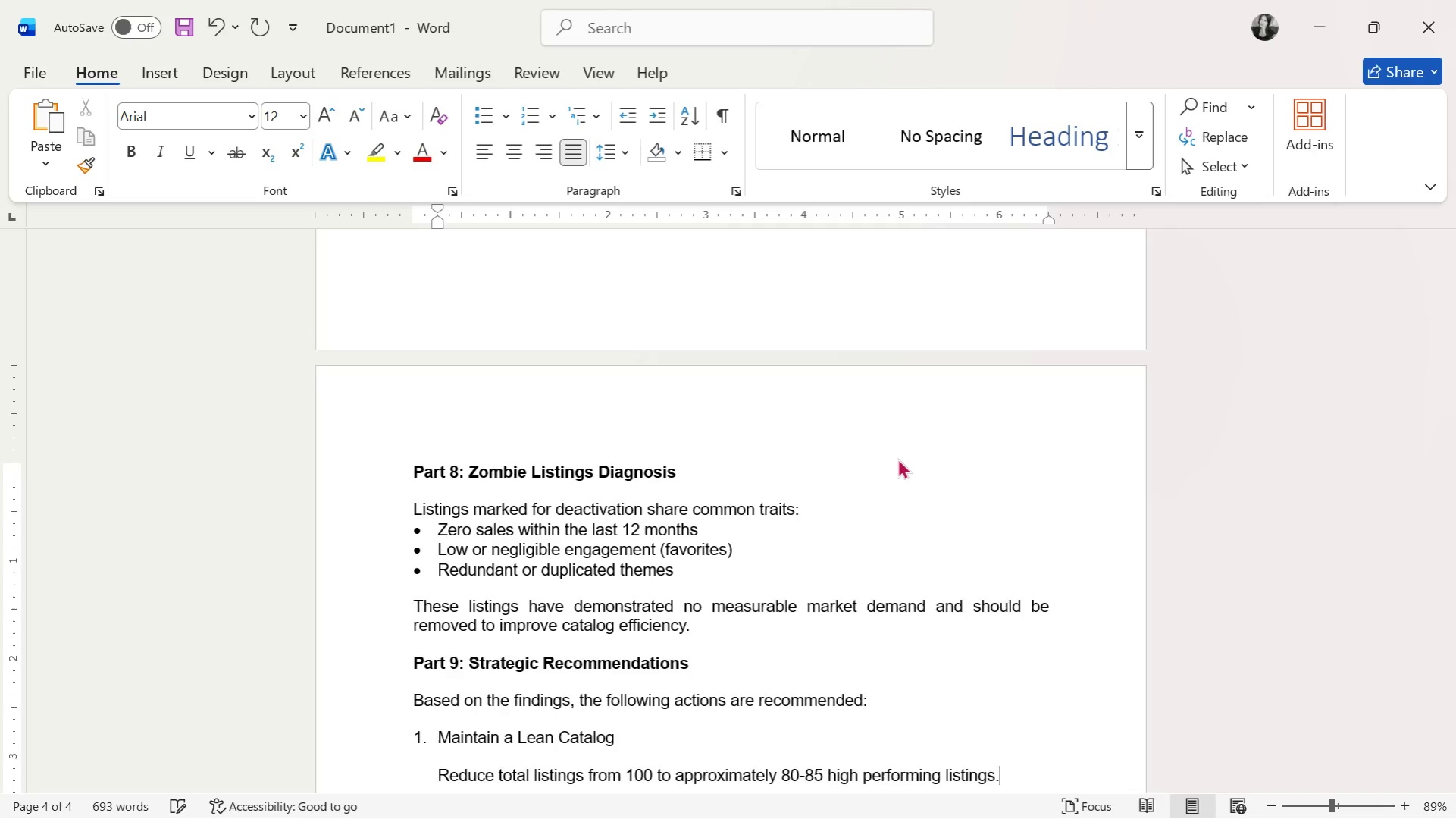 
key(Enter)
 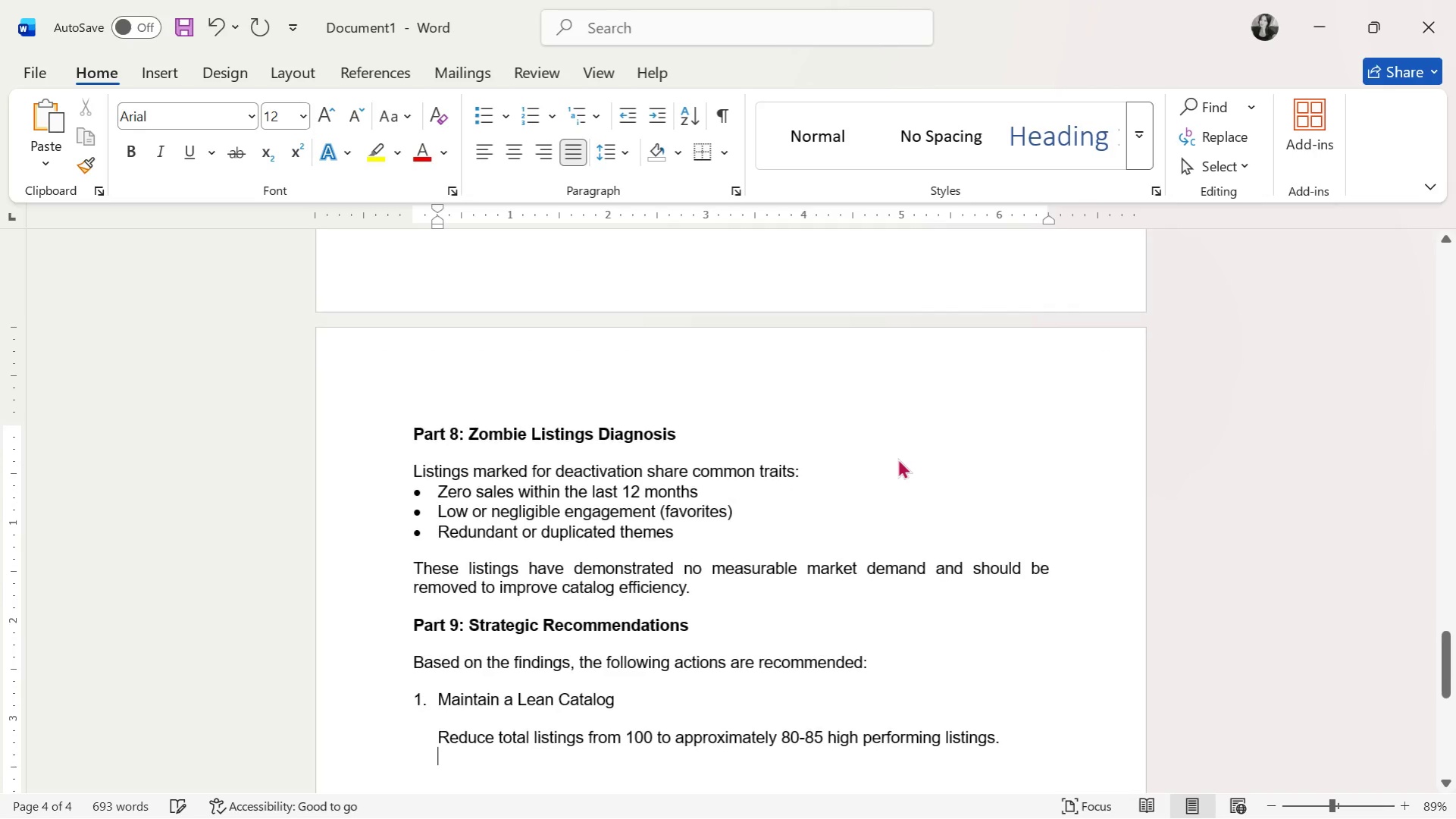 
key(Enter)
 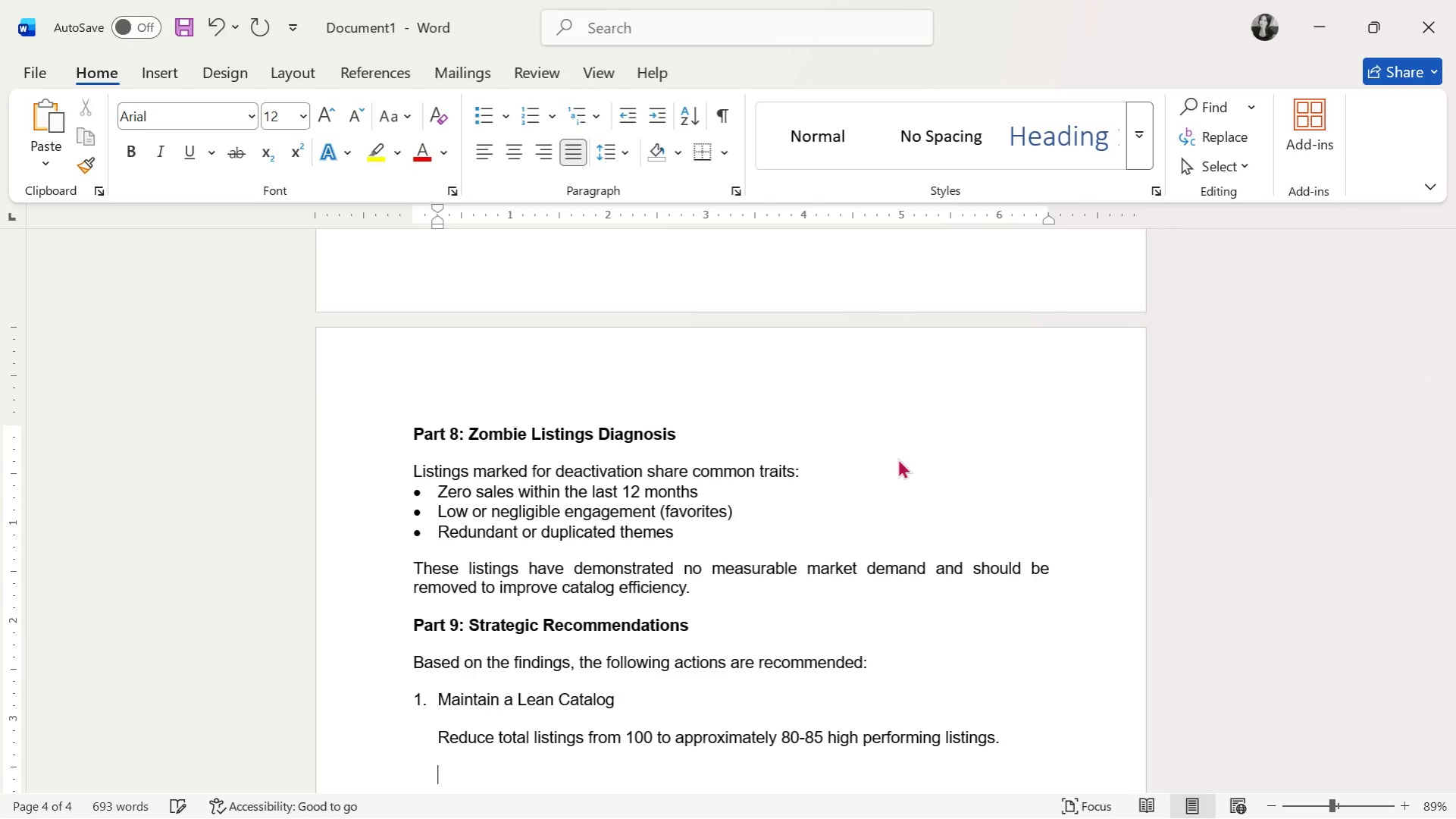 
key(Backspace)
 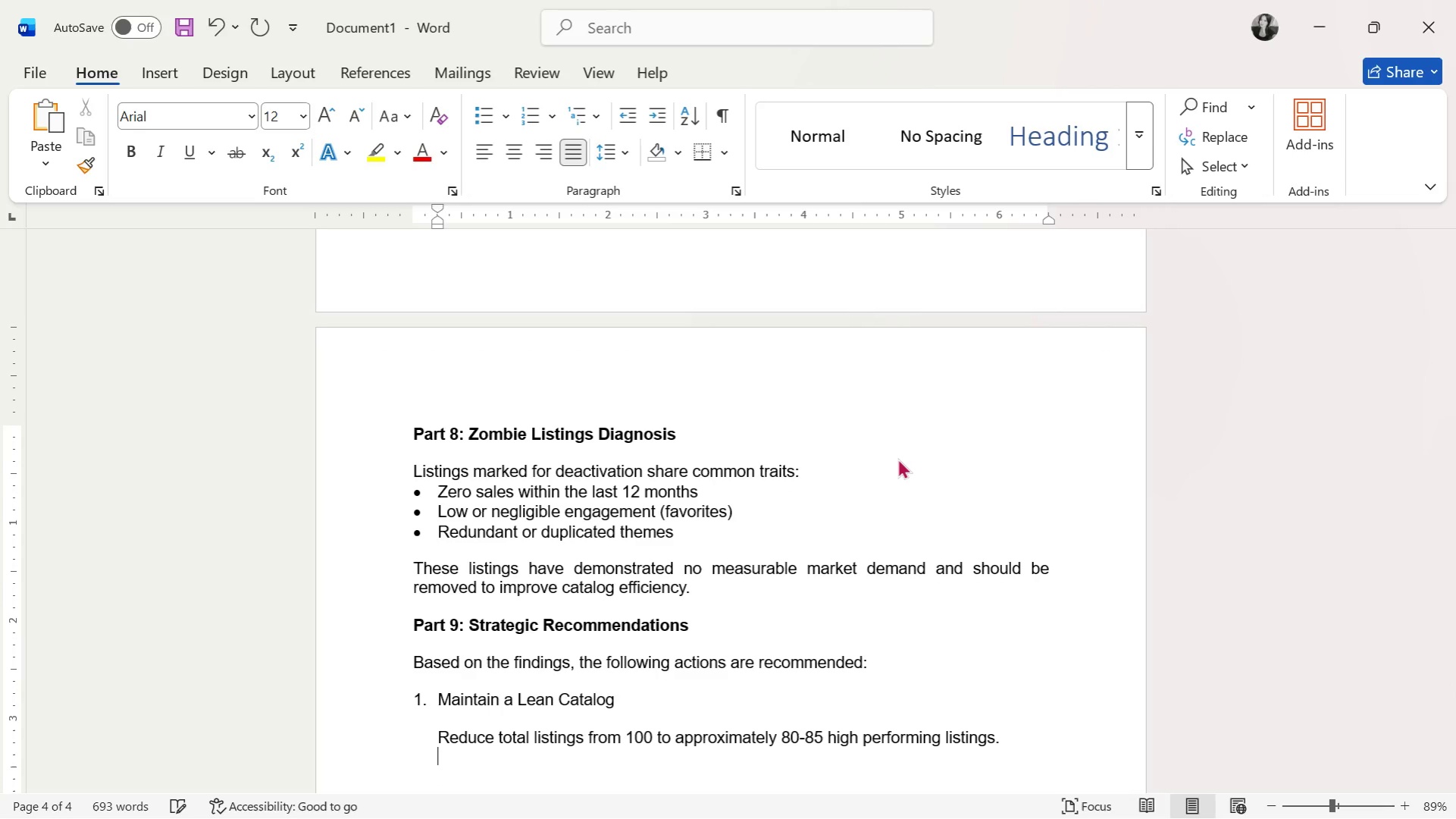 
key(Backspace)
 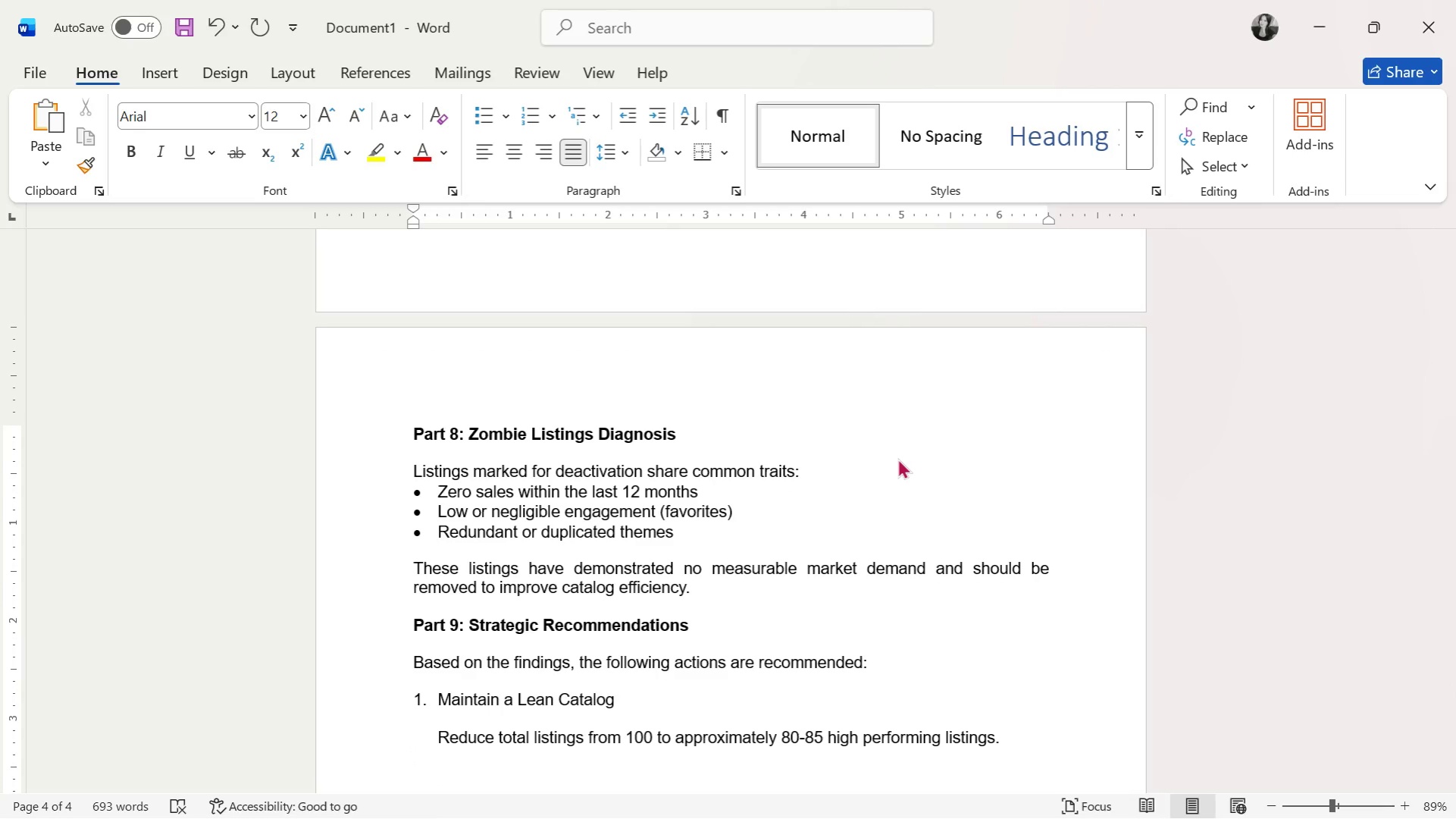 
key(2)
 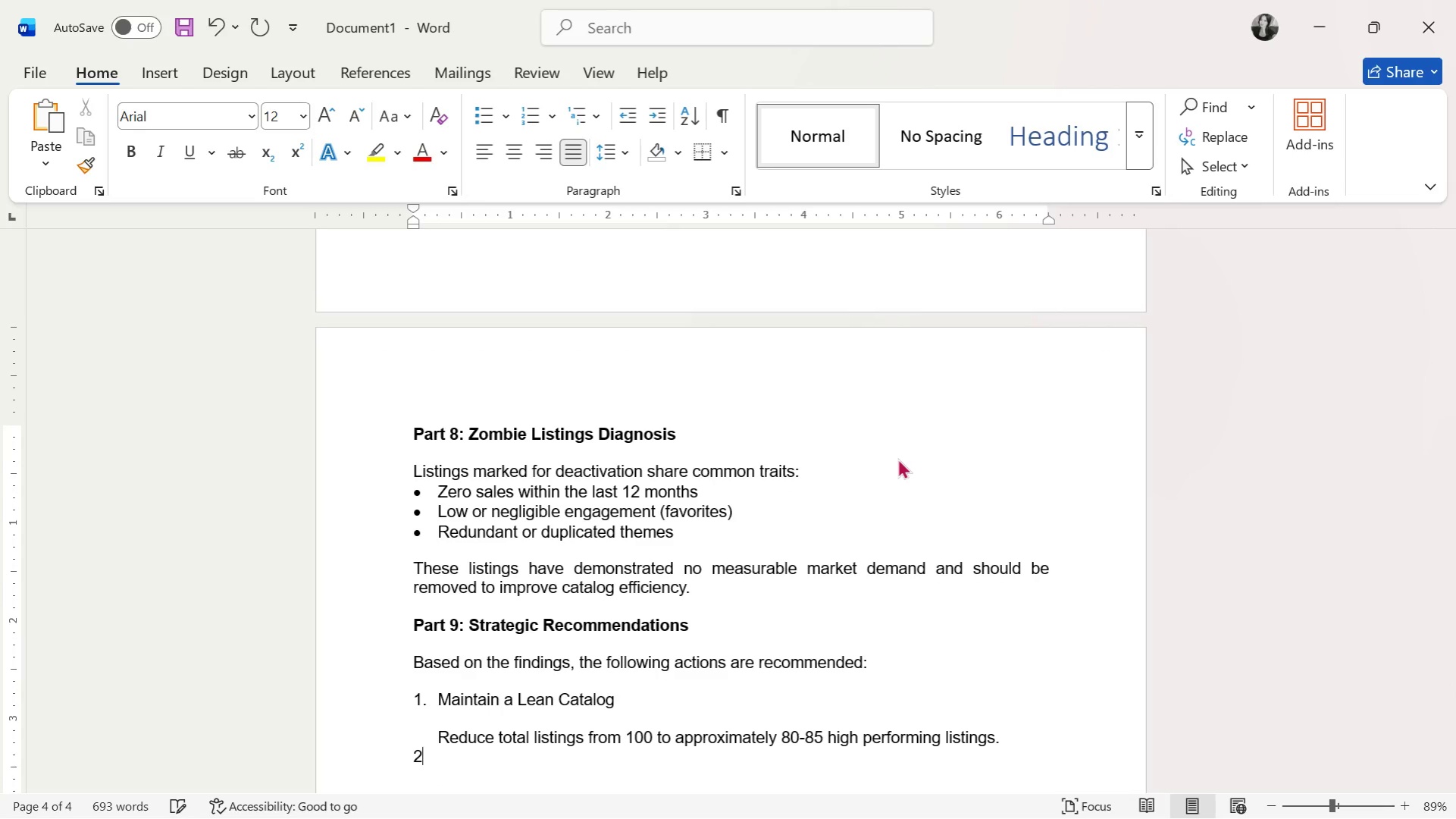 
key(Period)
 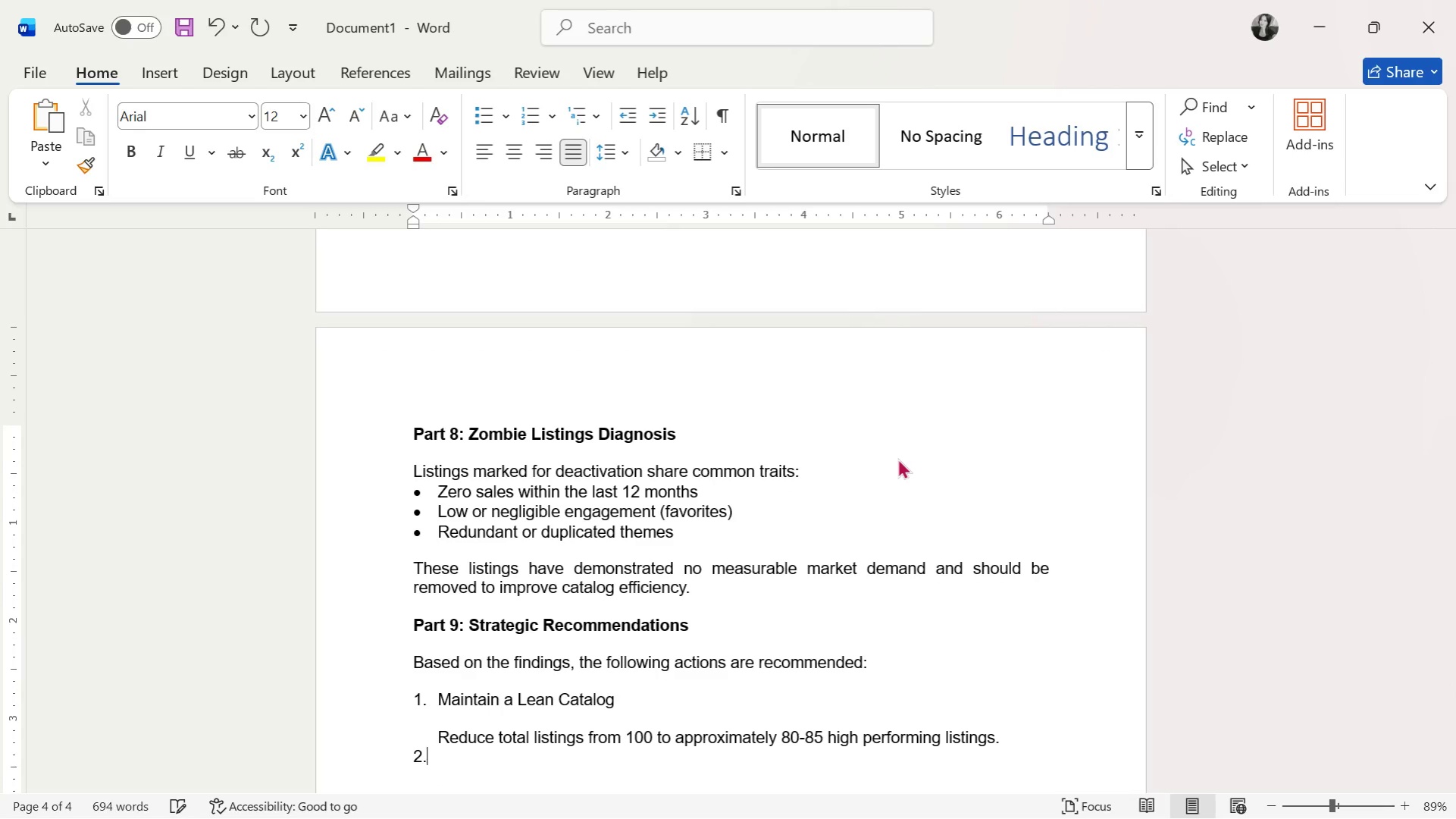 
key(Backspace)
 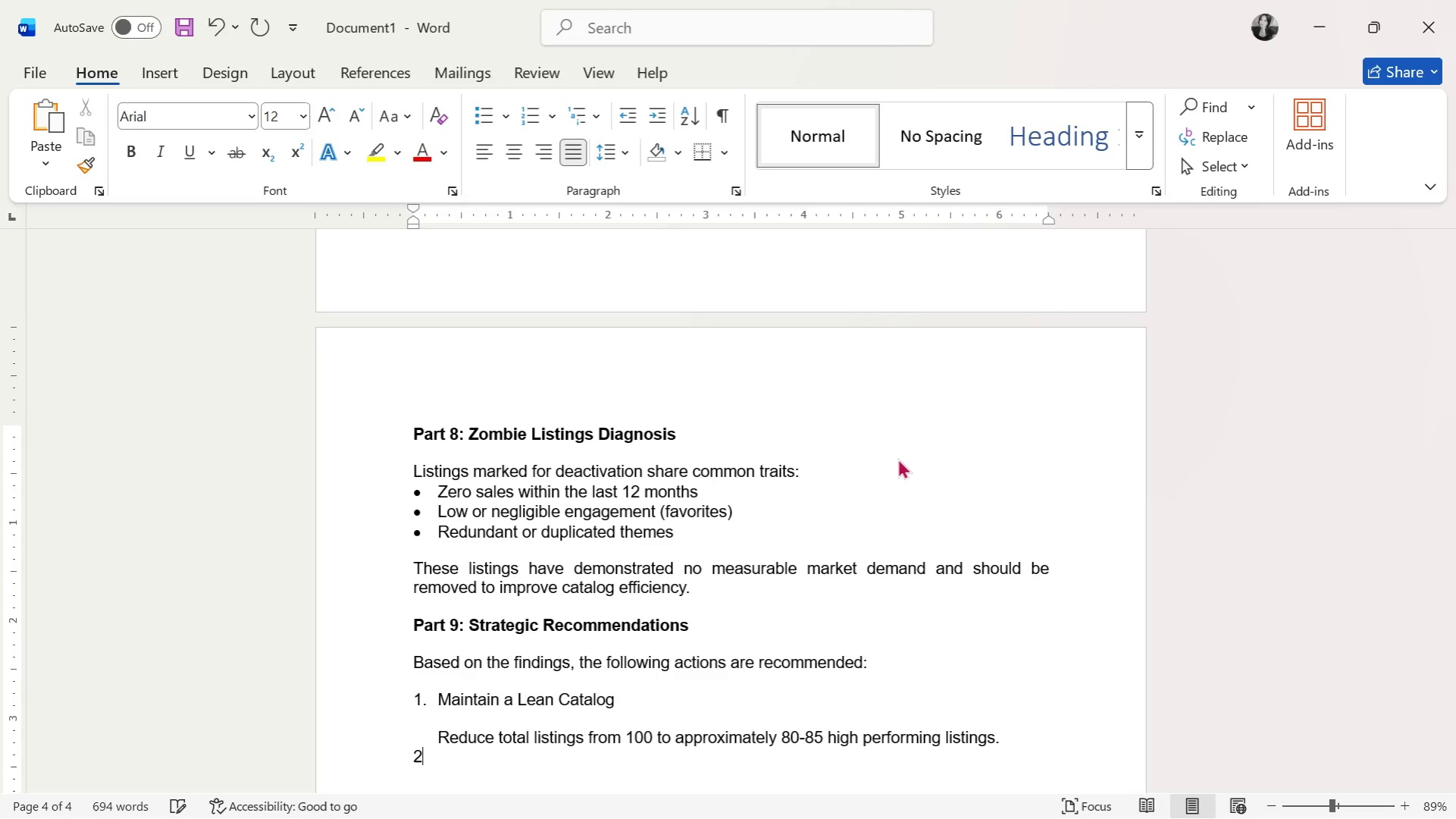 
key(Backspace)
 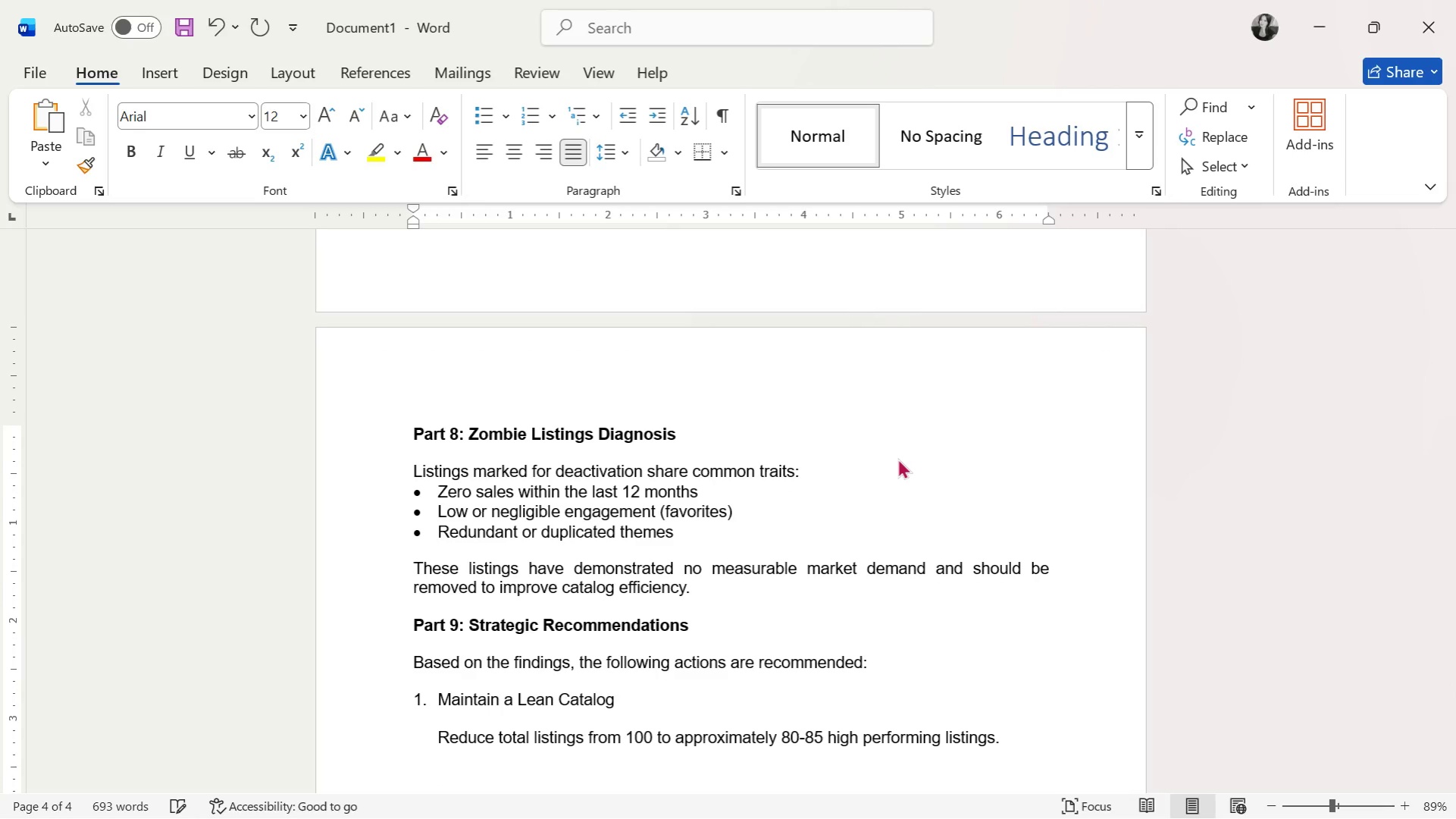 
key(Backspace)
 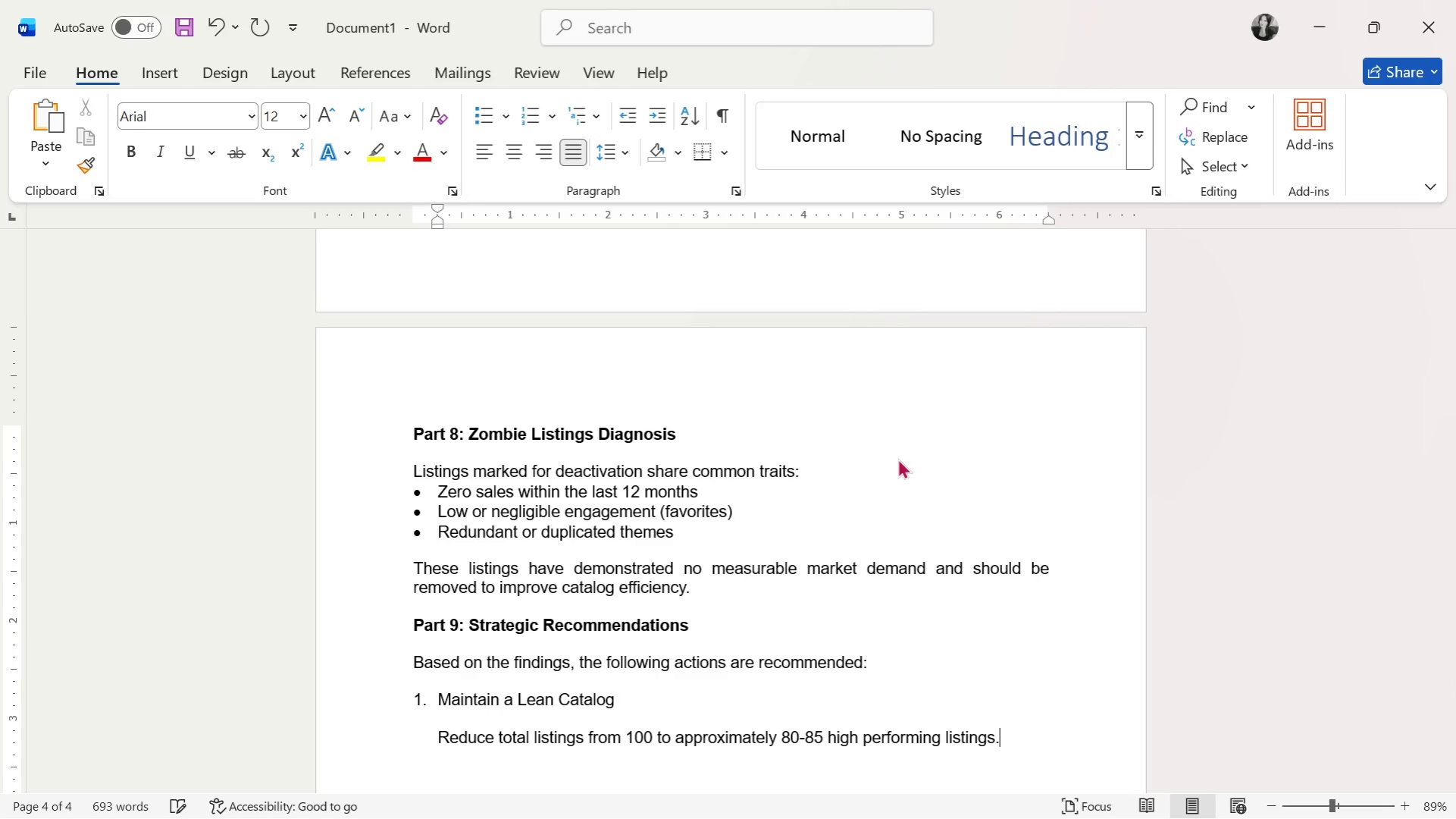 
key(Enter)
 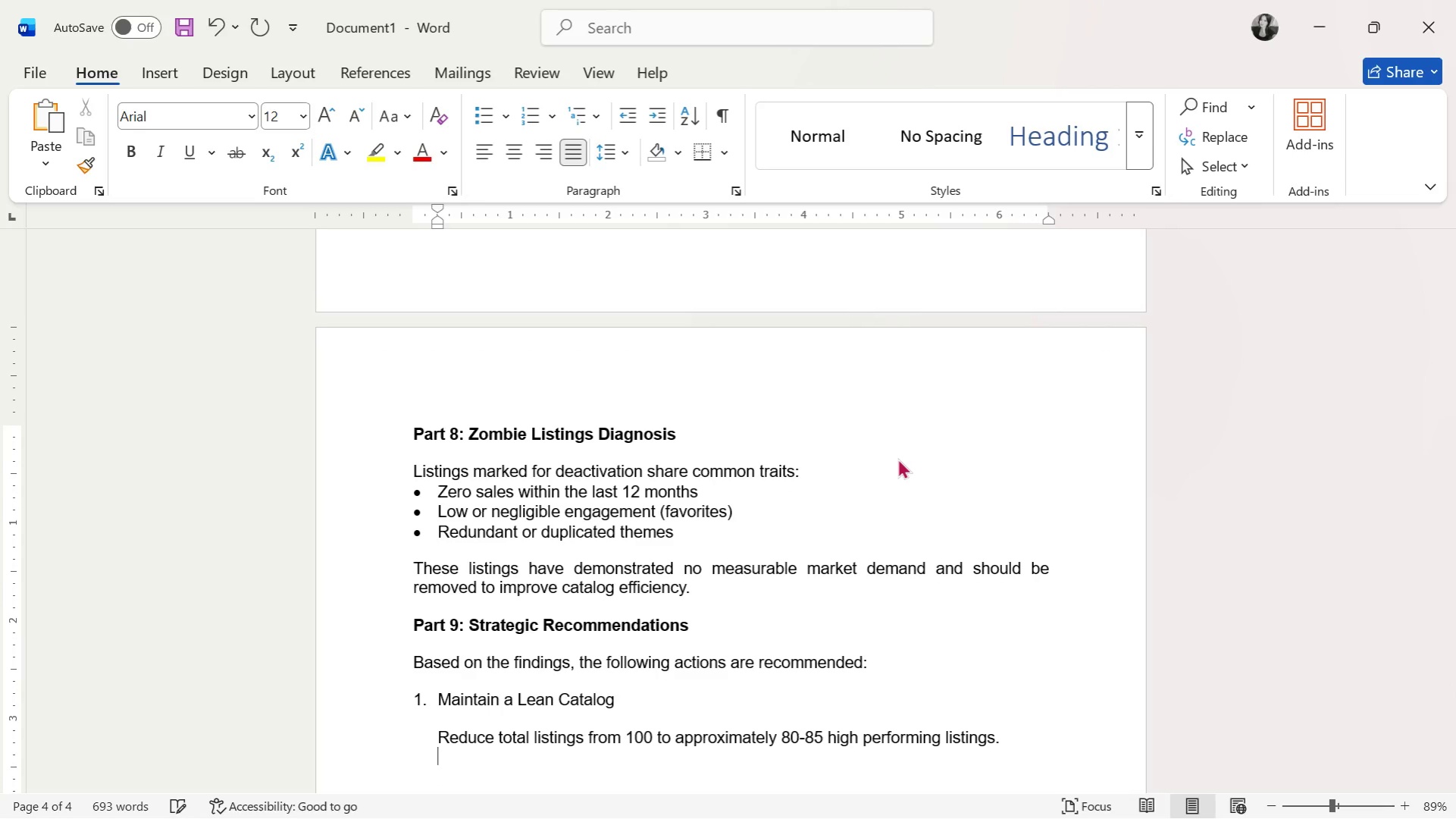 
key(Enter)
 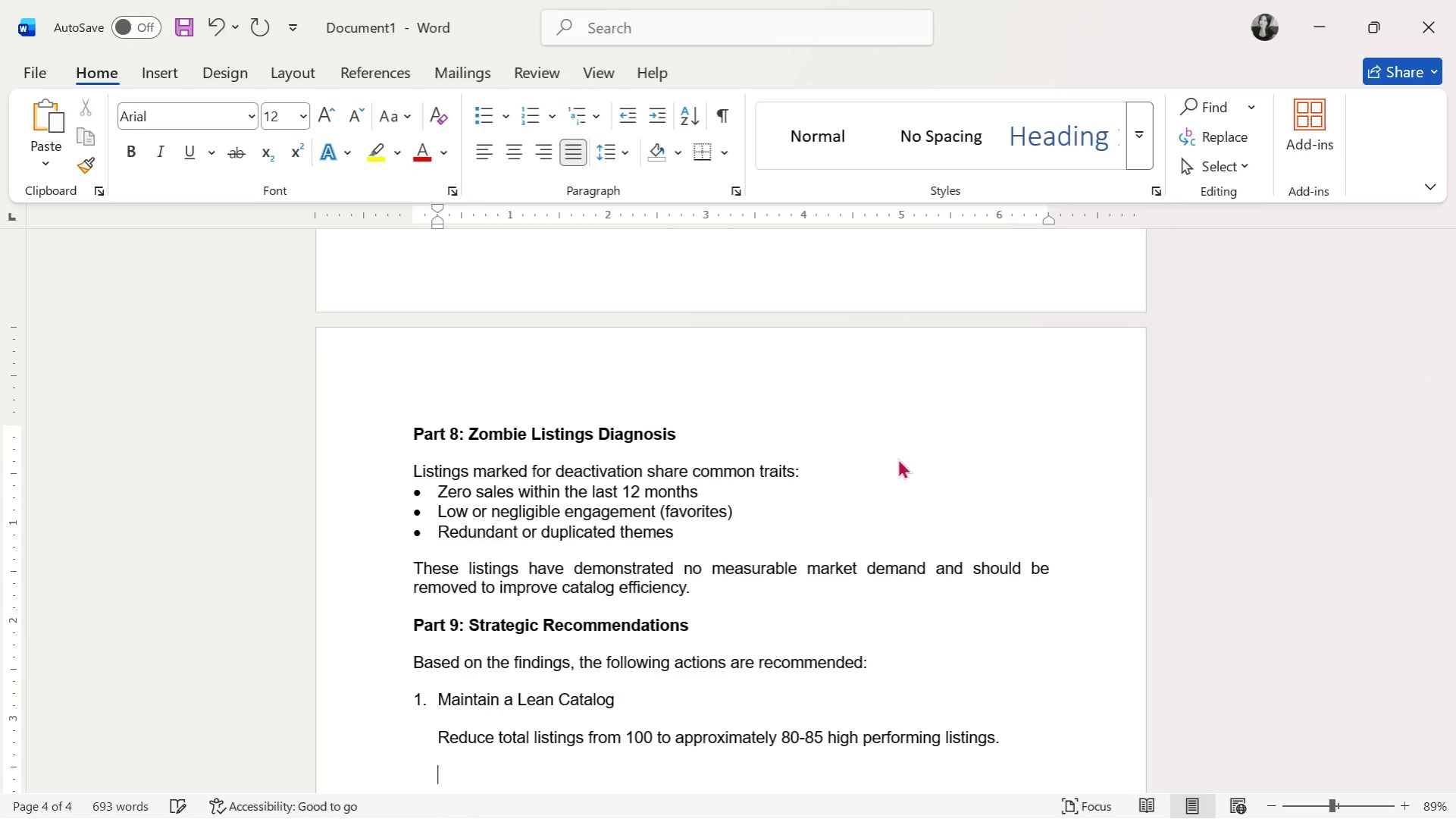 
type(2)
key(Backspace)
key(Backspace)
type(2. Foc)
key(Backspace)
type(s)
key(Backspace)
type(cus on Proven Themes)
 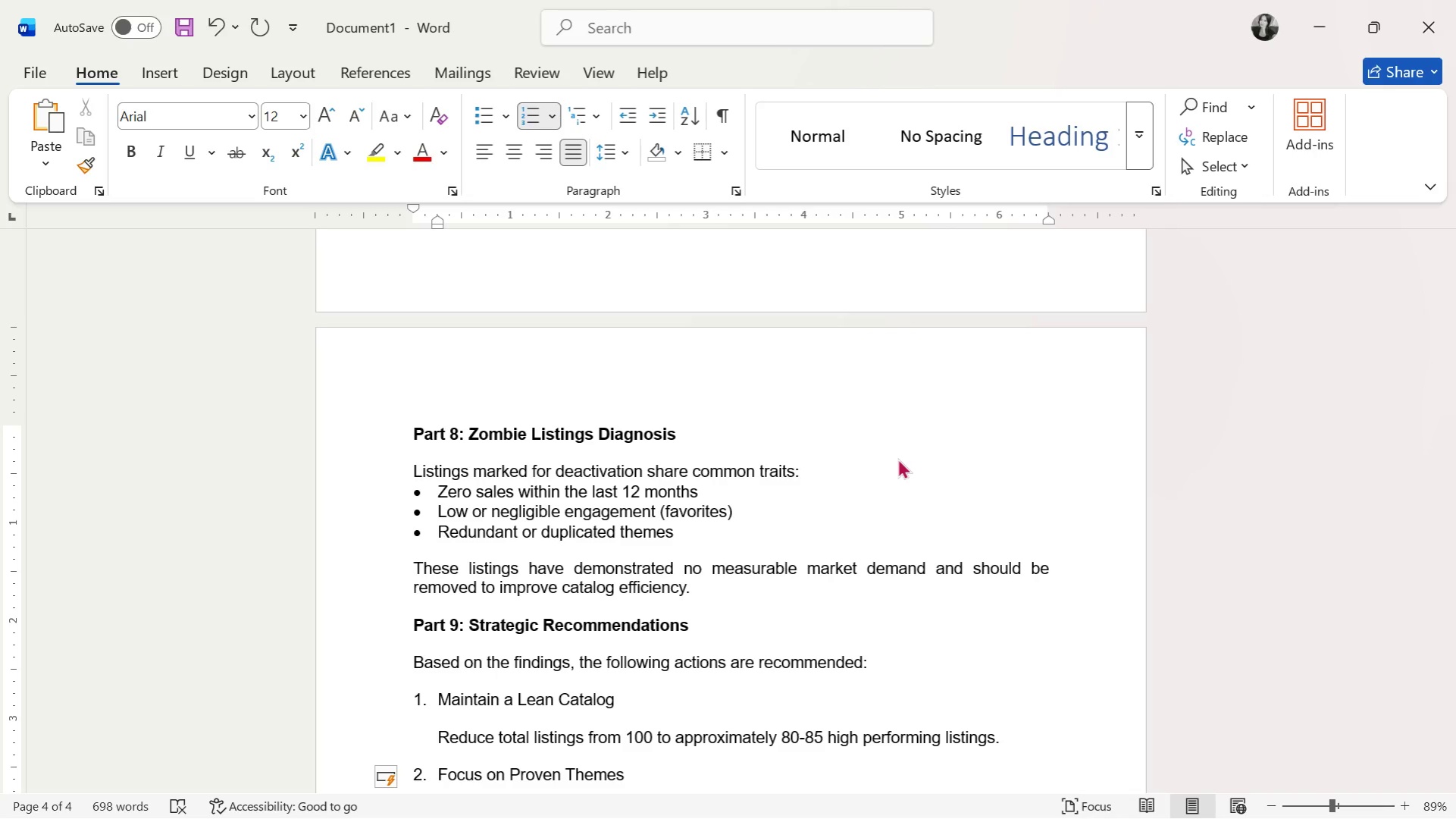 
key(Enter)
 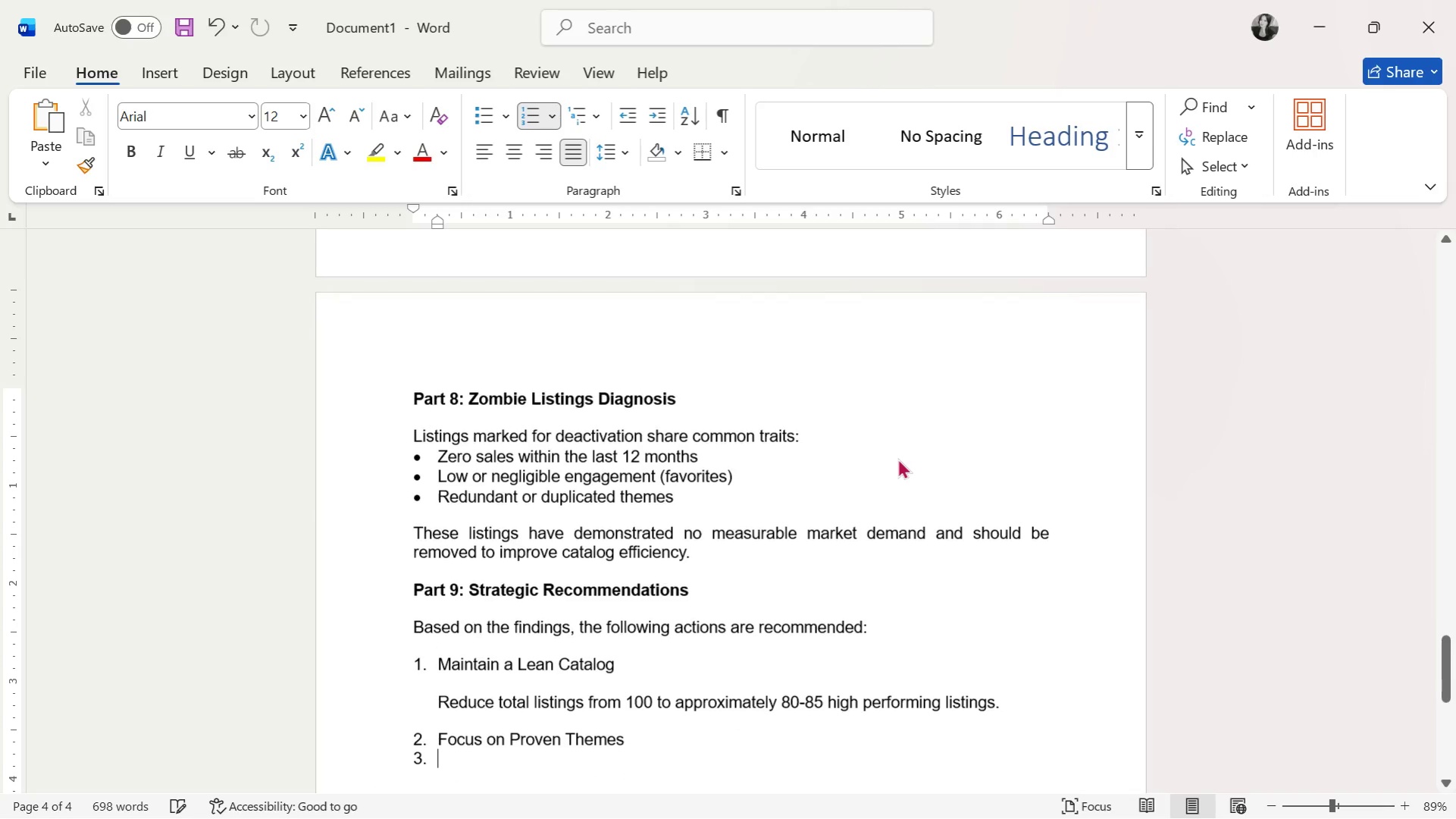 
key(Enter)
 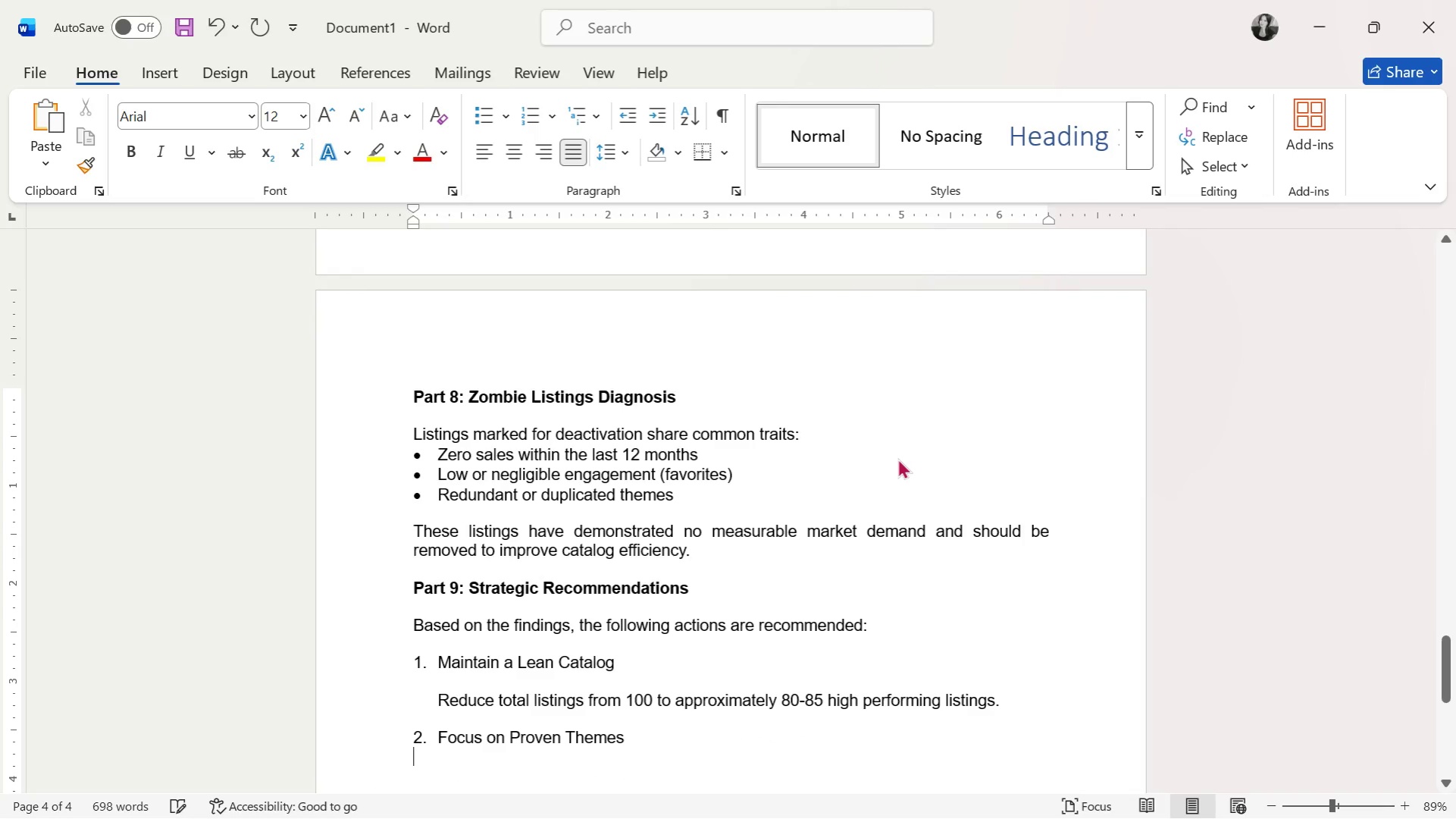 
key(Enter)
 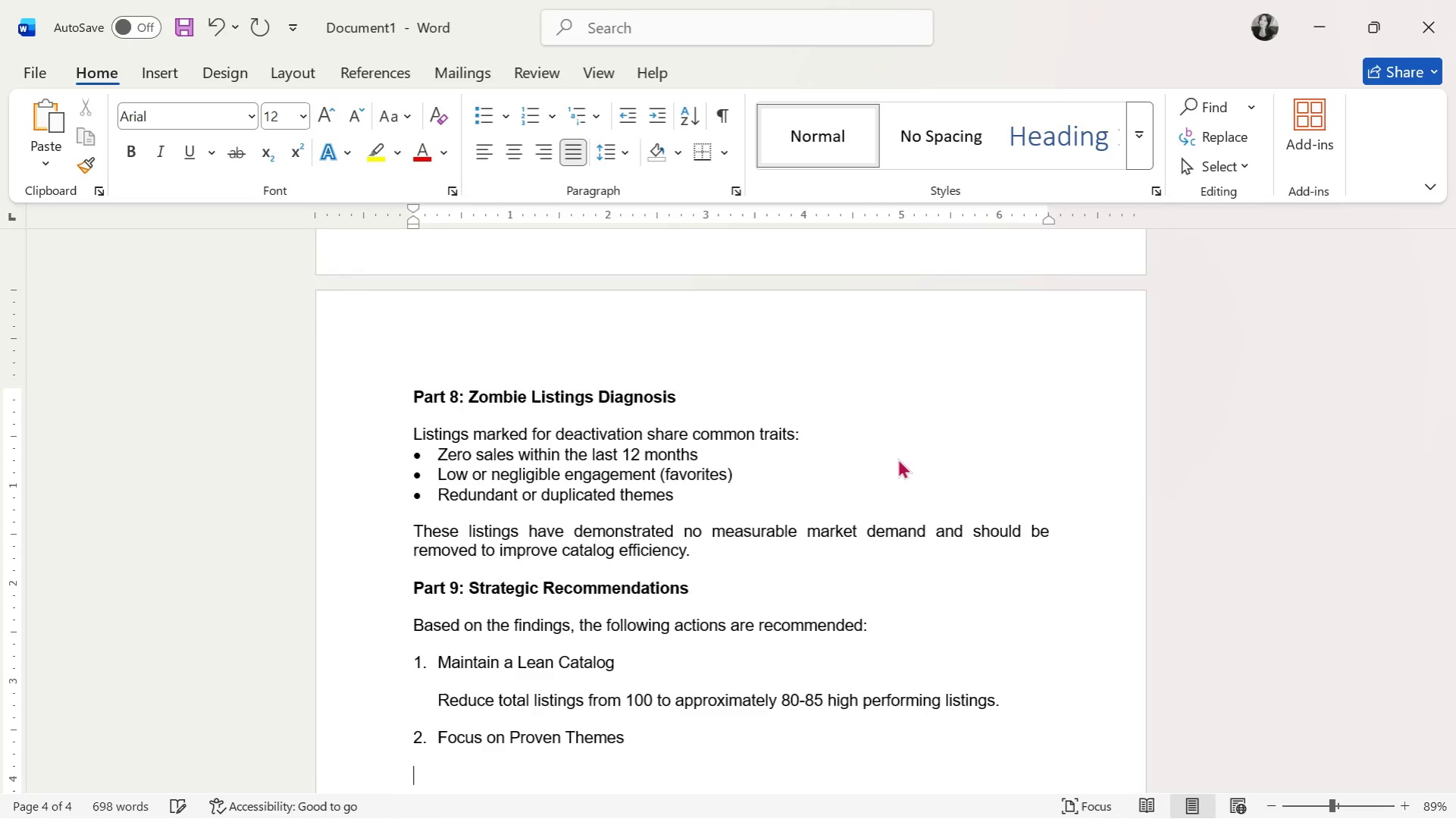 
key(Tab)
 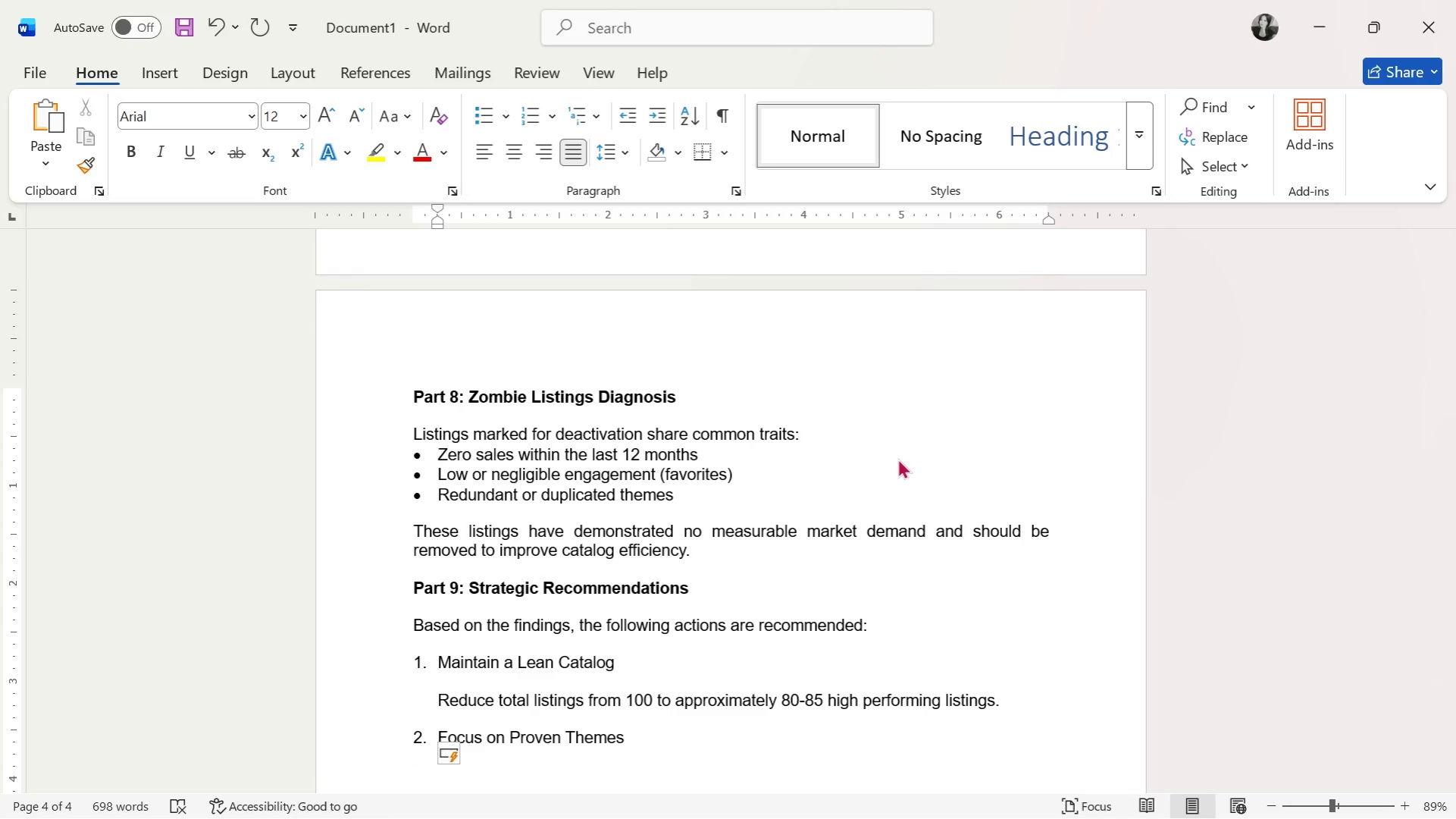 
wait(5.67)
 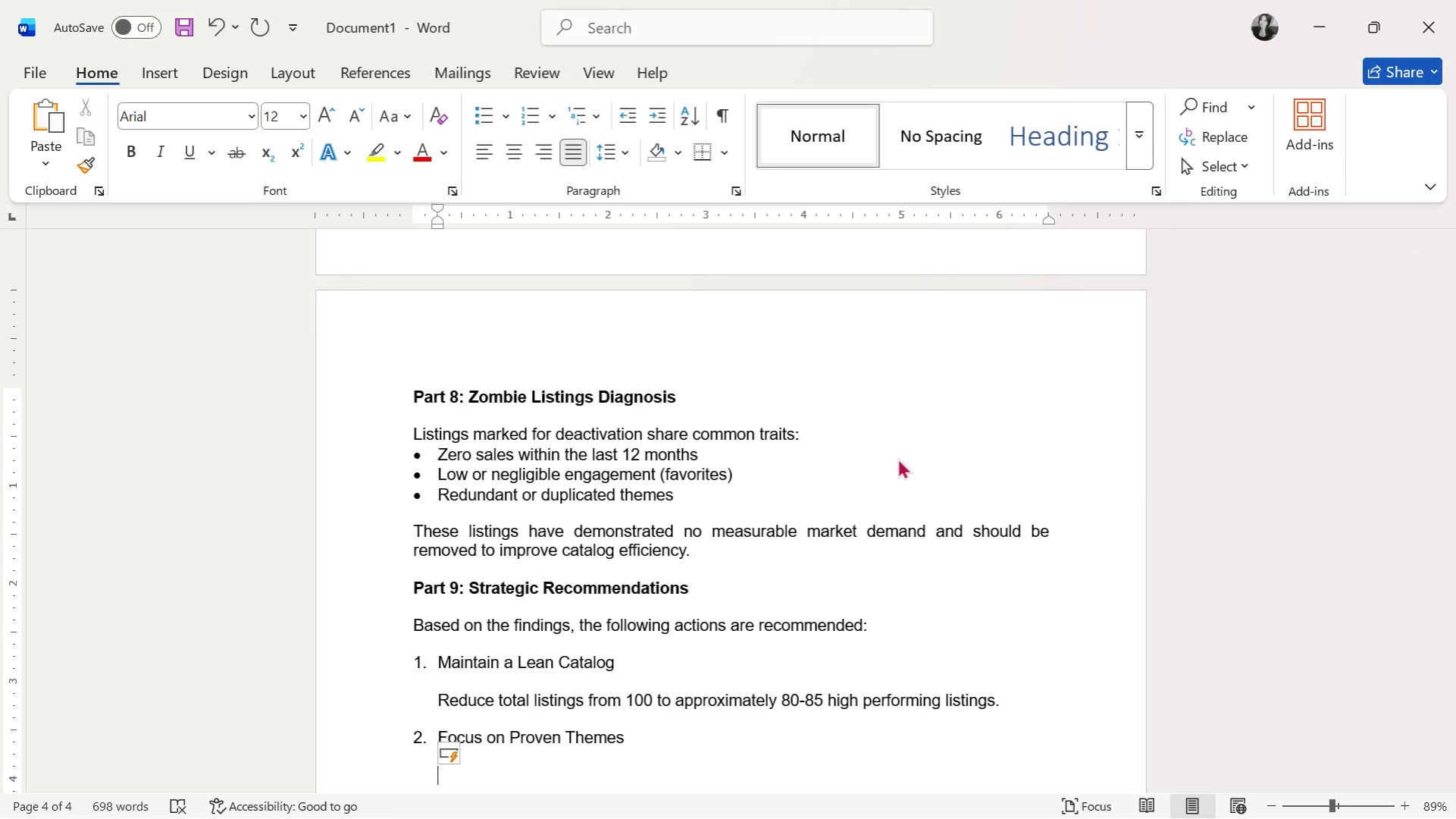 
key(ArrowUp)
 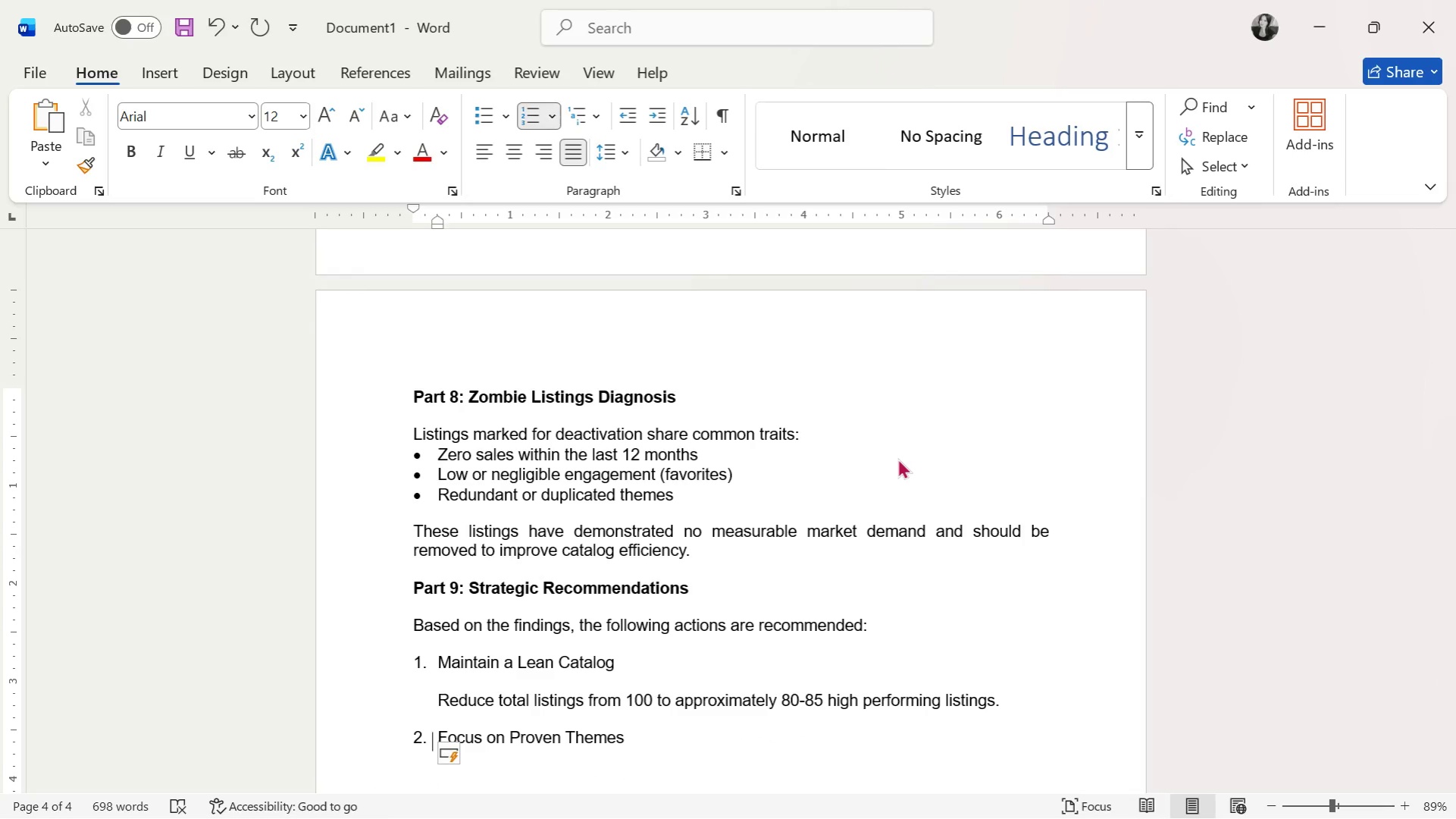 
key(ArrowUp)
 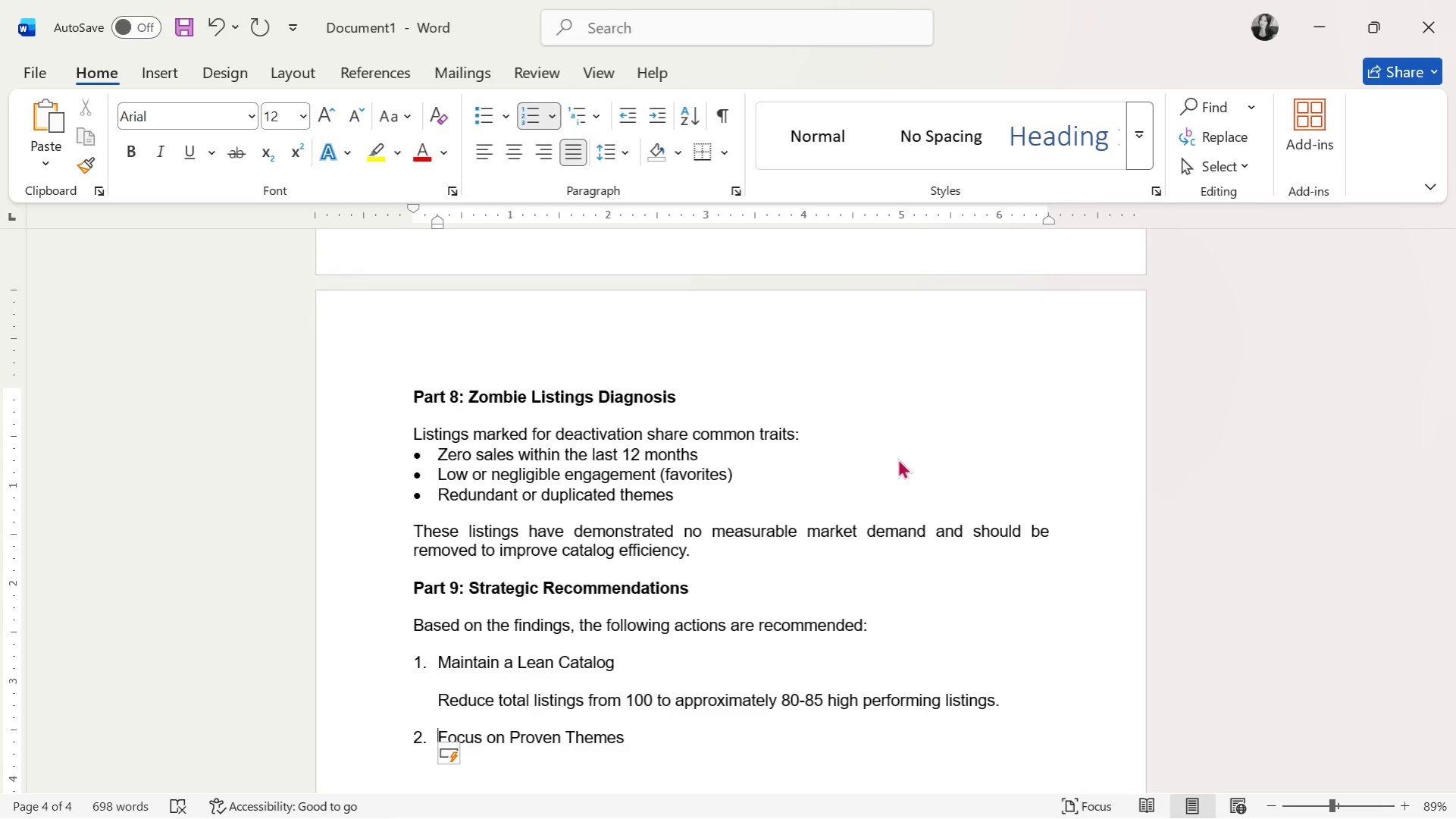 
key(ArrowUp)
 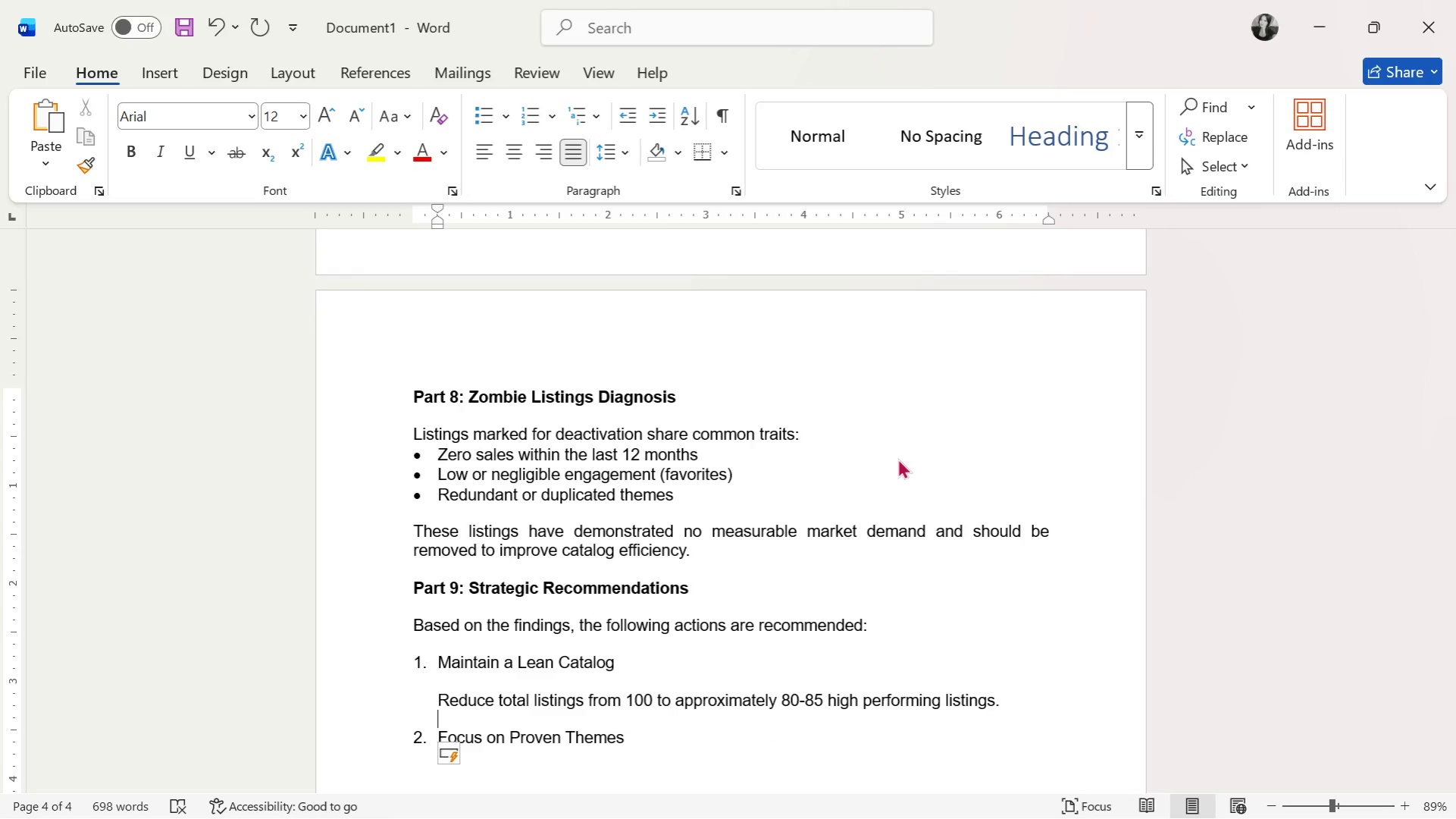 
key(ArrowUp)
 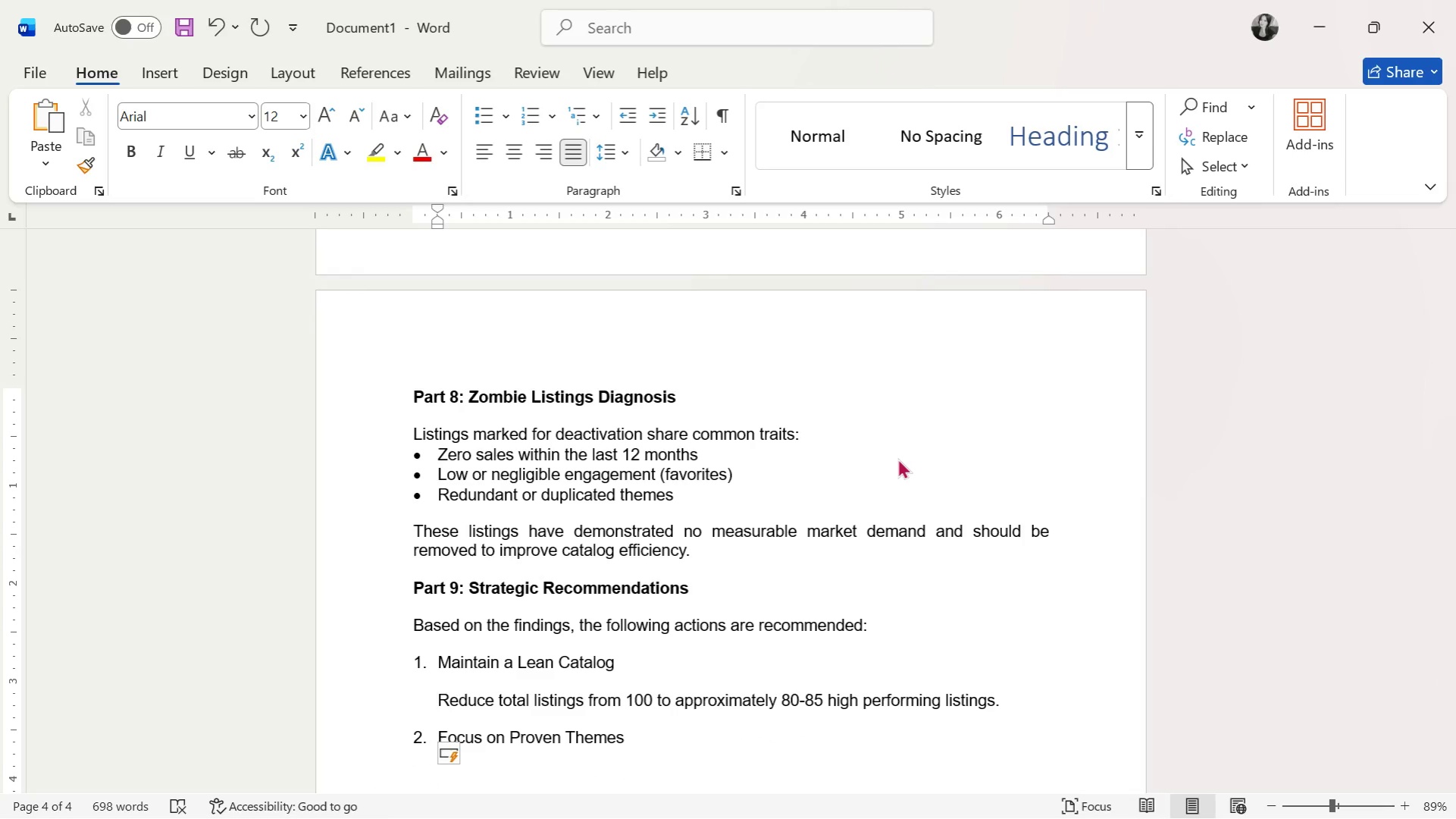 
key(Backspace)
 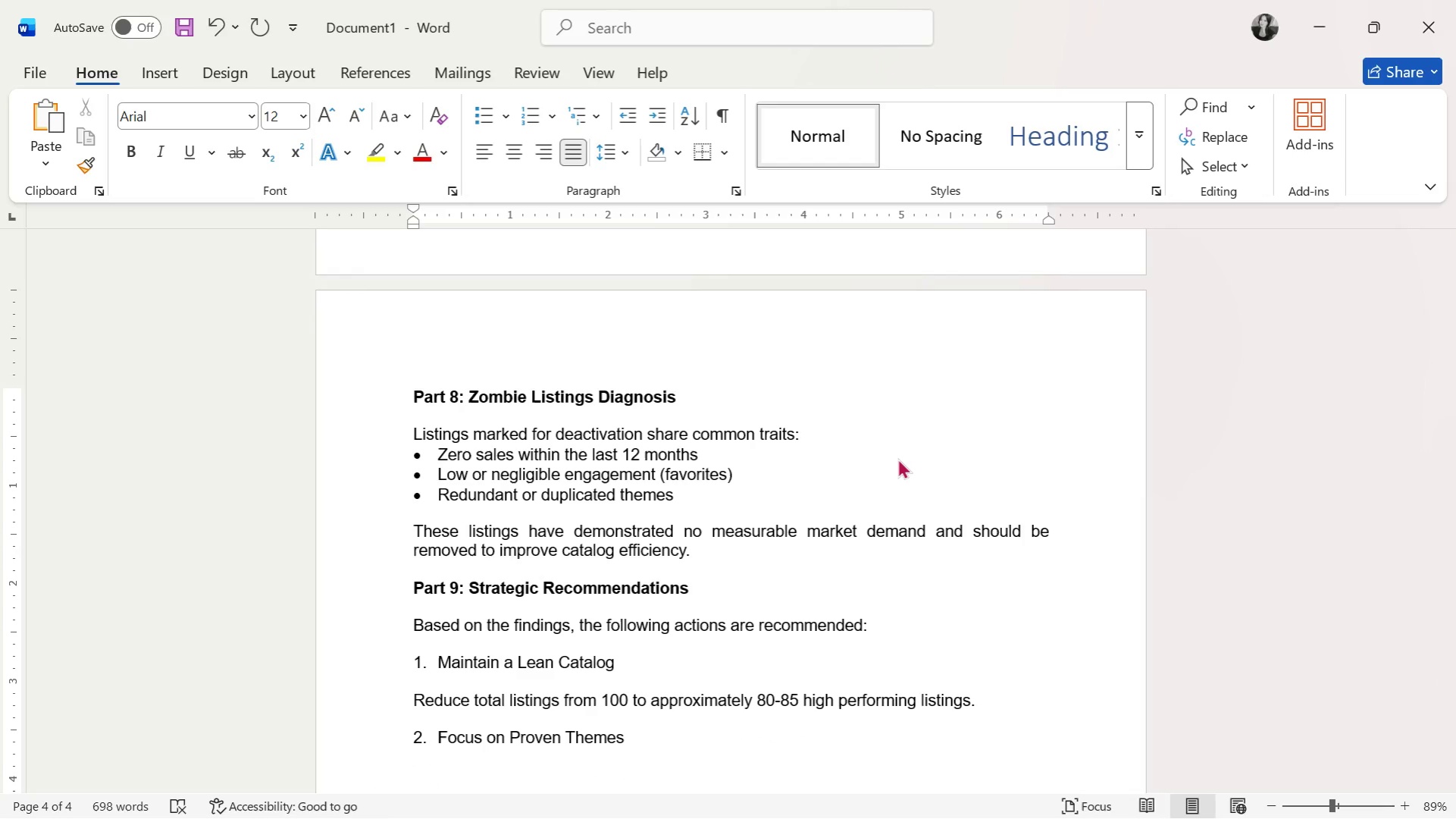 
key(ArrowDown)
 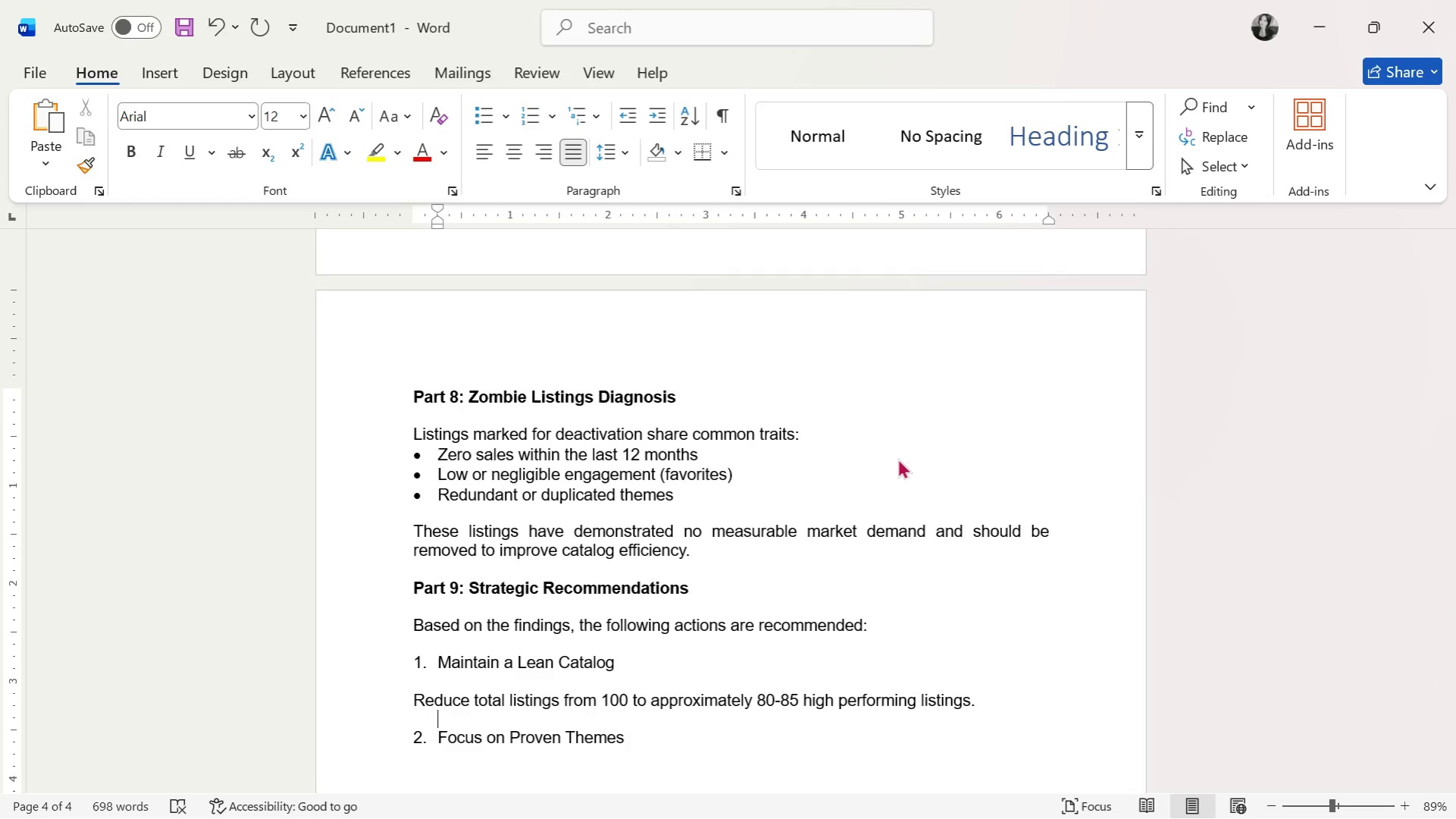 
key(ArrowDown)
 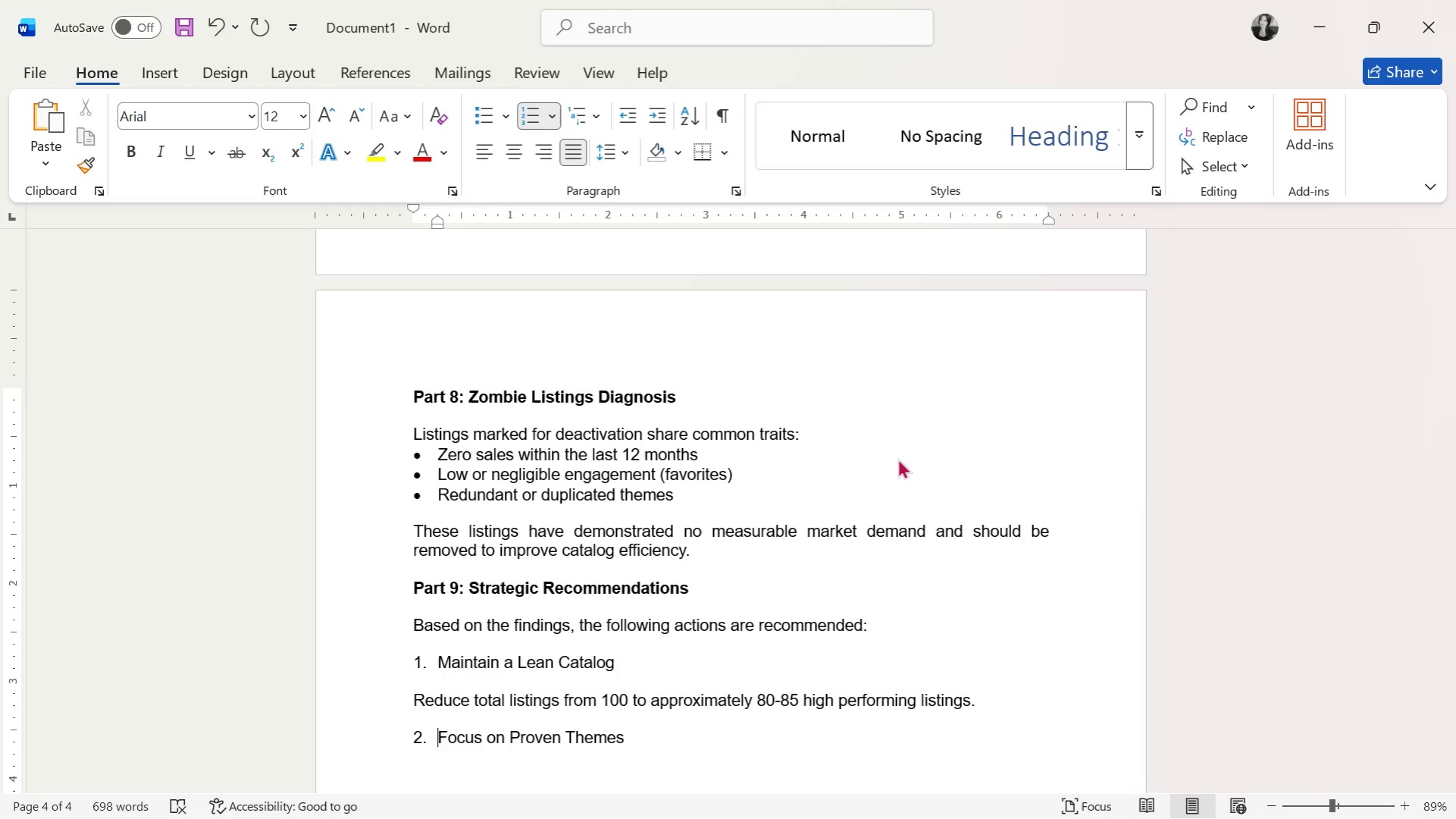 
key(ArrowDown)
 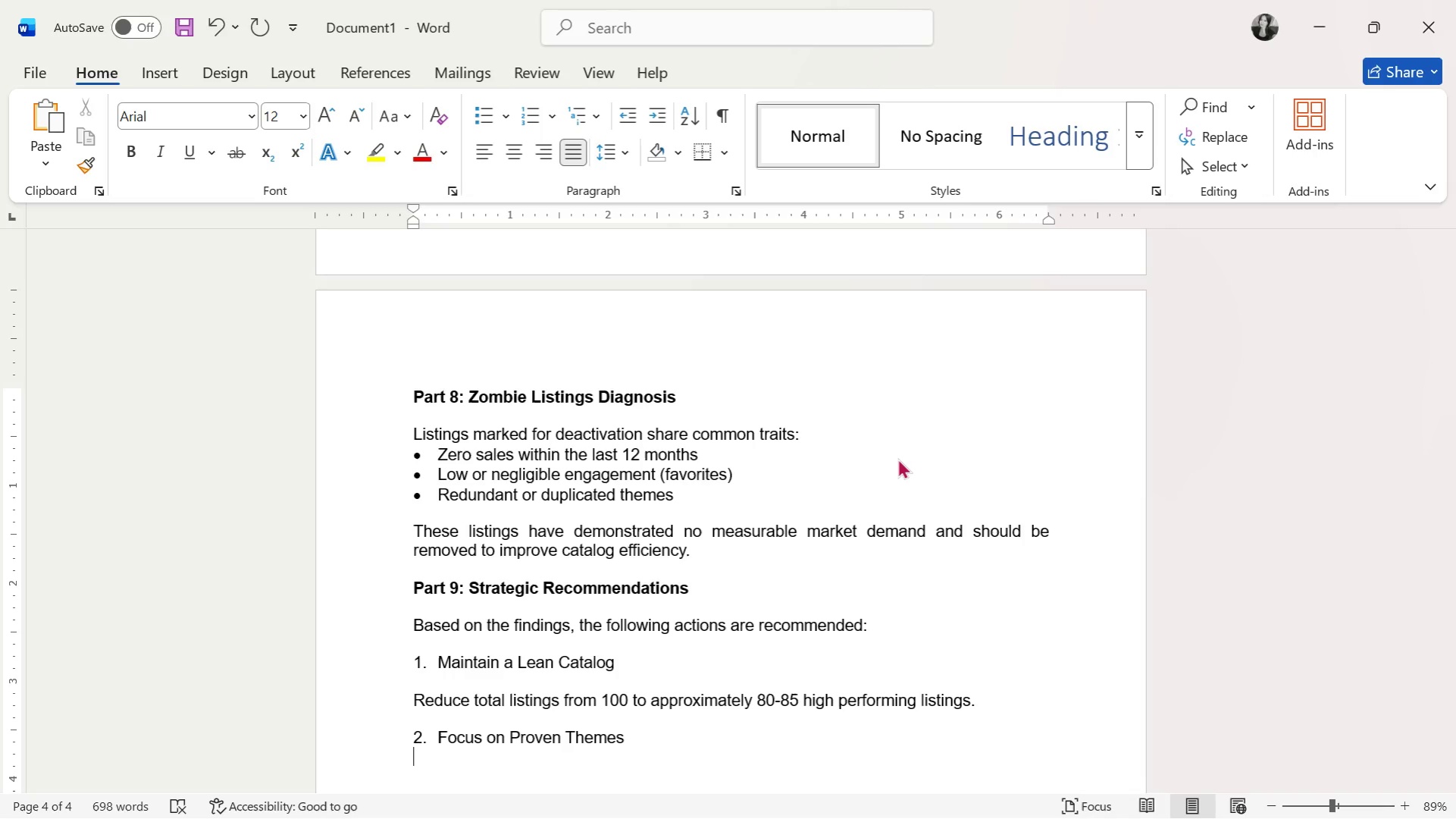 
key(ArrowDown)
 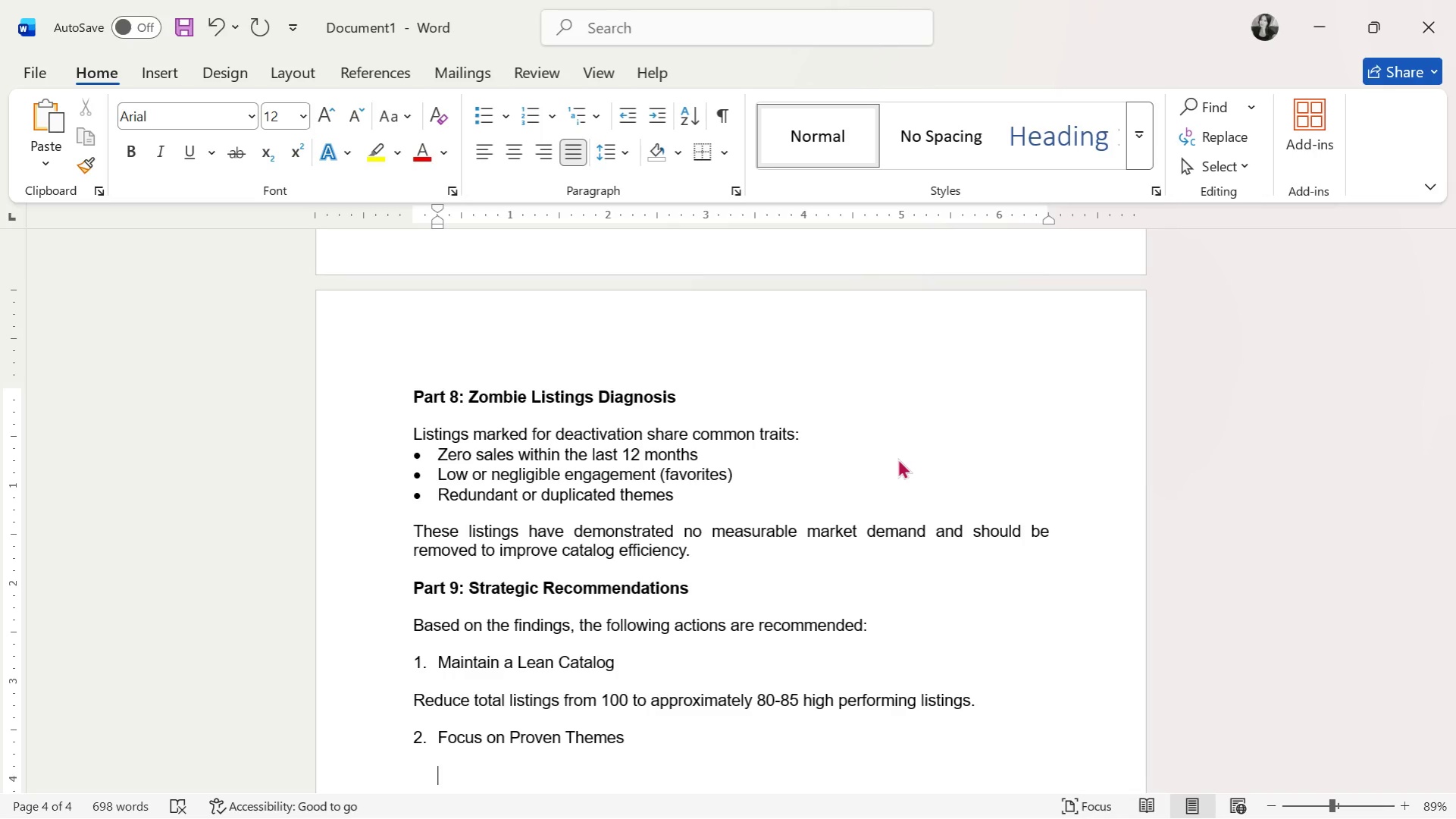 
key(ArrowDown)
 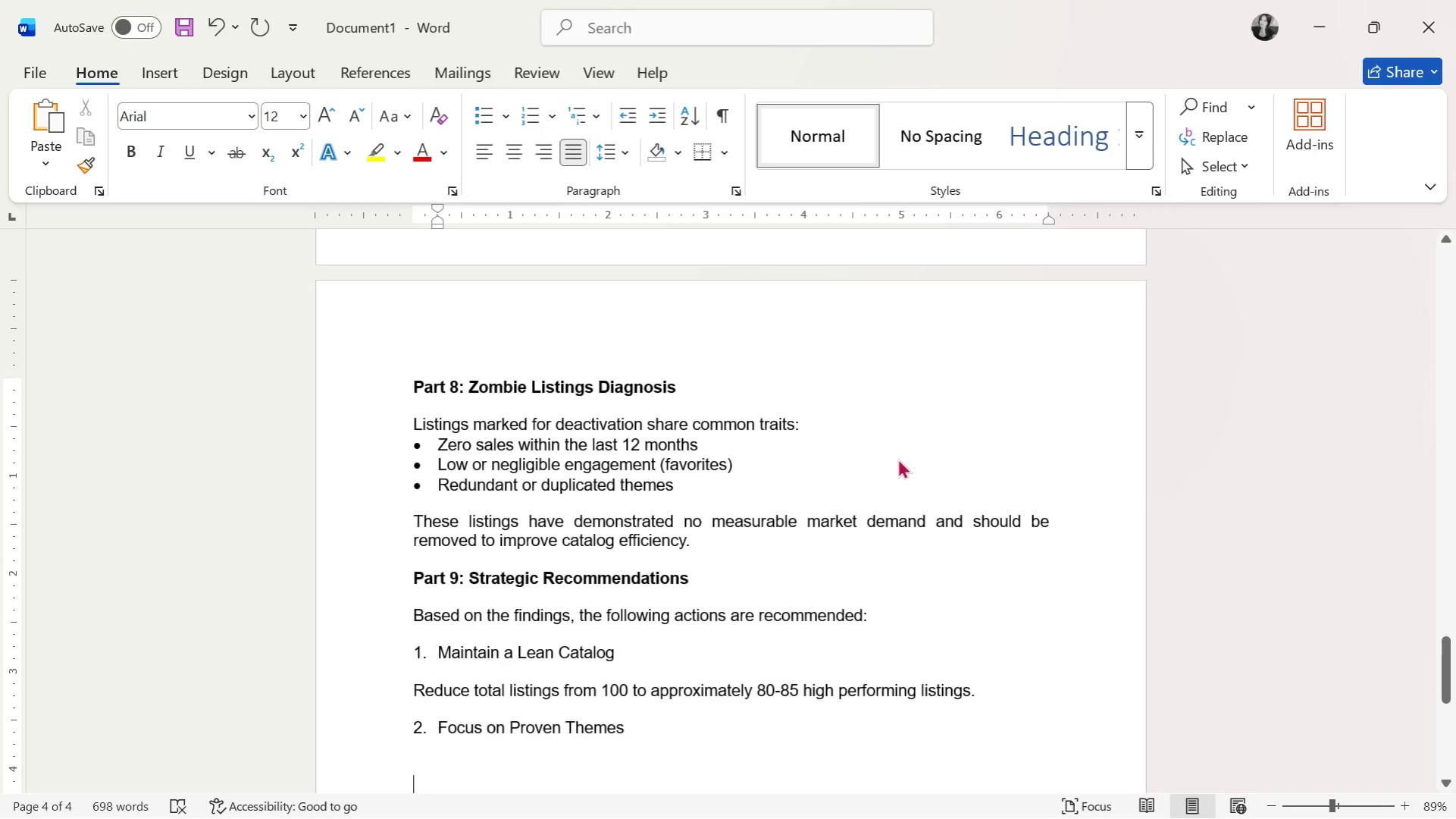 
key(ArrowUp)
 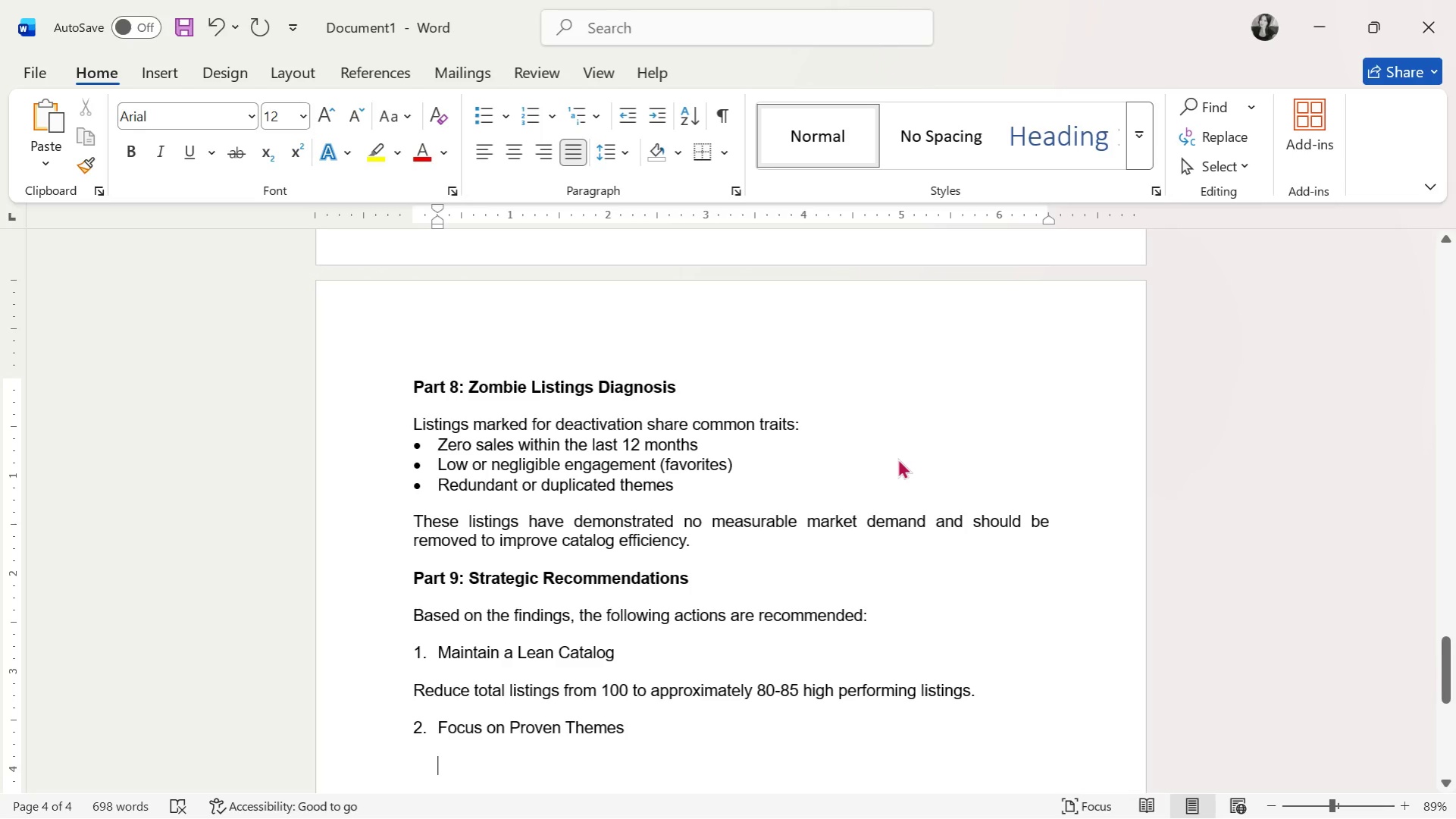 
key(Backspace)
type(Invest in expanding and refining top performing categories:)
 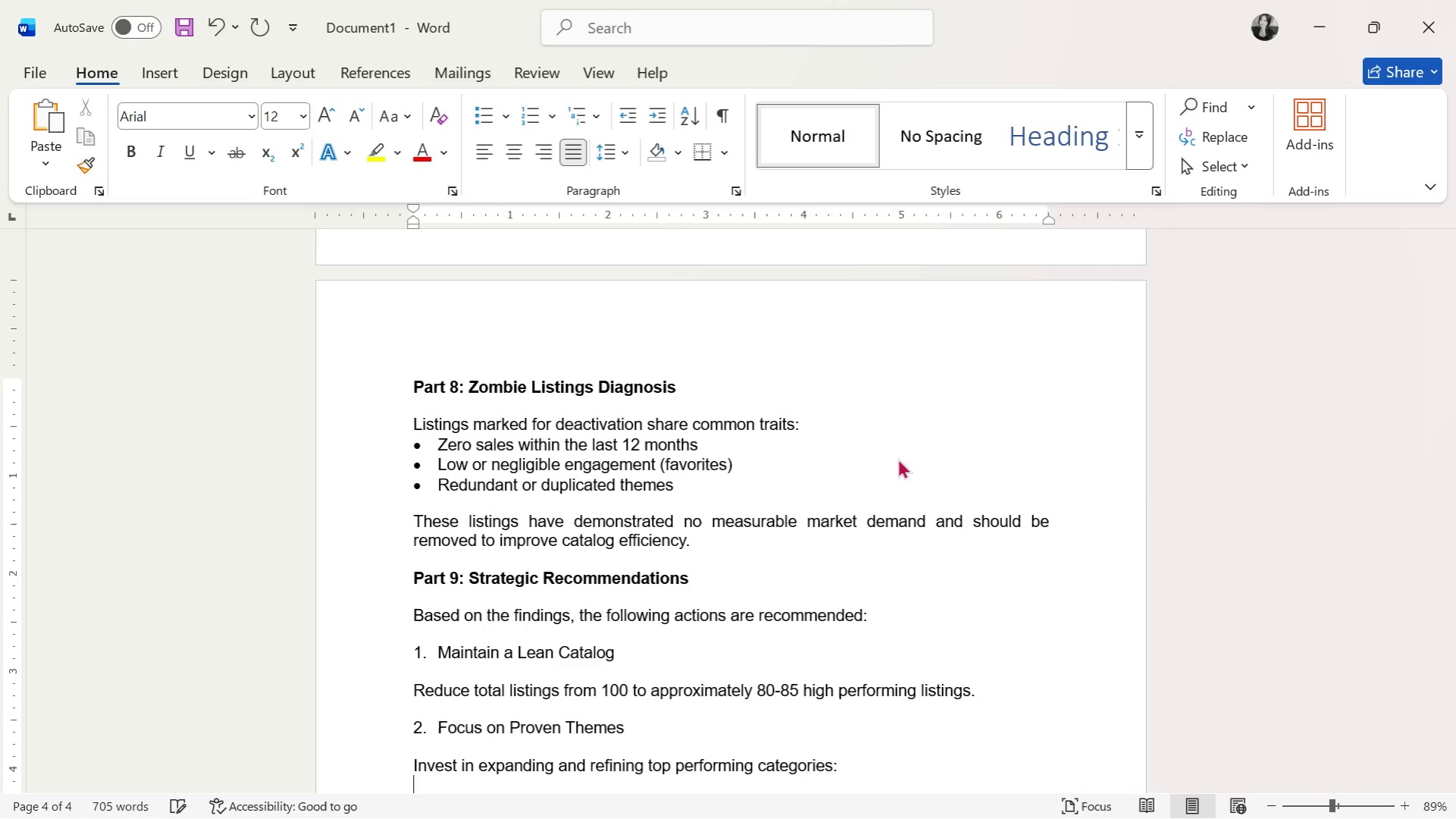 
 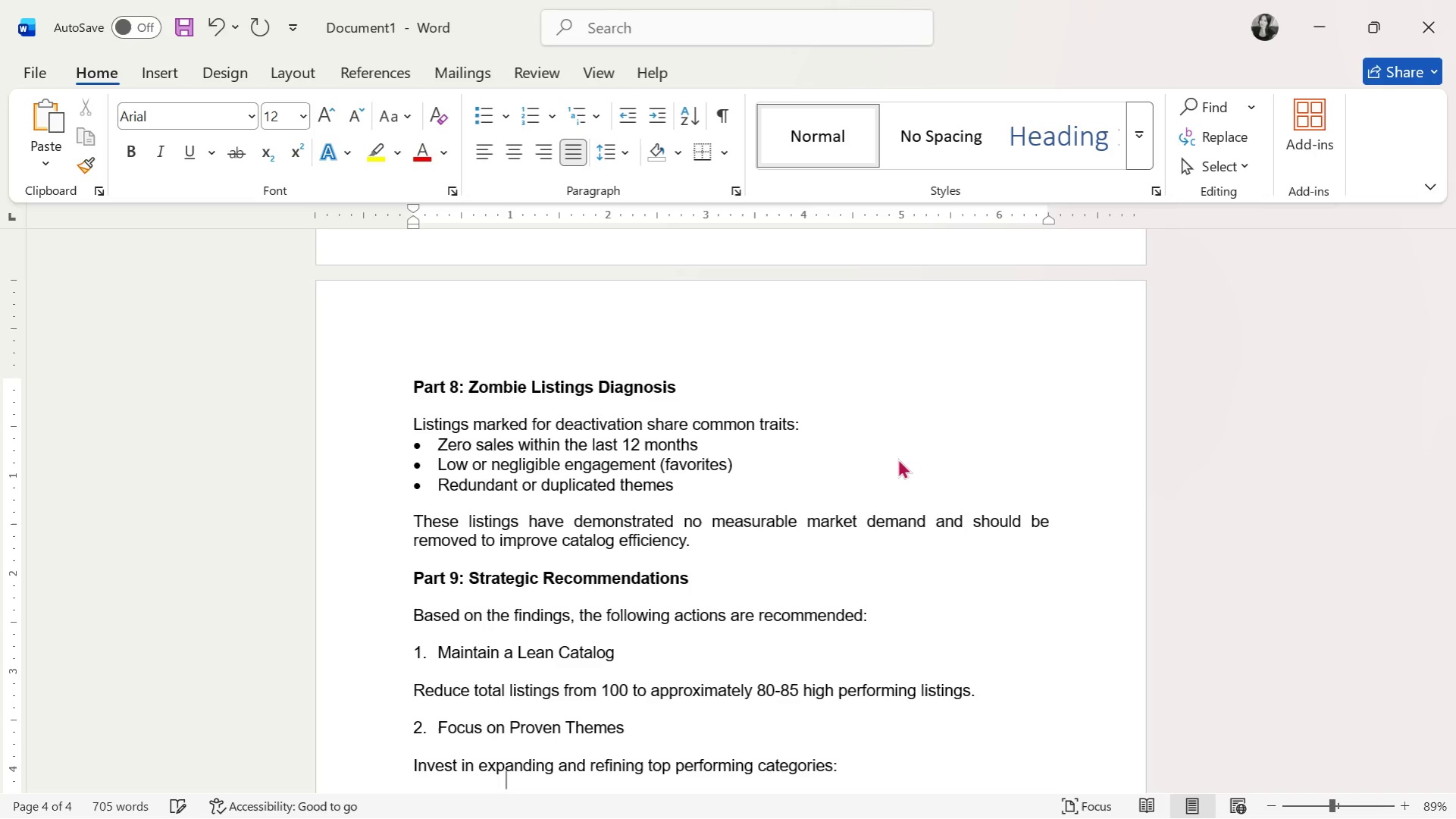 
key(Enter)
 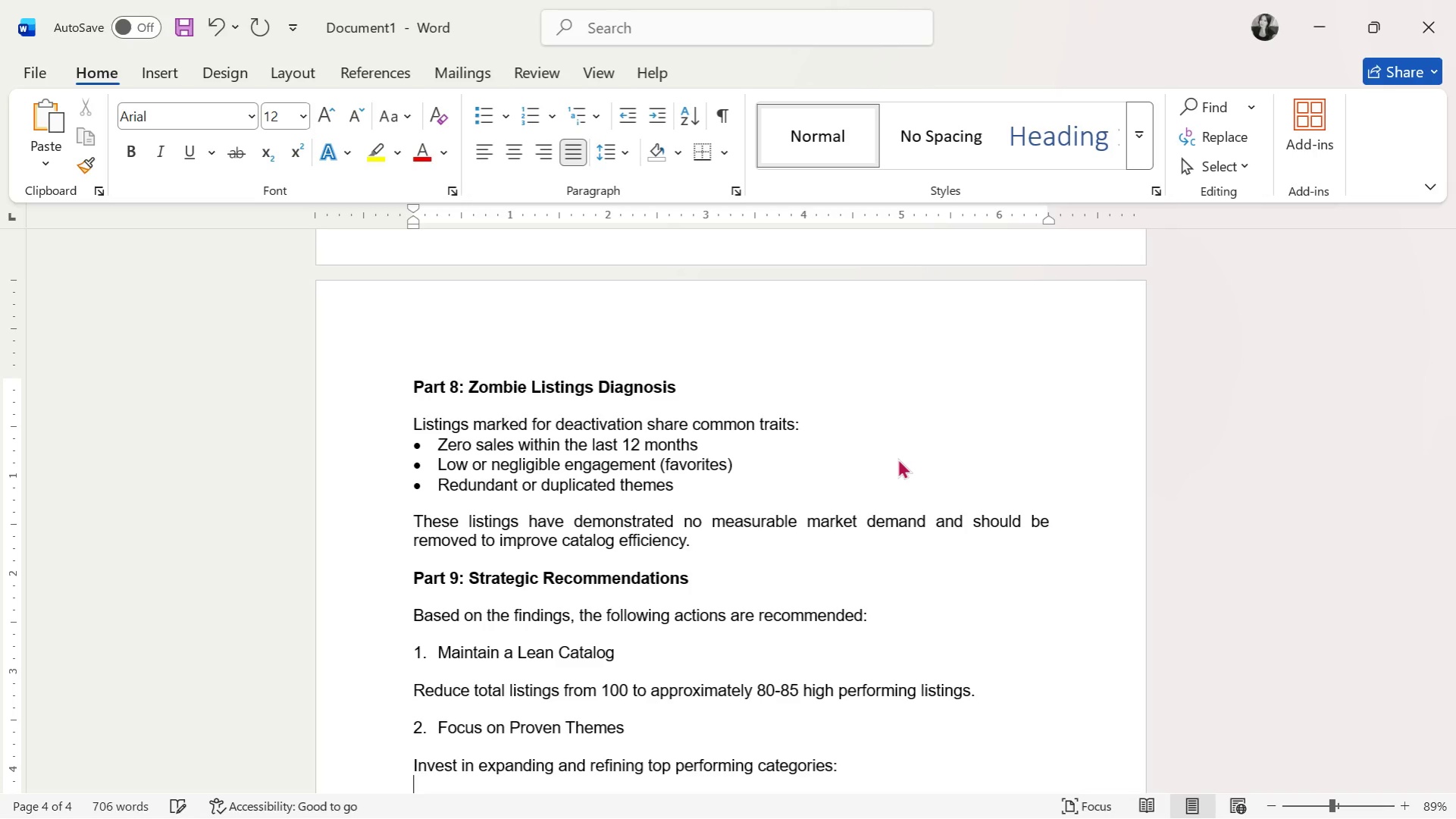 
key(Enter)
 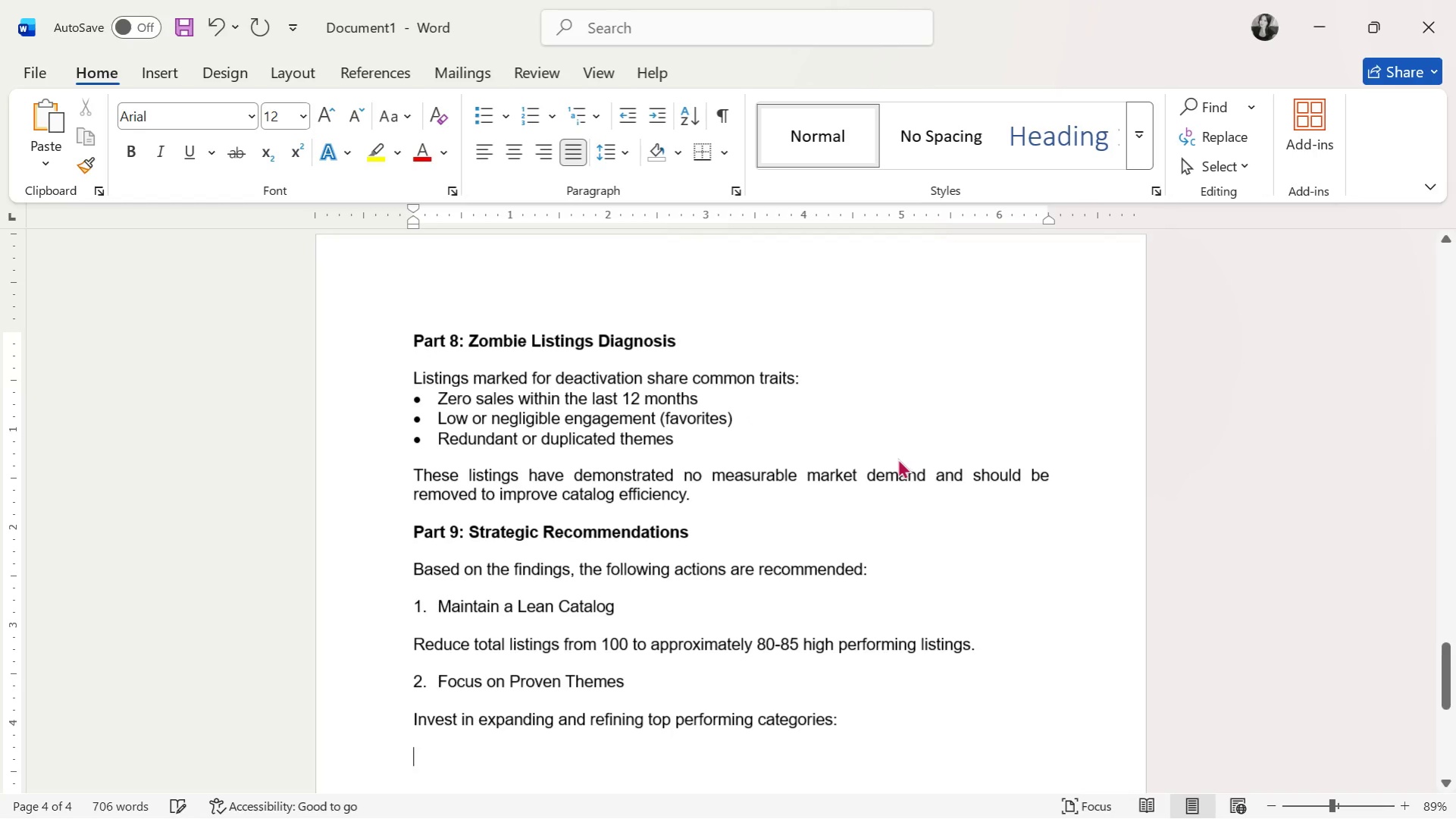 
key(Backspace)
 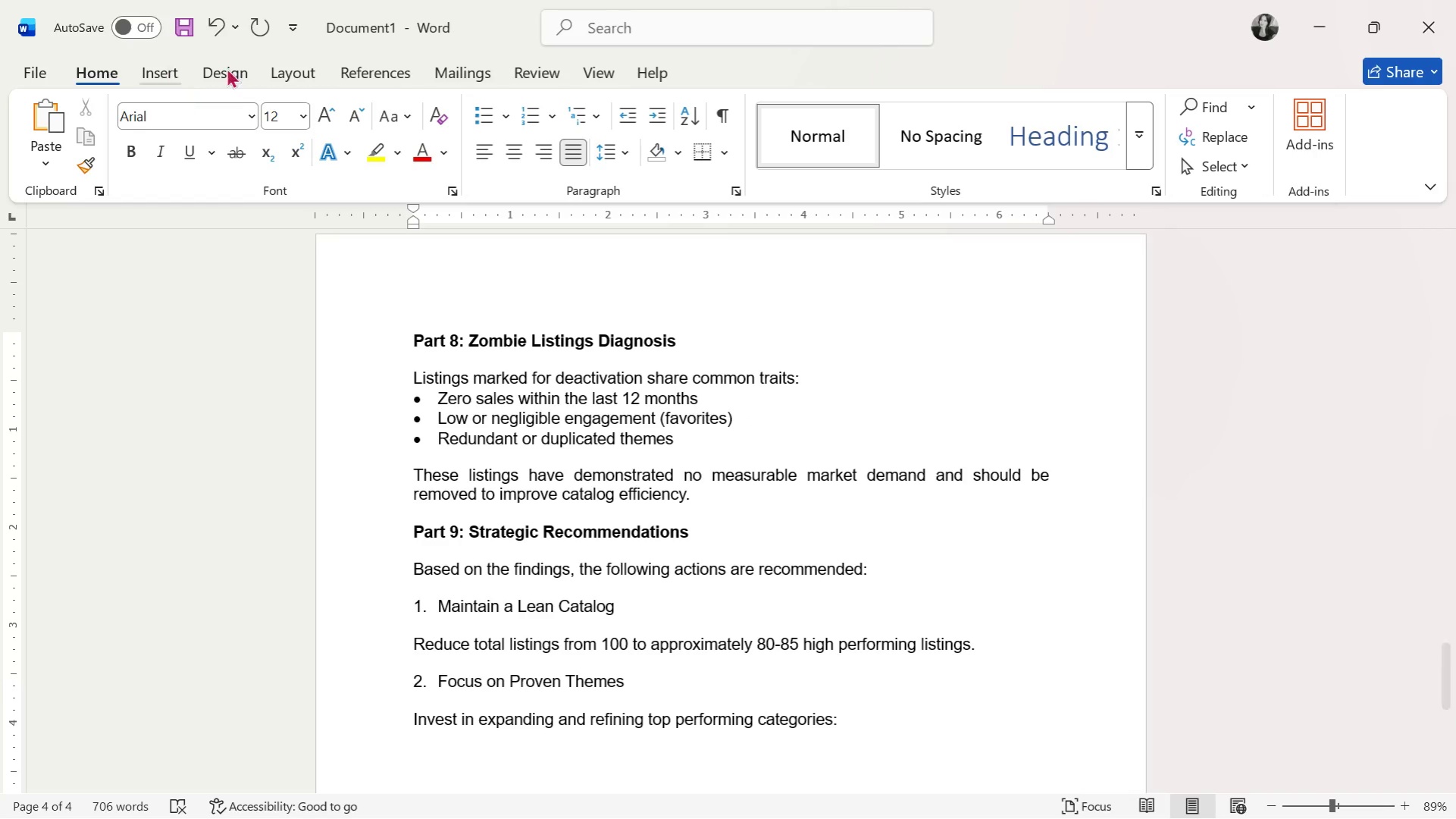 
left_click([489, 127])
 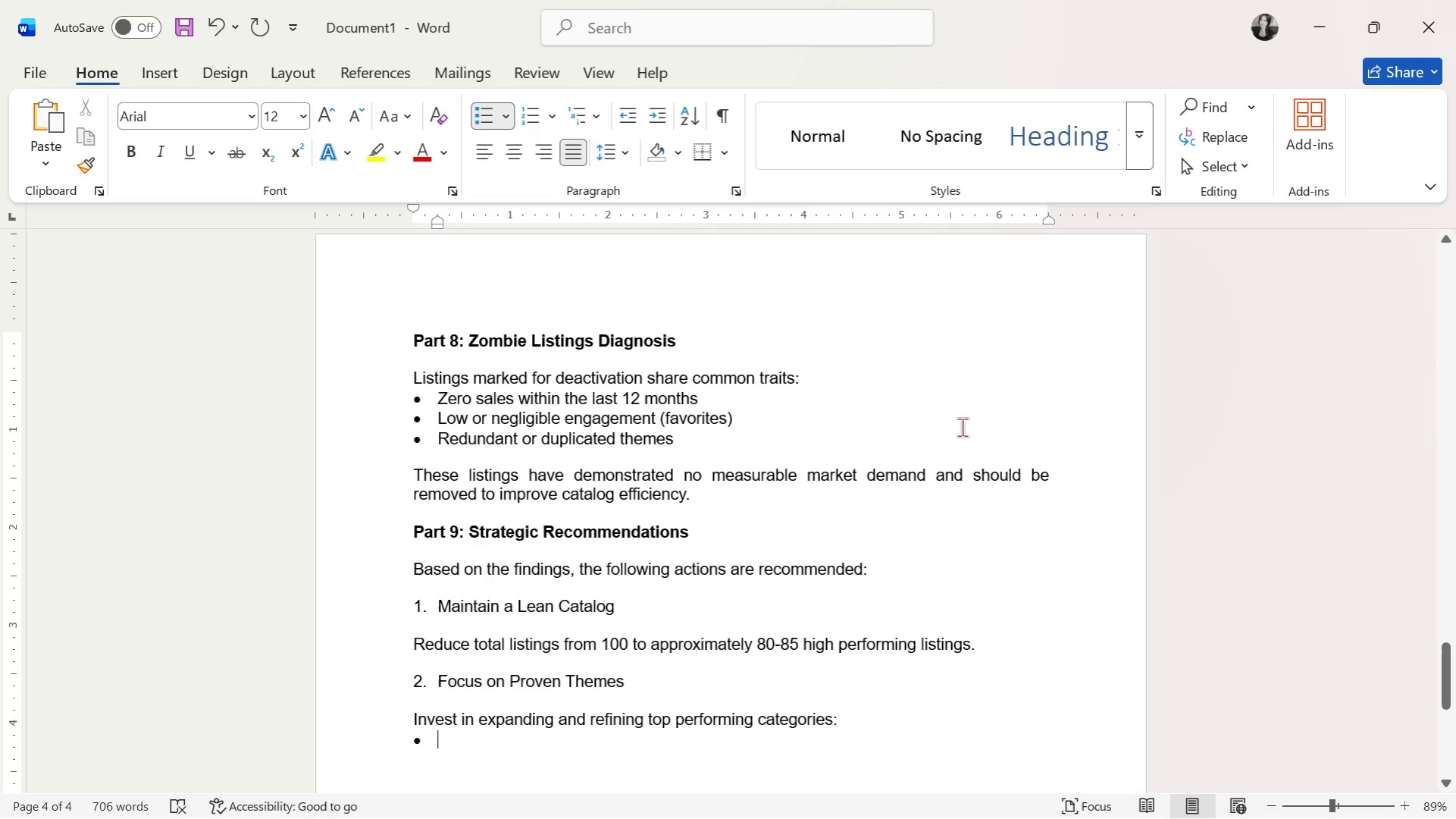 
type(Bo)
 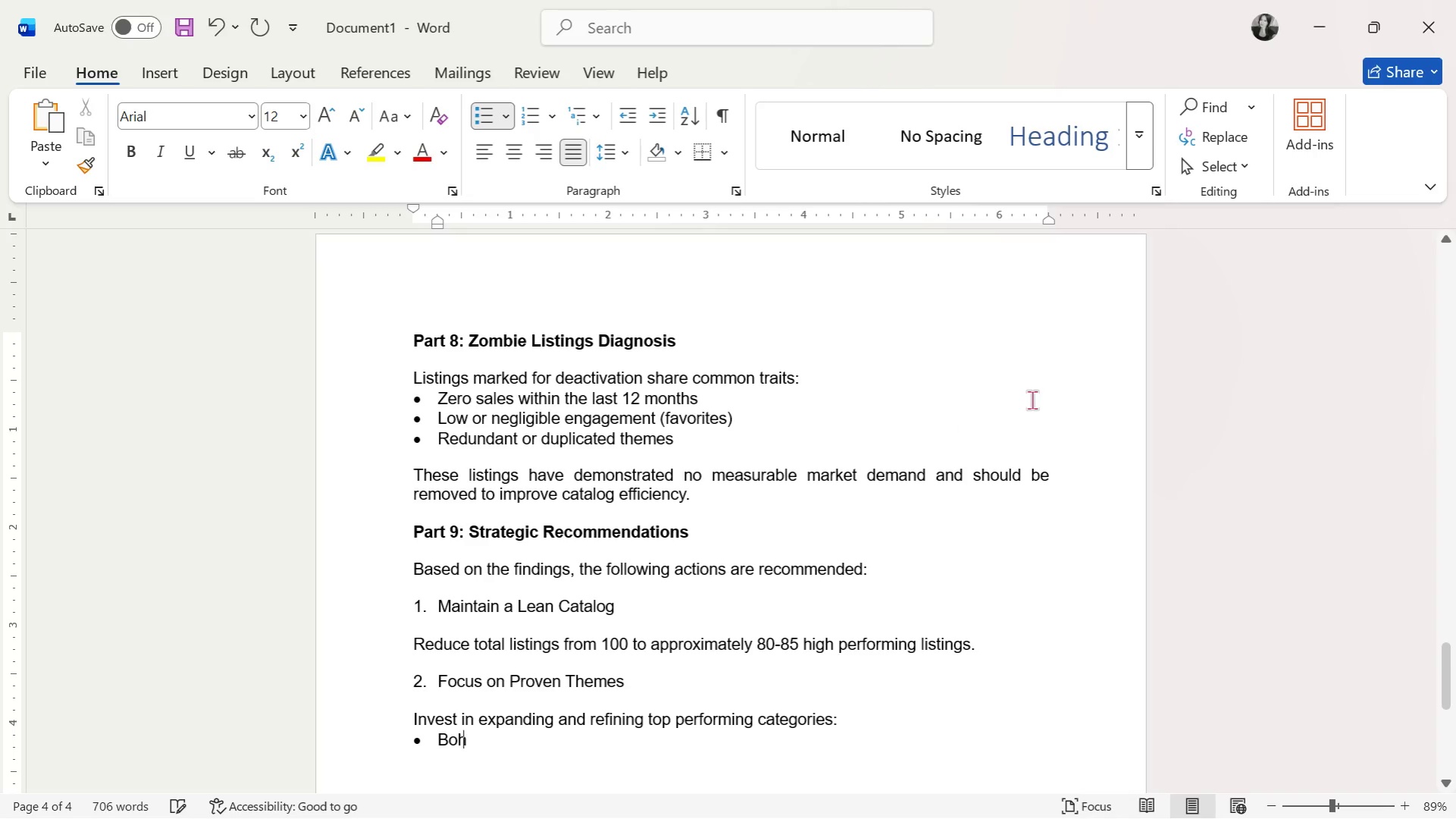 
type(ho Geer)
key(Backspace)
key(Backspace)
key(Backspace)
type(reenery )
 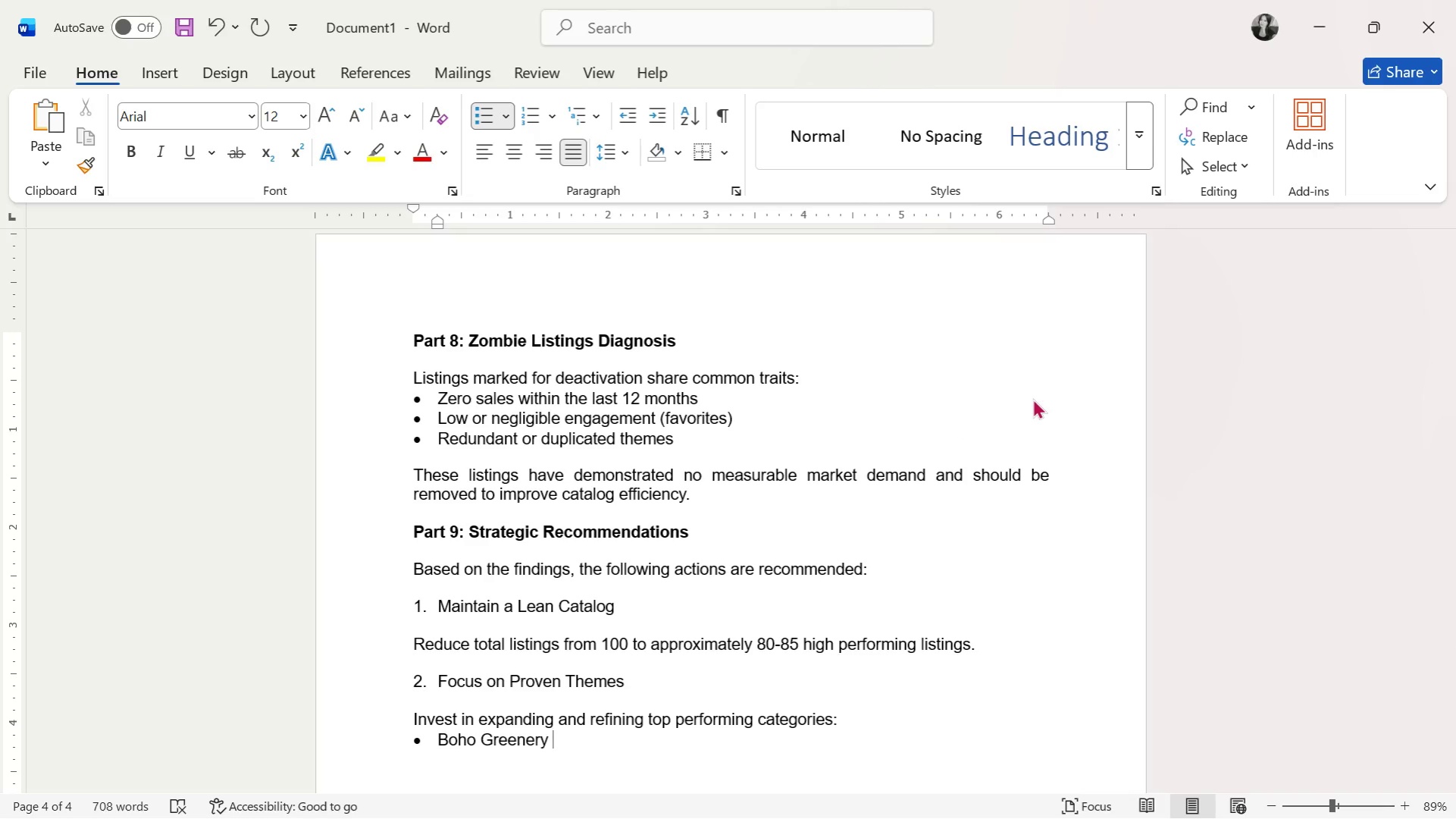 
key(Enter)
 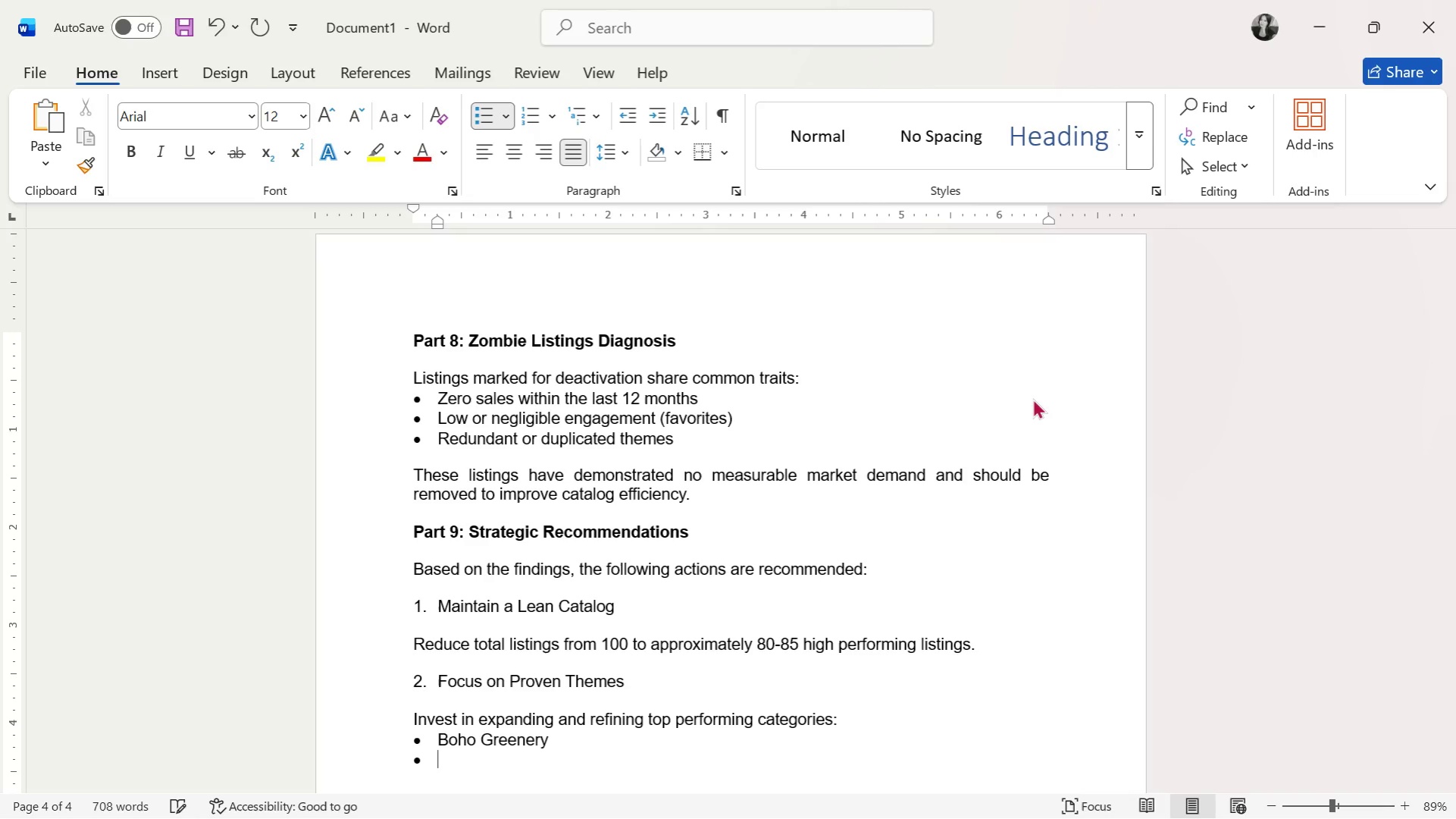 
type(Jungle Safari)
 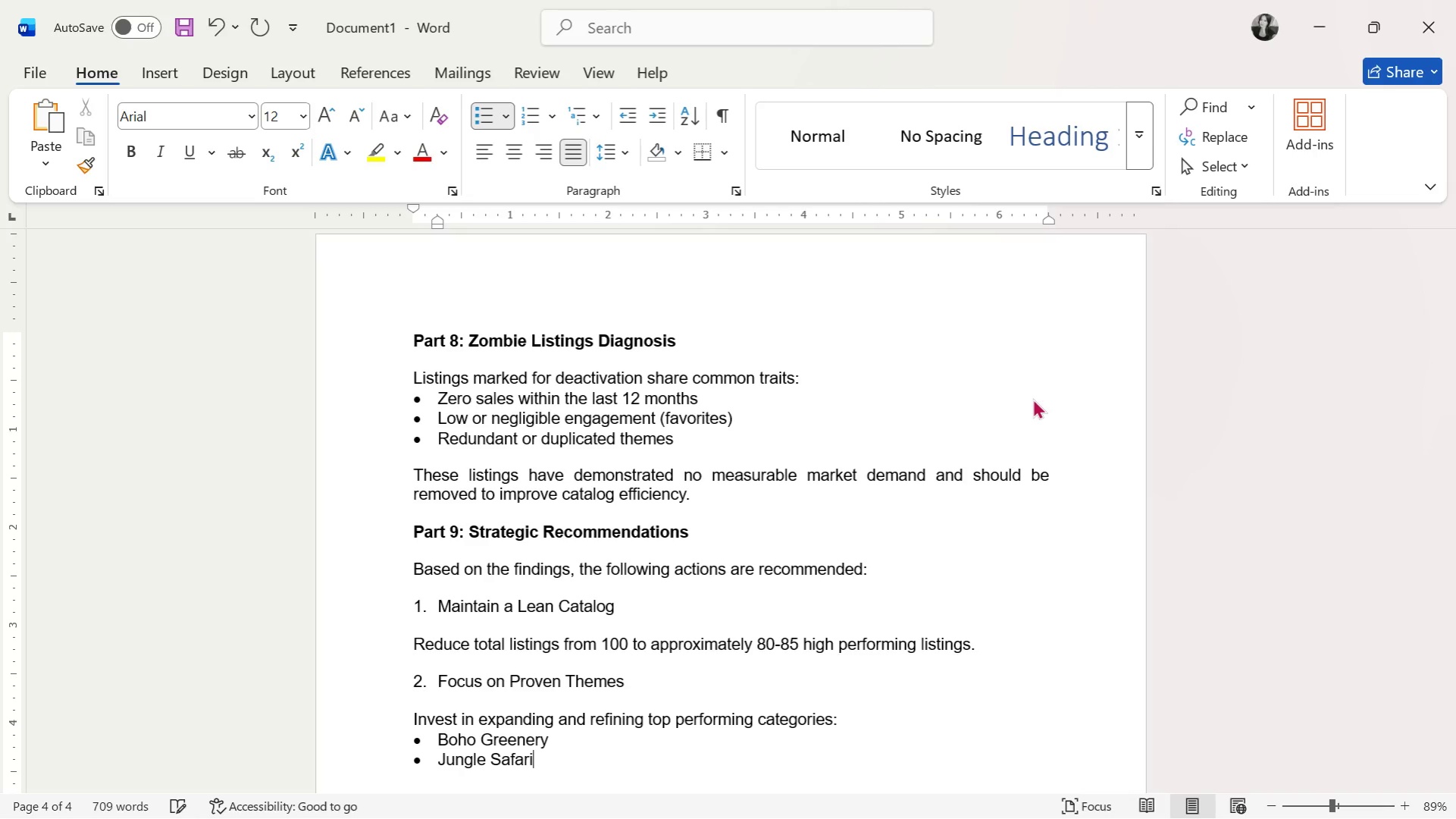 
key(Enter)
 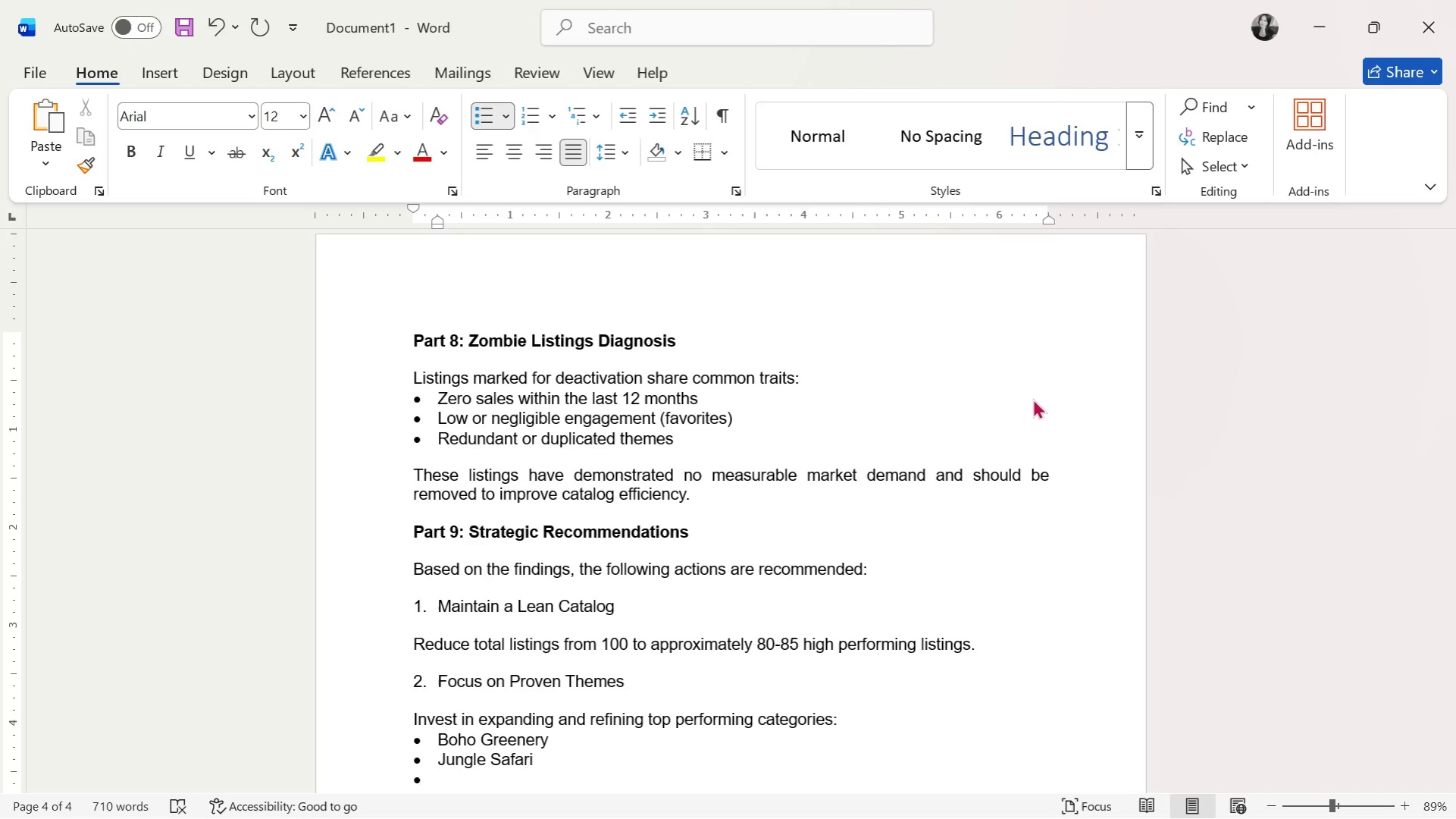 
key(Shift+ShiftLeft)
 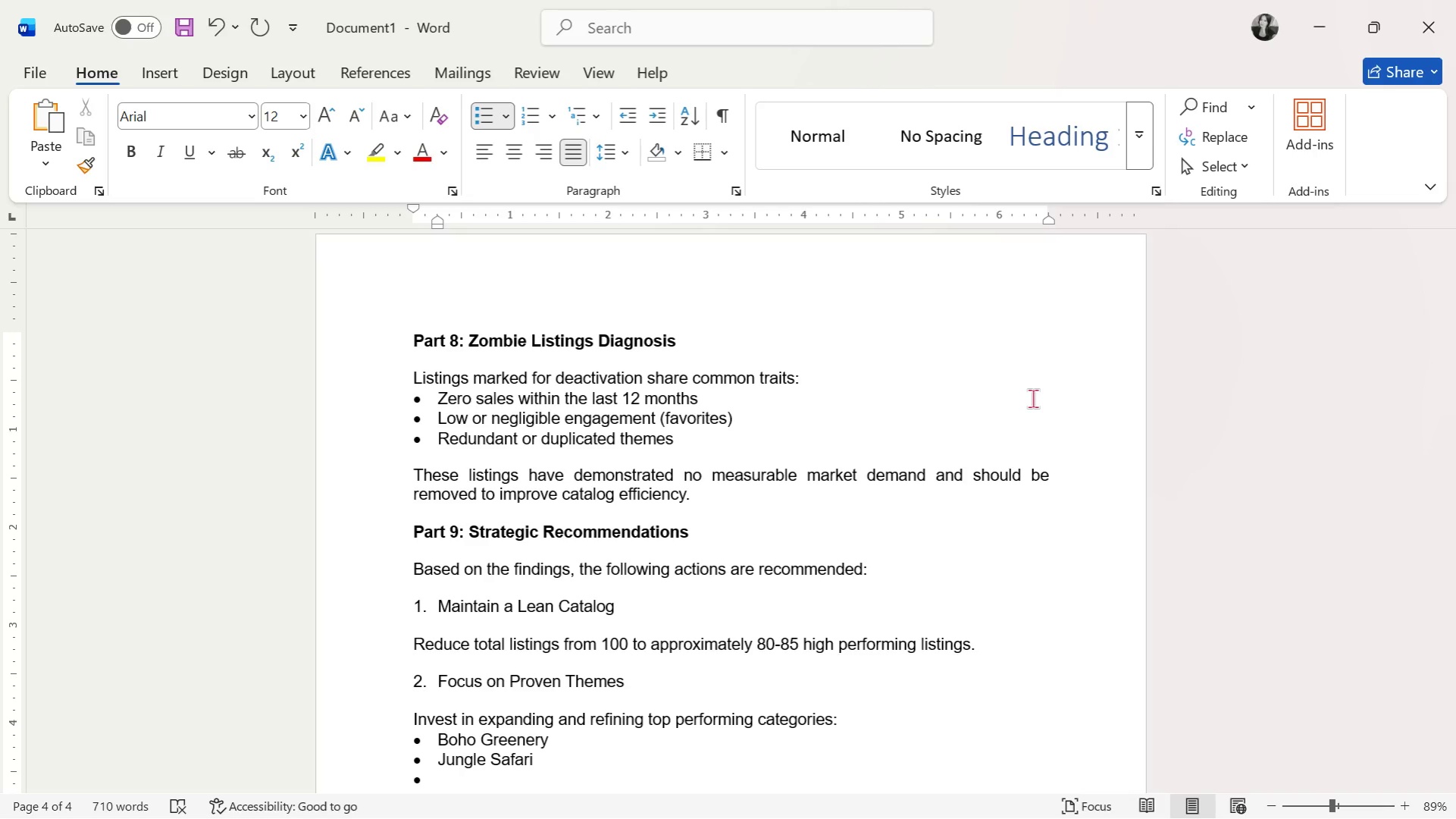 
wait(32.34)
 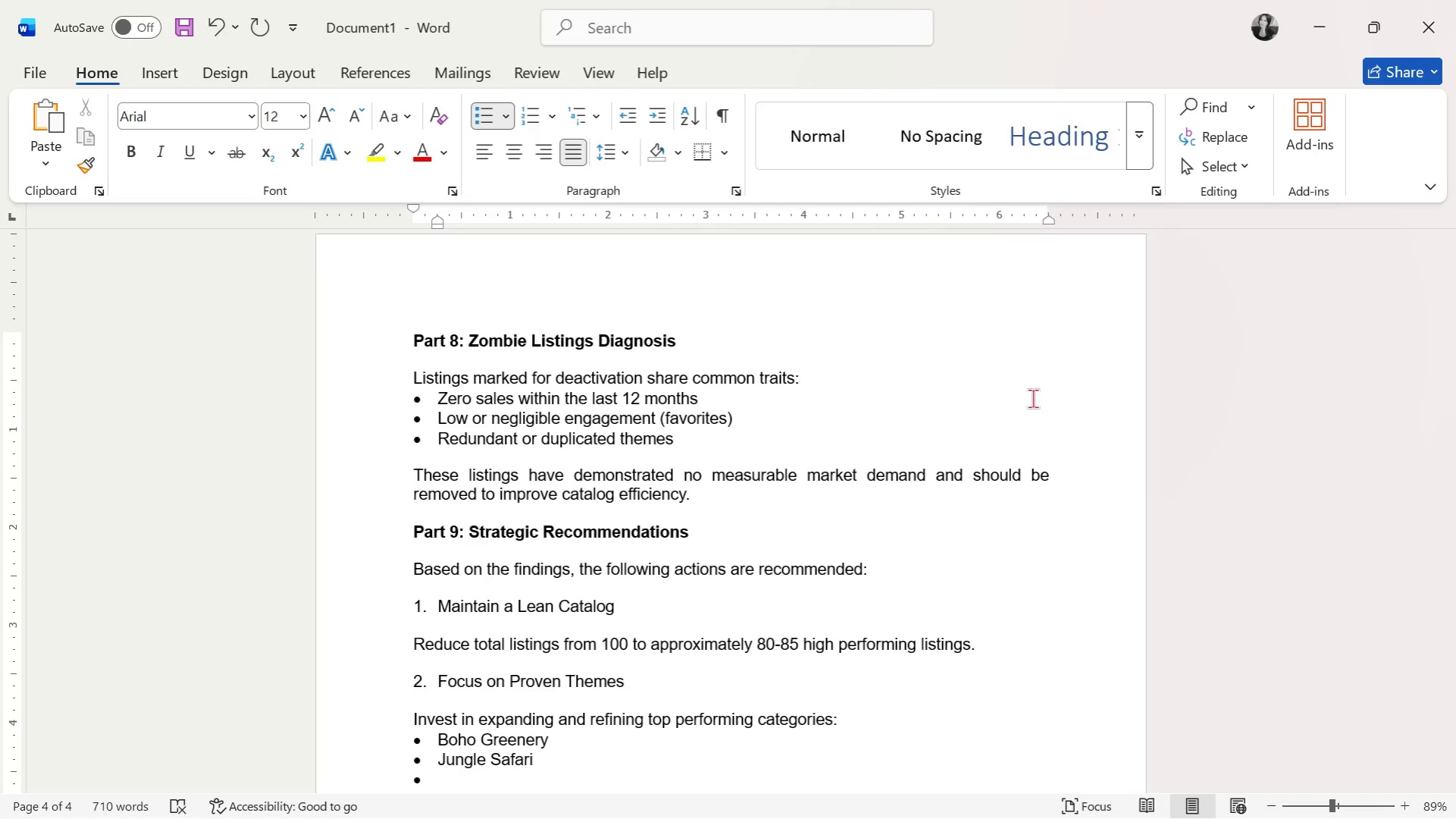 
scroll: coordinate [241, 560], scroll_direction: down, amount: 4.0
 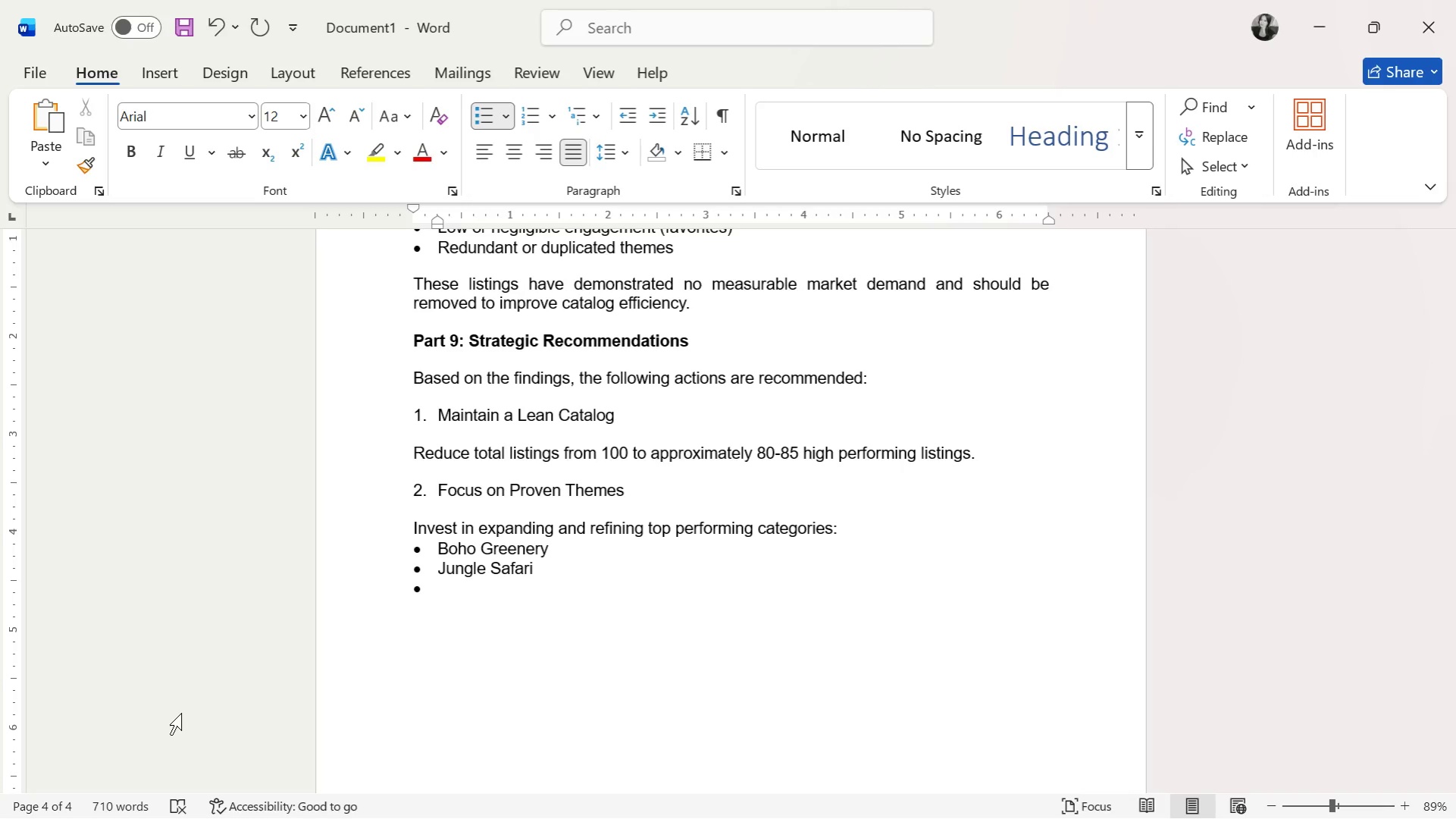 
wait(54.95)
 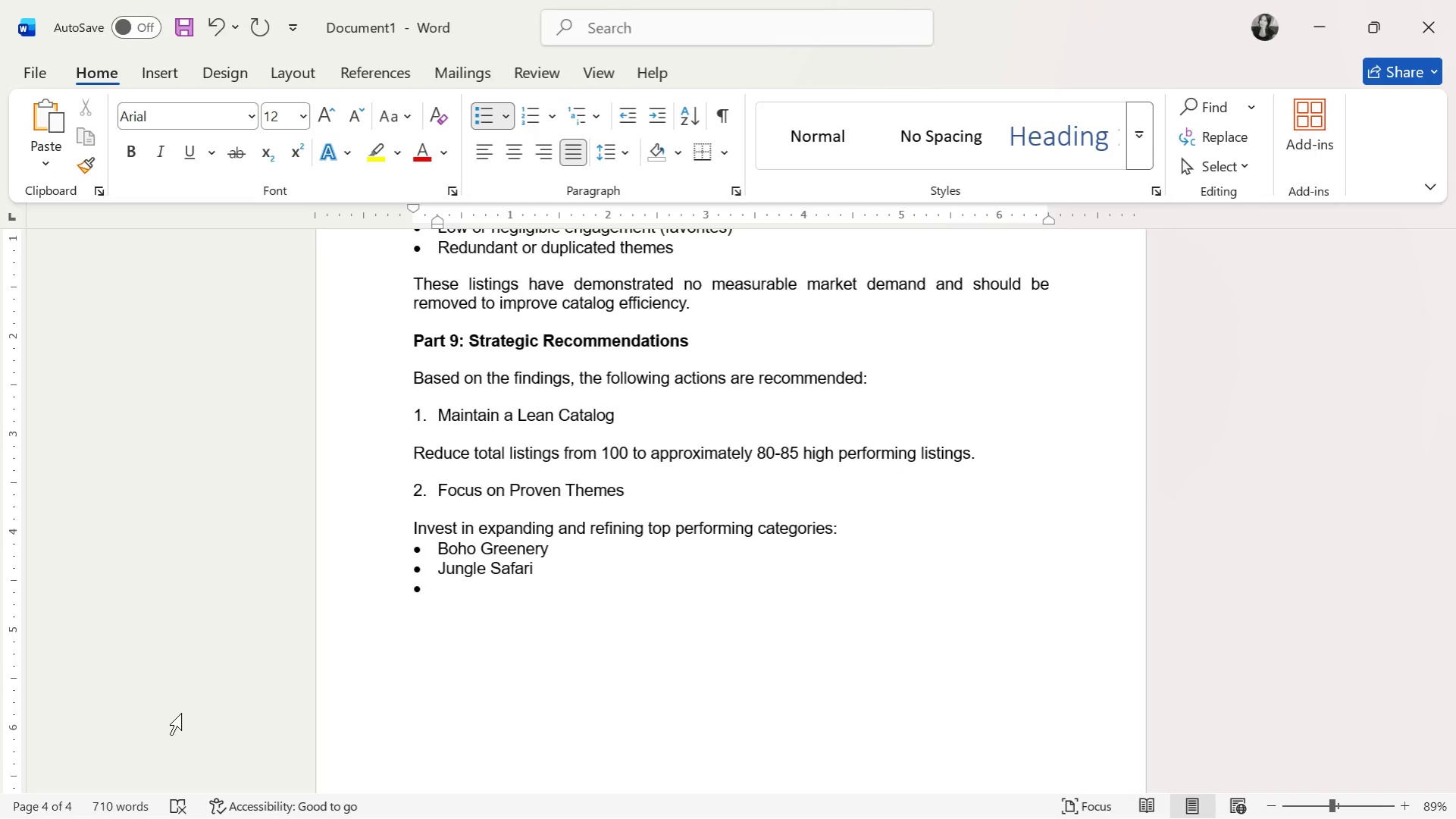 
type(Celestial Themes)
 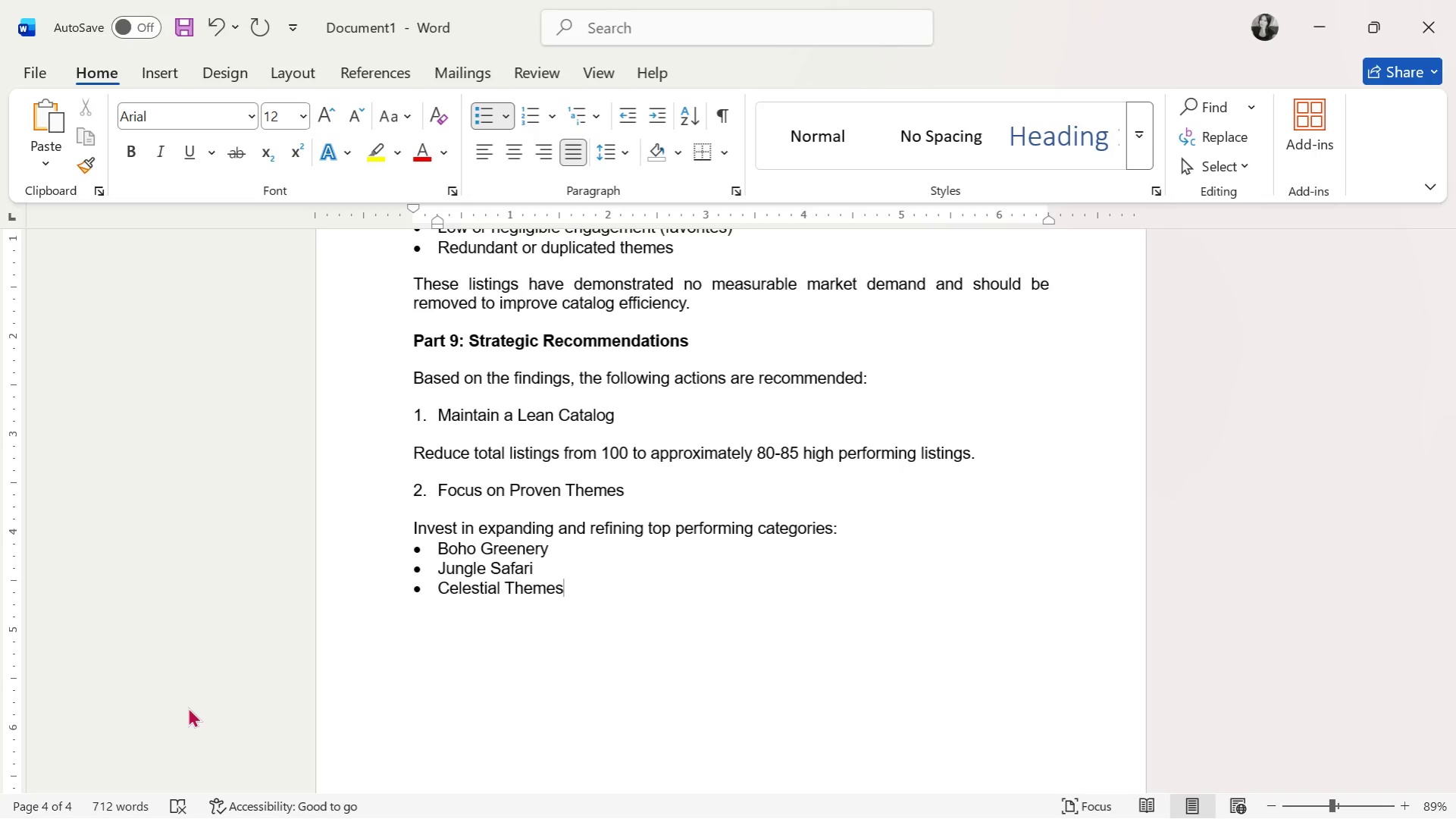 
key(Enter)
 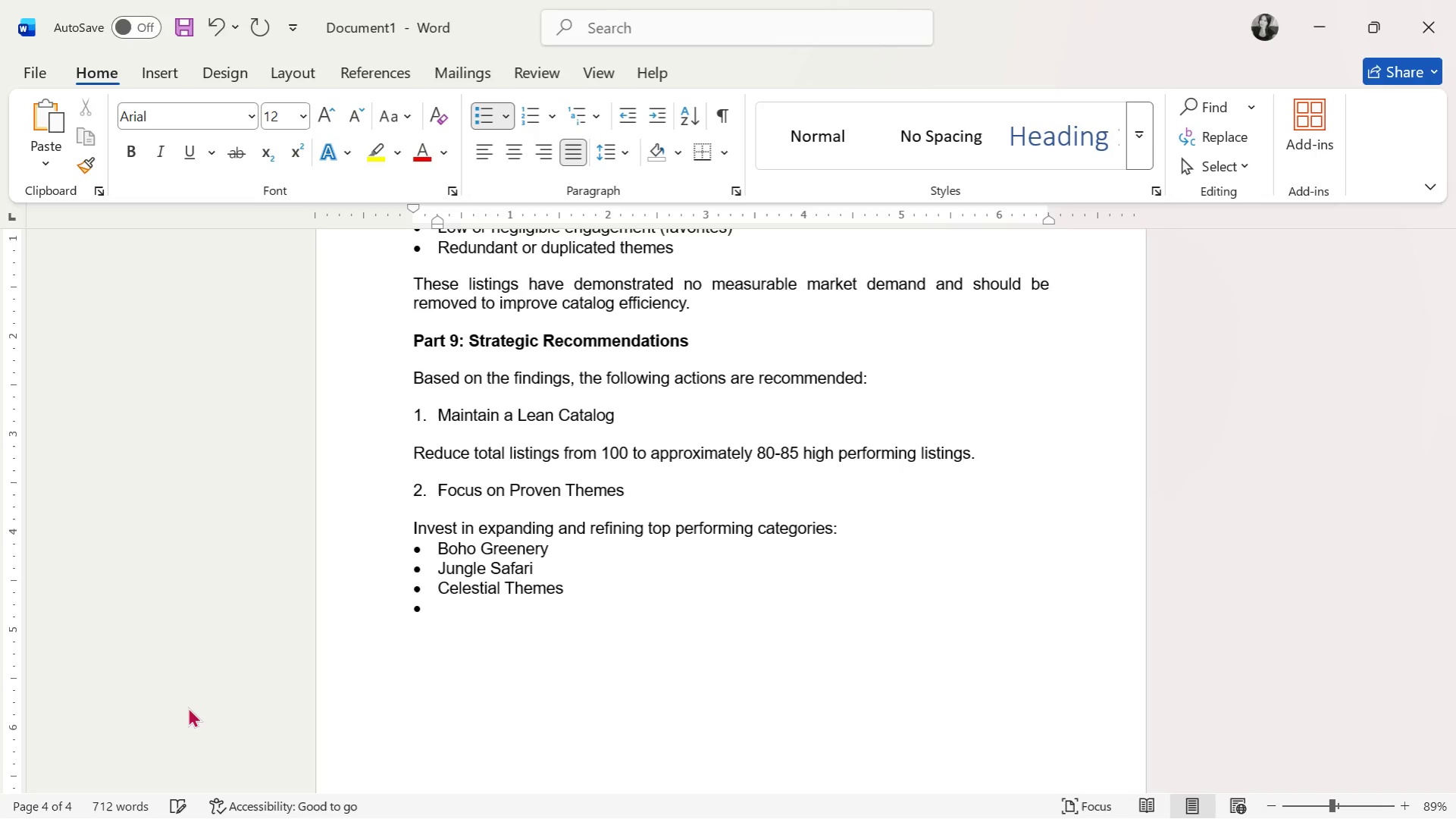 
type(FLoral)
key(Backspace)
key(Backspace)
key(Backspace)
key(Backspace)
key(Backspace)
type(lora l)
key(Backspace)
key(Backspace)
type(l Invitations)
 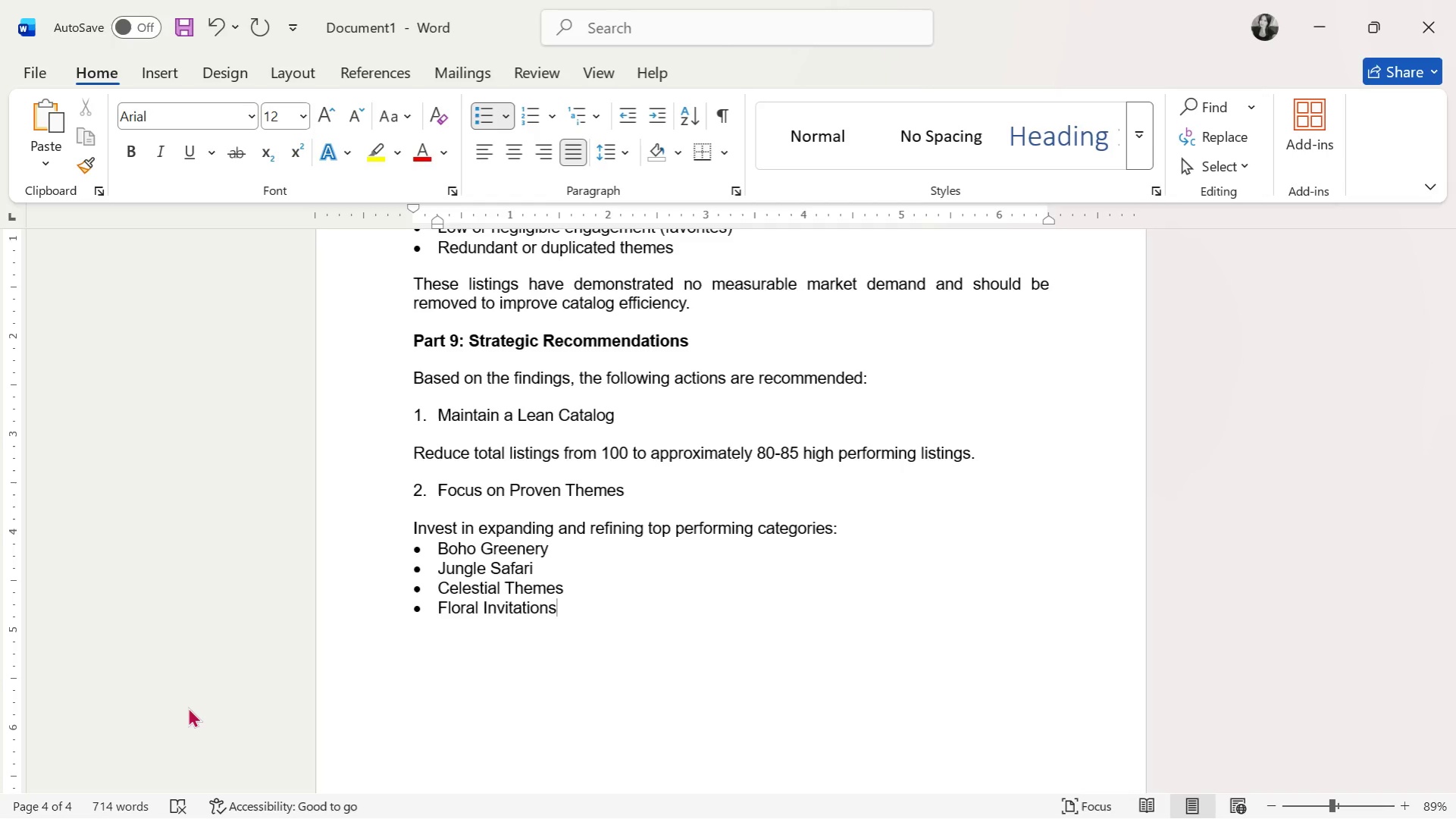 
key(Enter)
 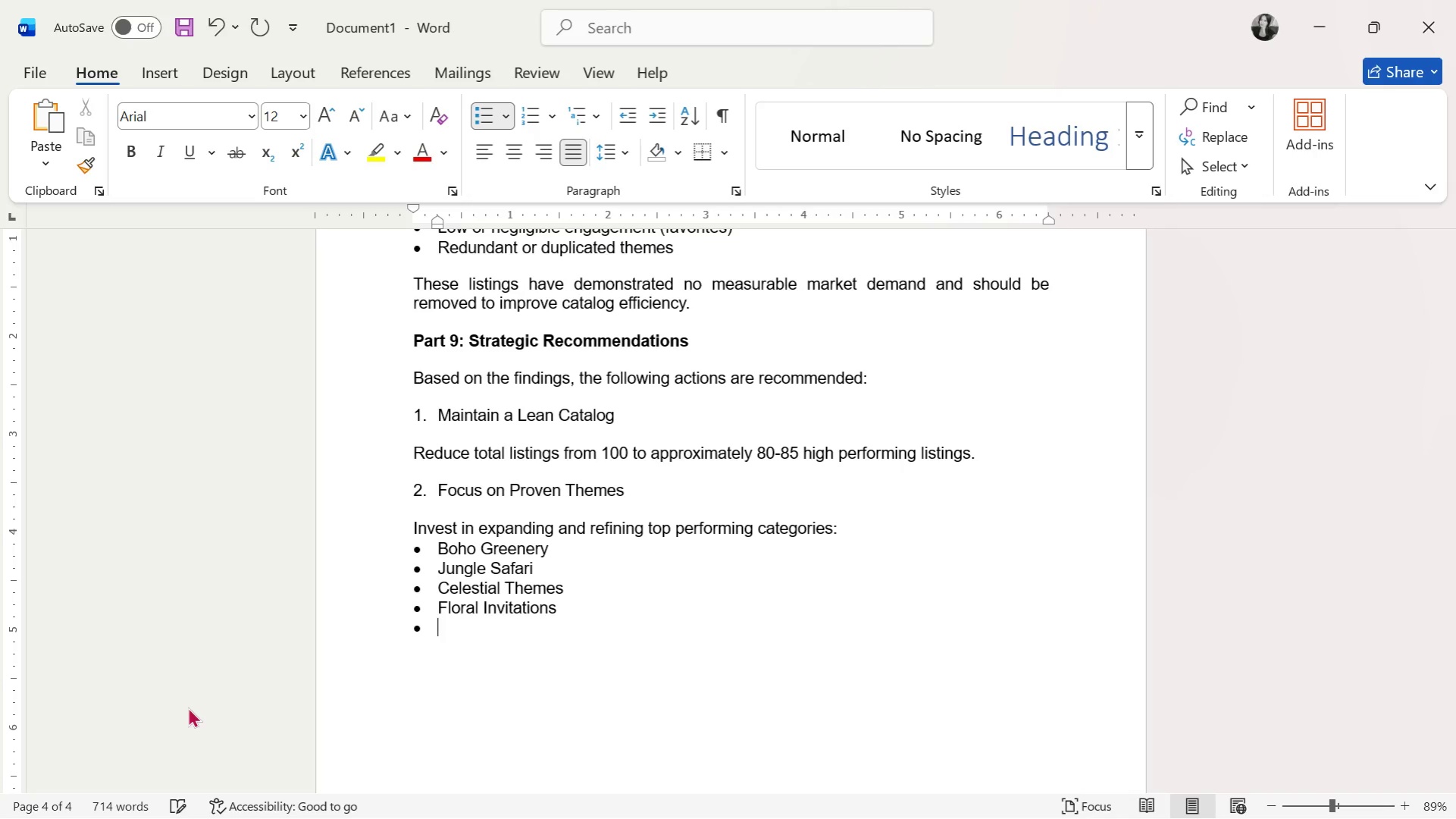 
key(Enter)
 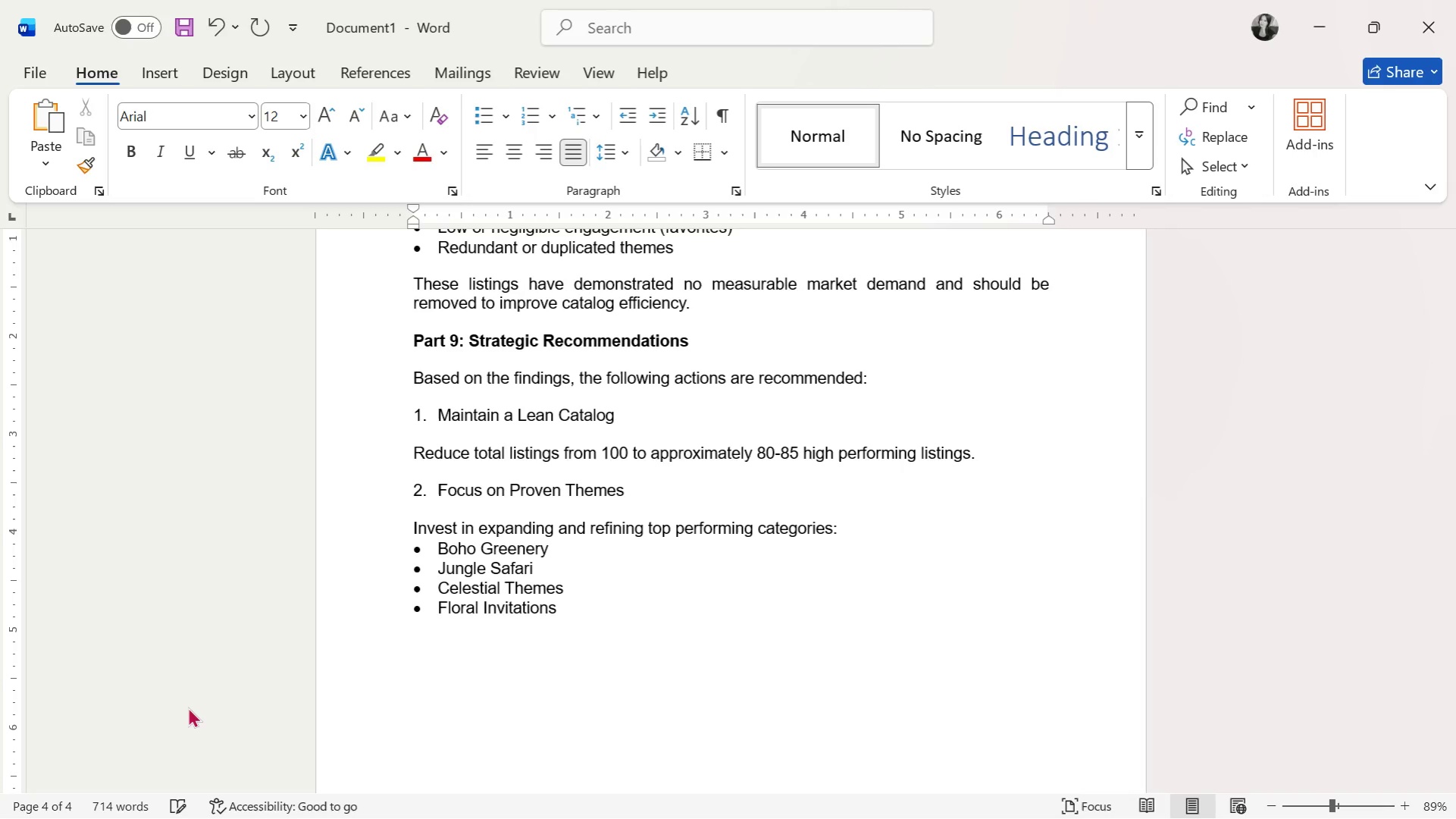 
key(Enter)
 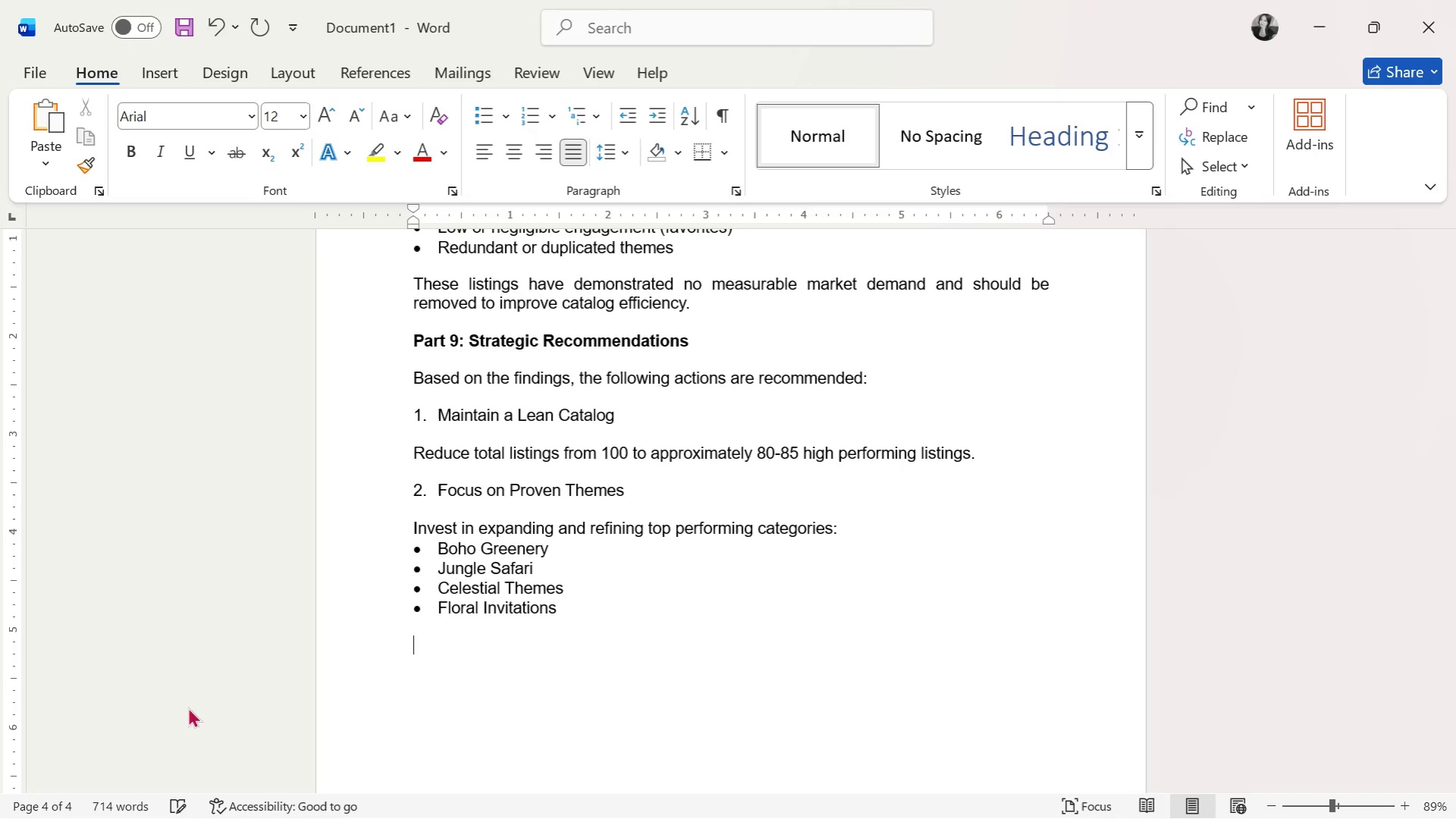 
key(3)
 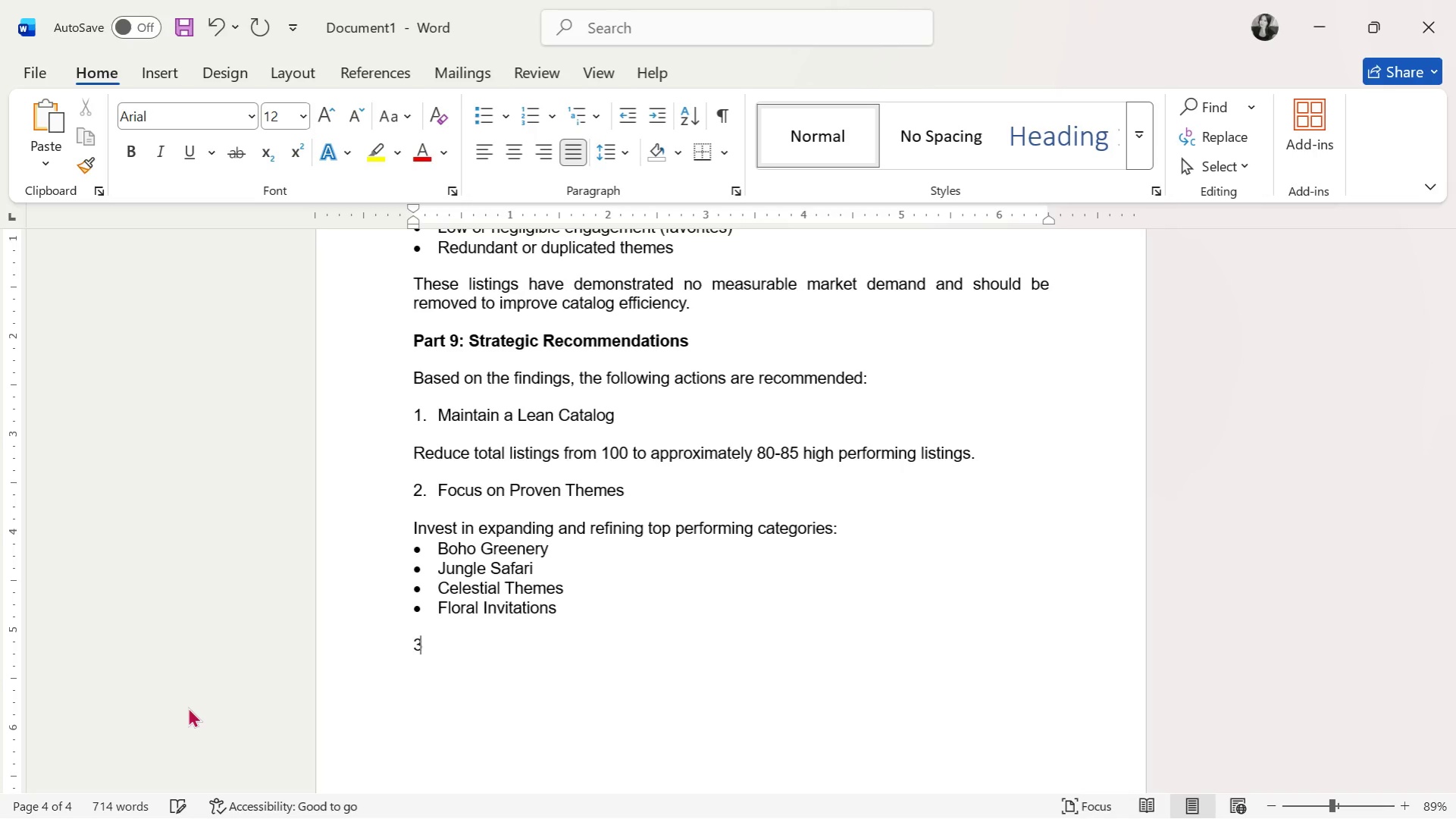 
key(Period)
 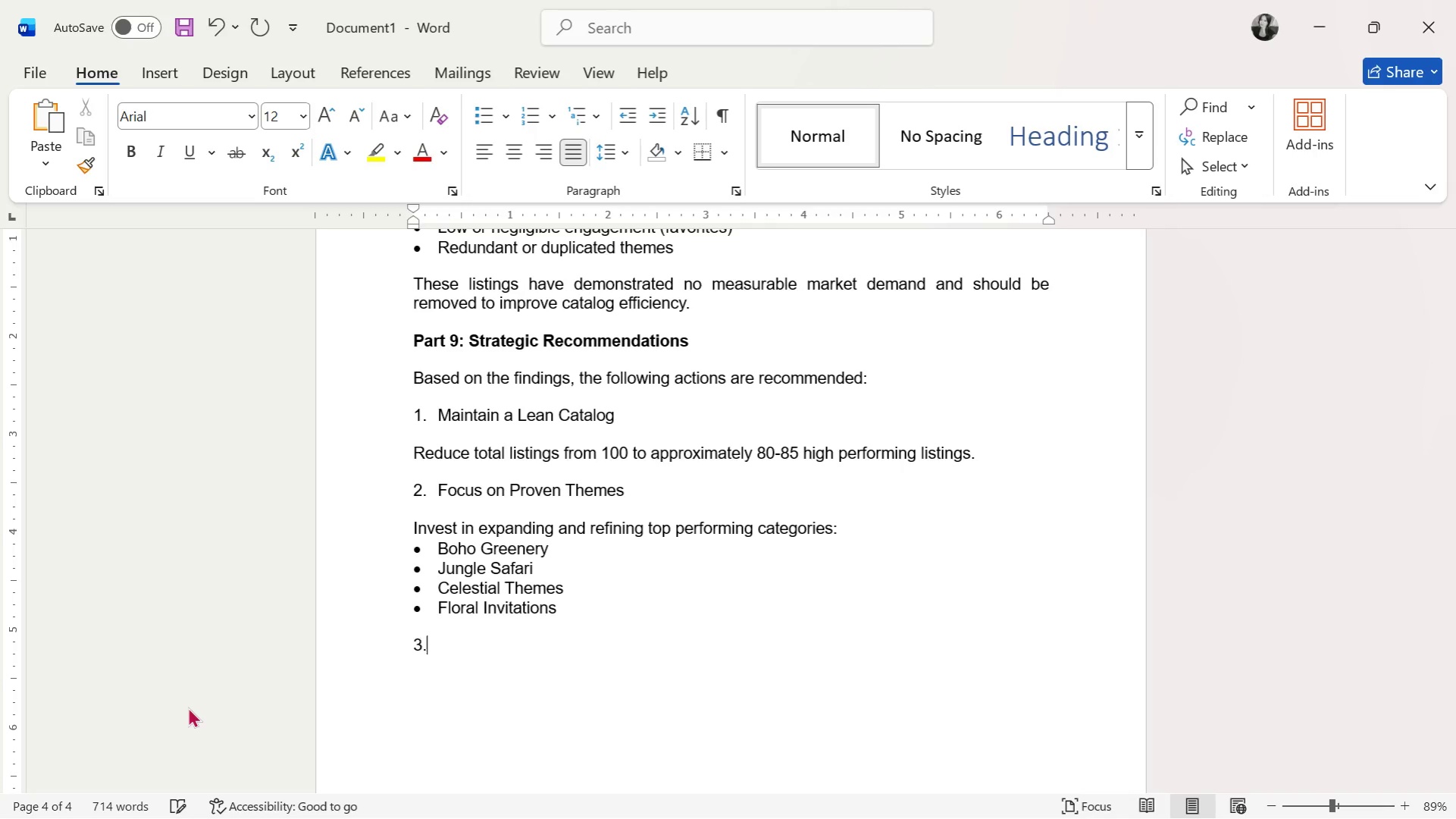 
key(Space)
 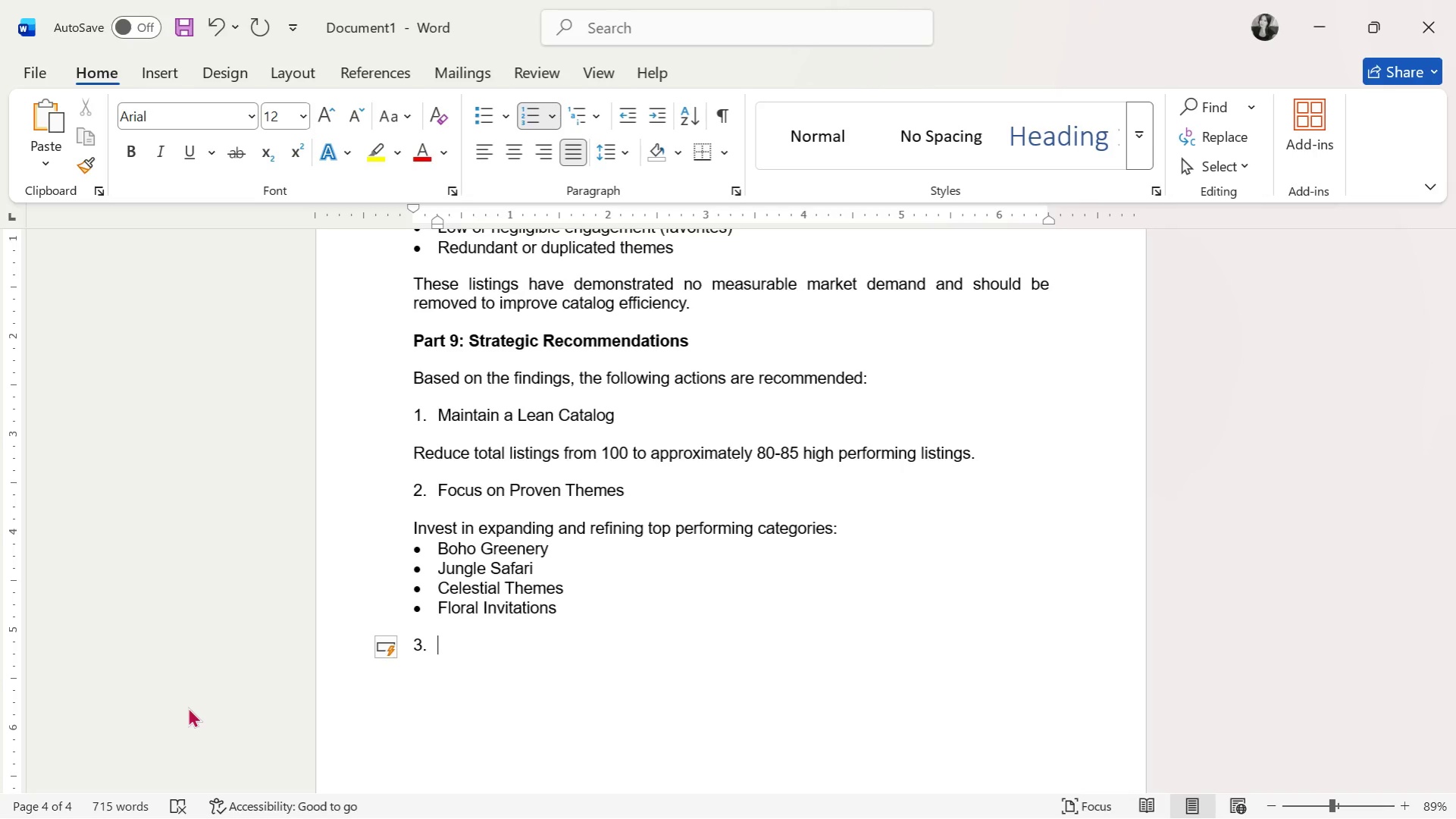 
wait(84.95)
 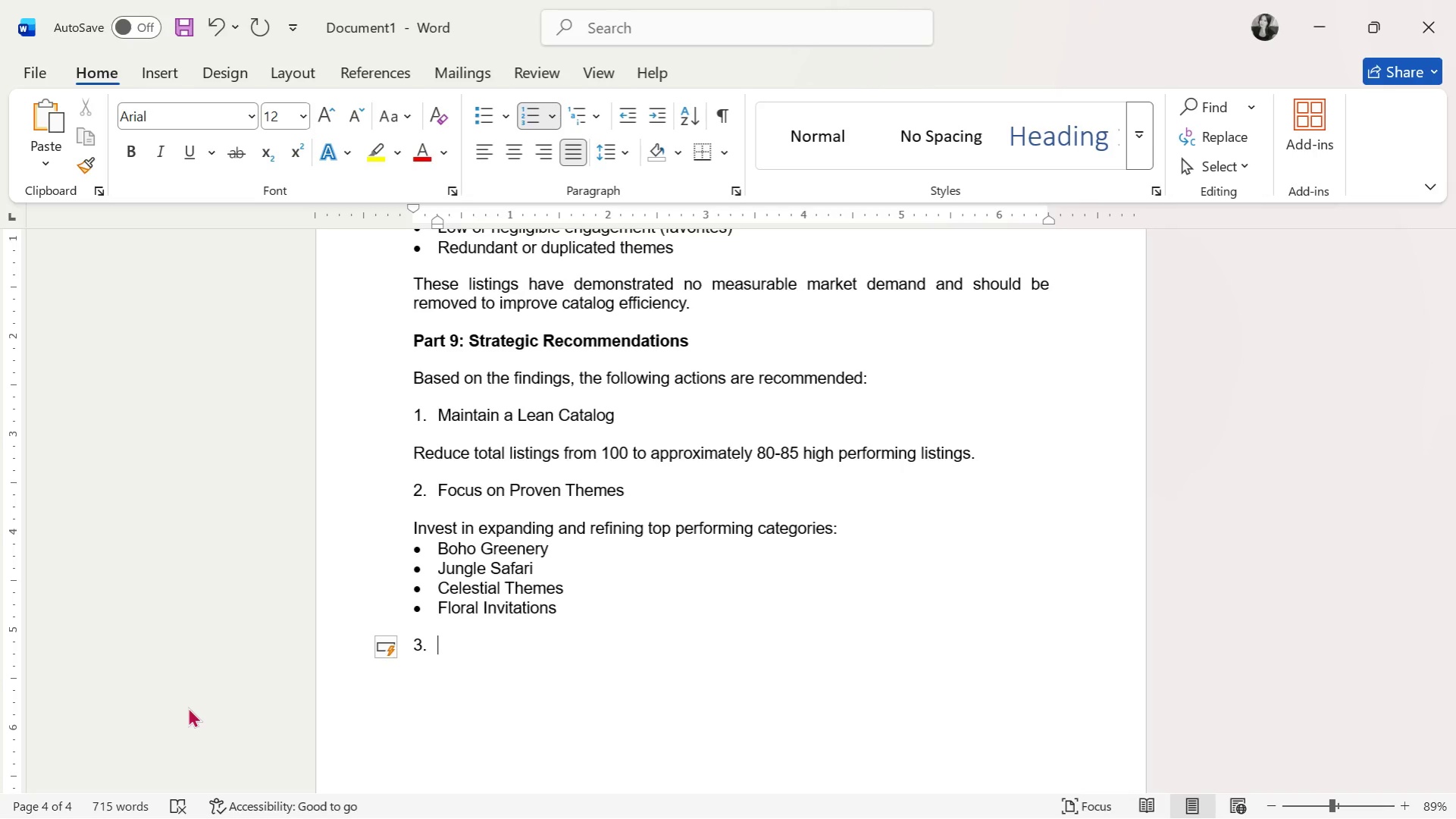 
type(Optii)
key(Backspace)
type(mize Before Expanding )
 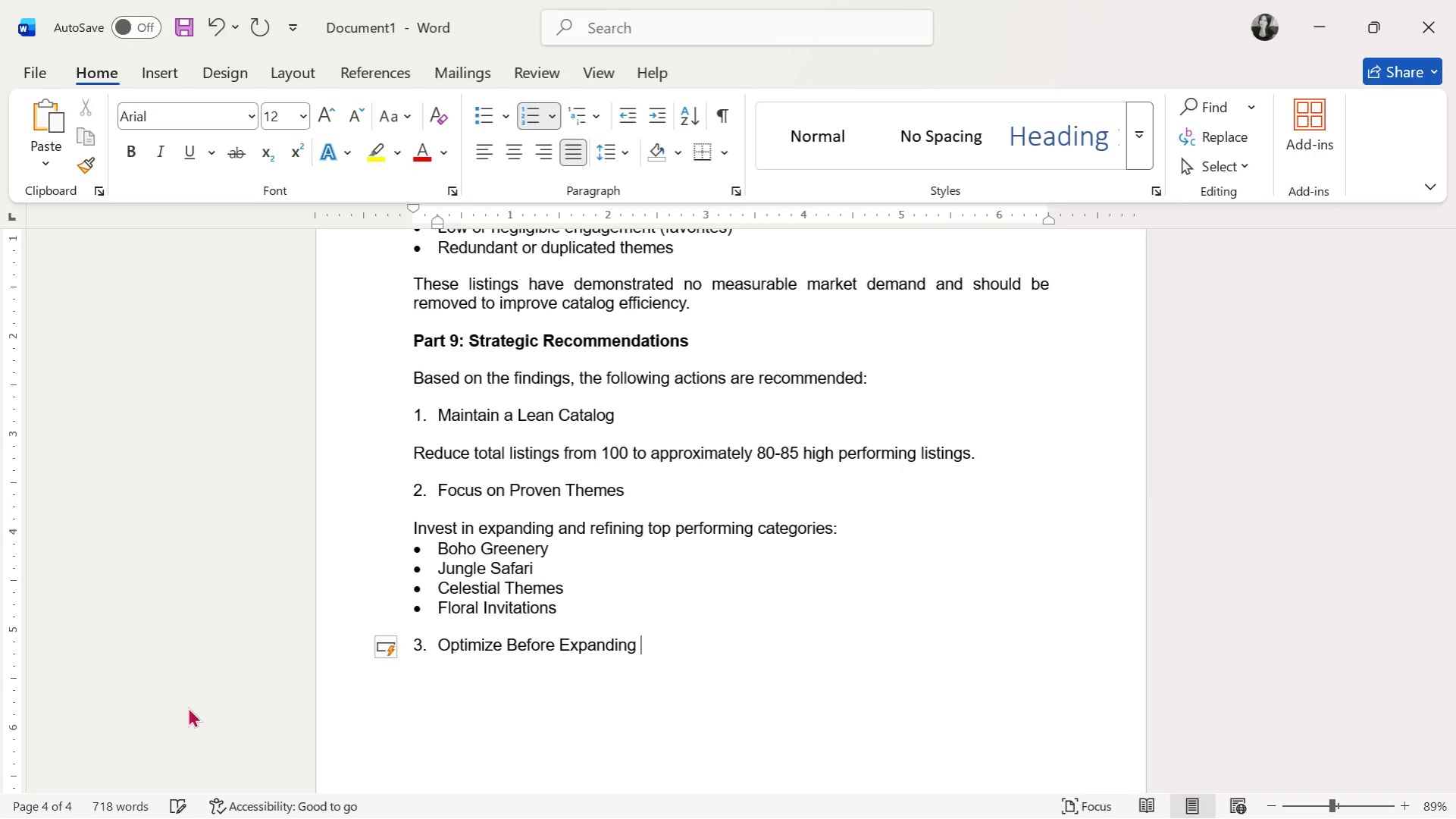 
key(Enter)
 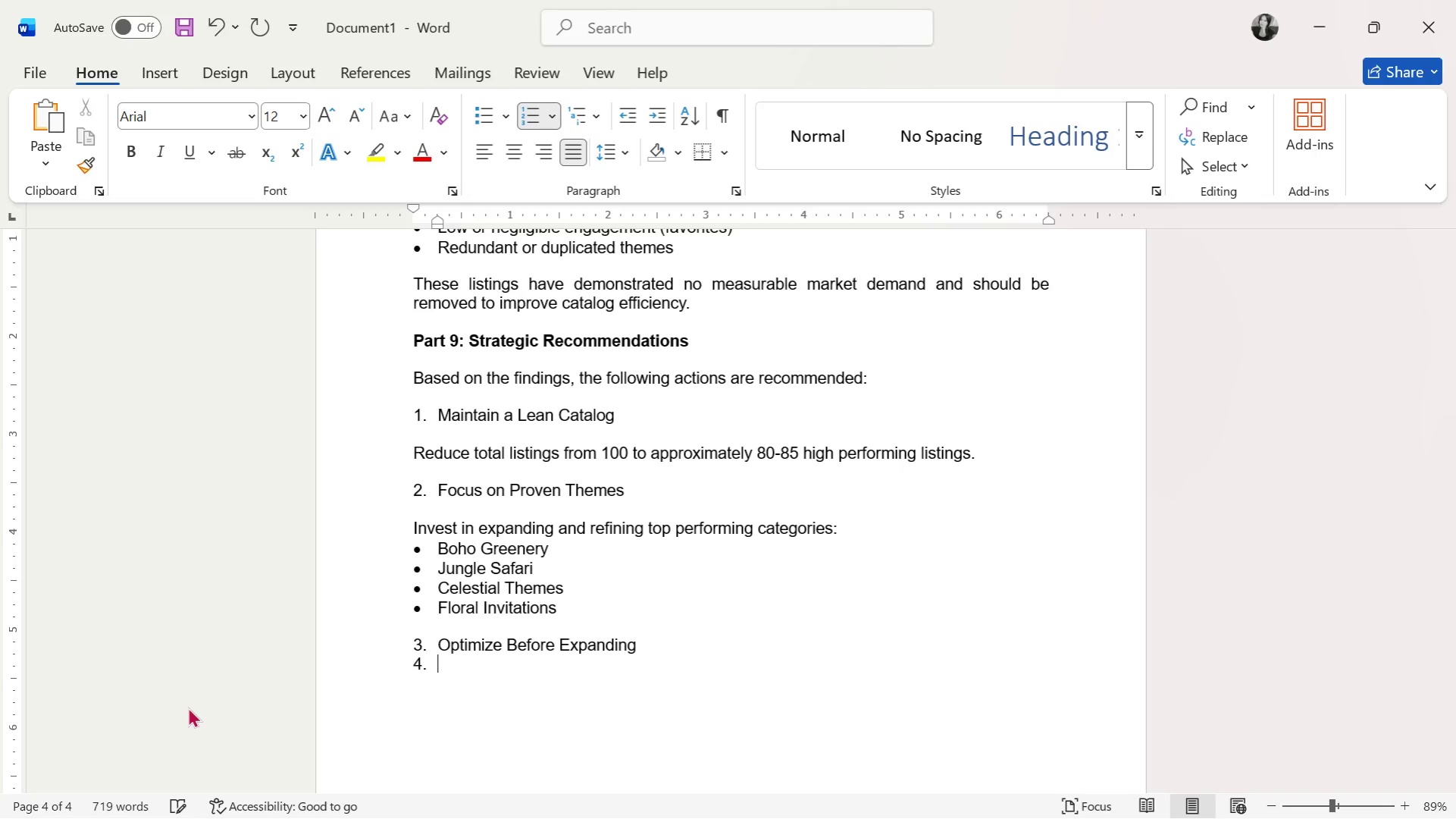 
key(Enter)
 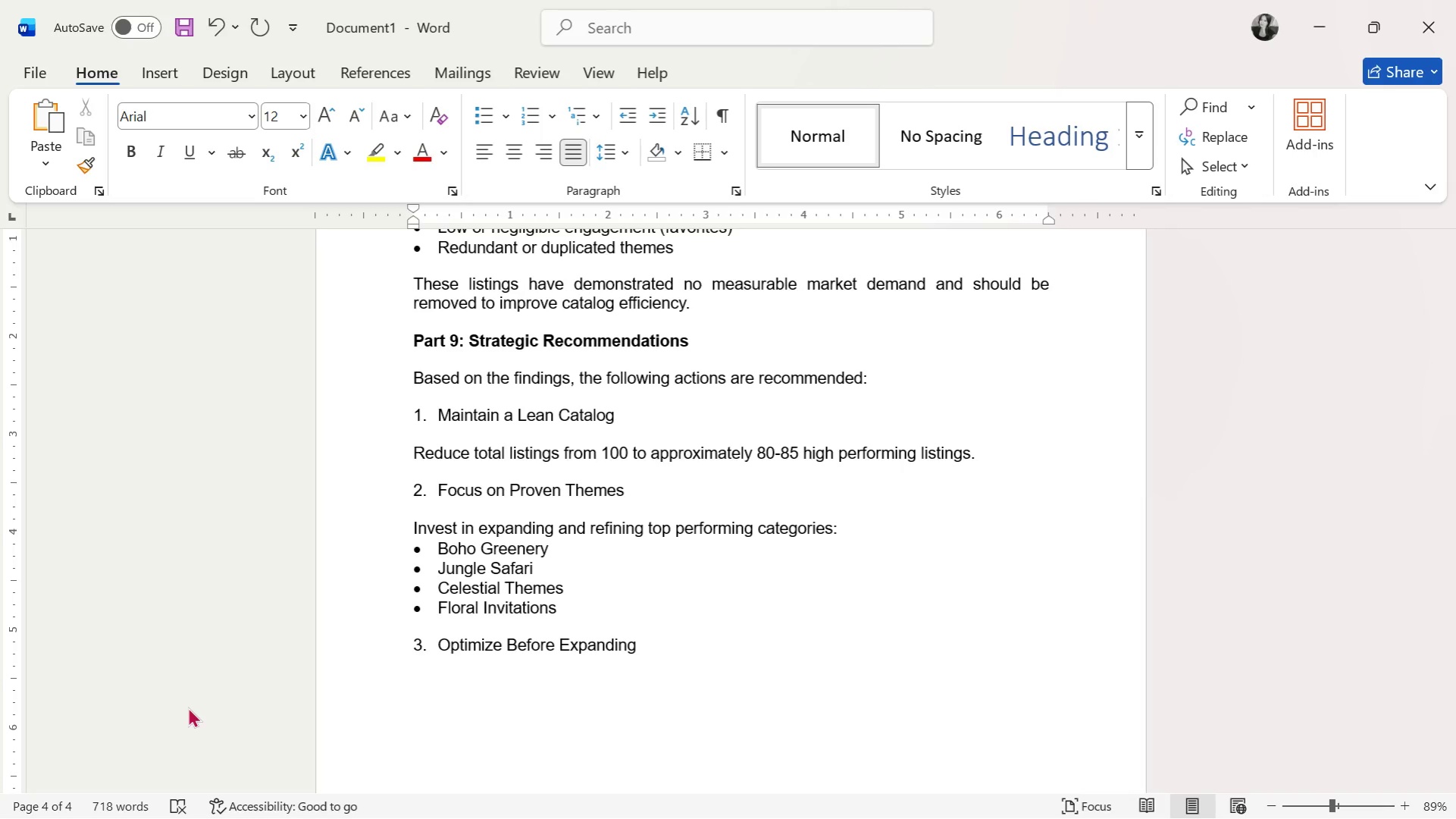 
key(Enter)
 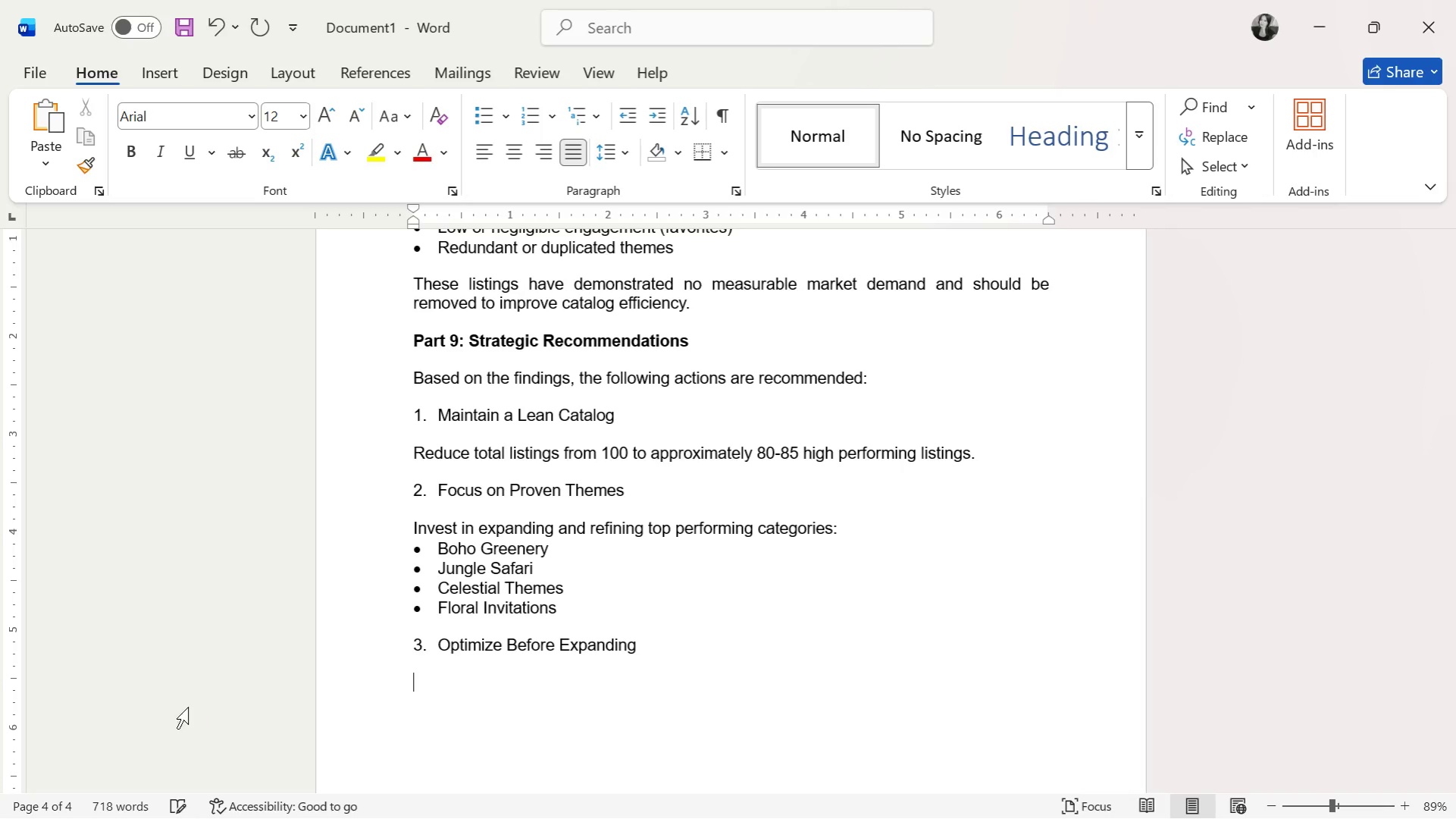 
type(Op)
 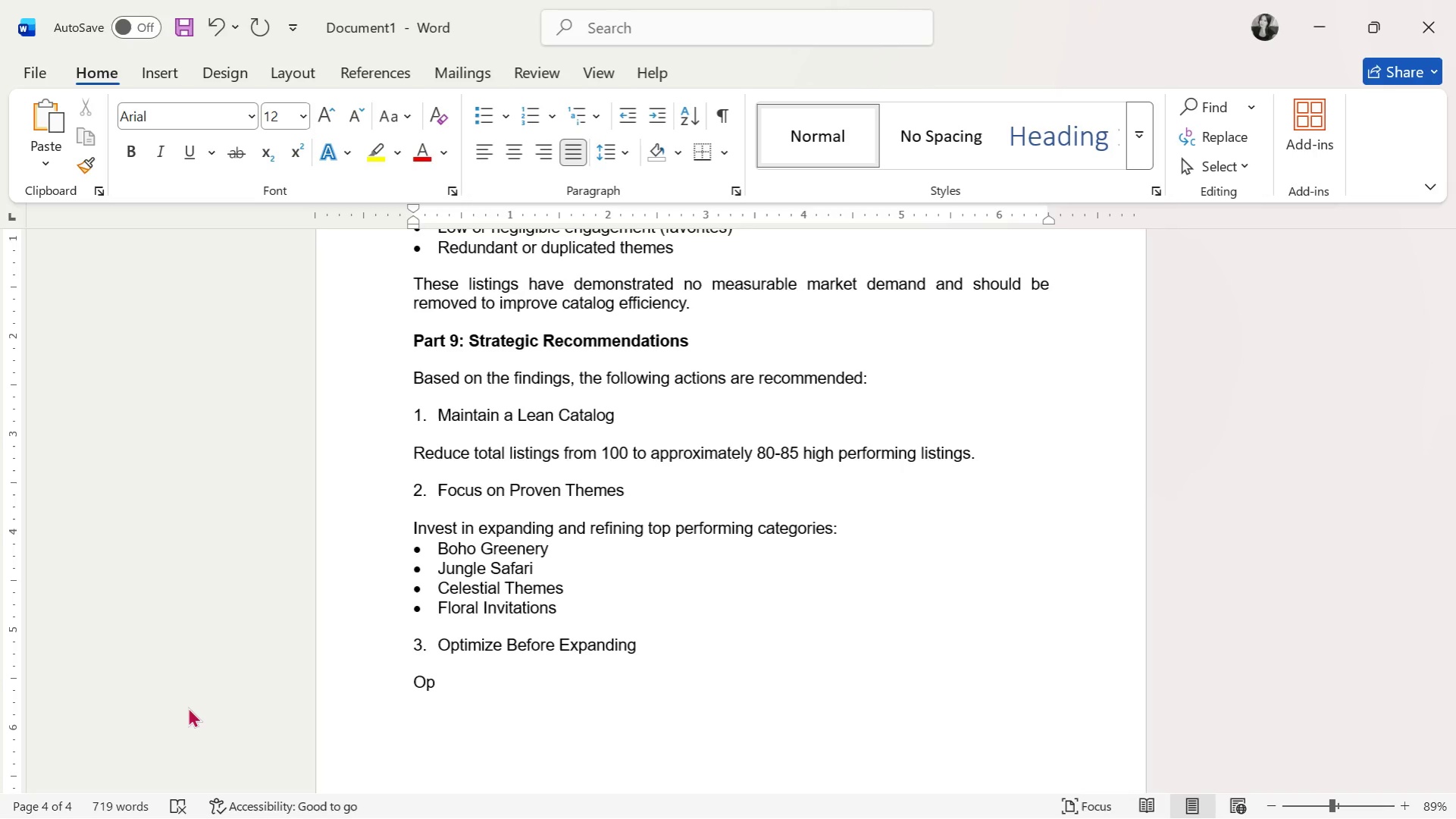 
key(ArrowUp)
 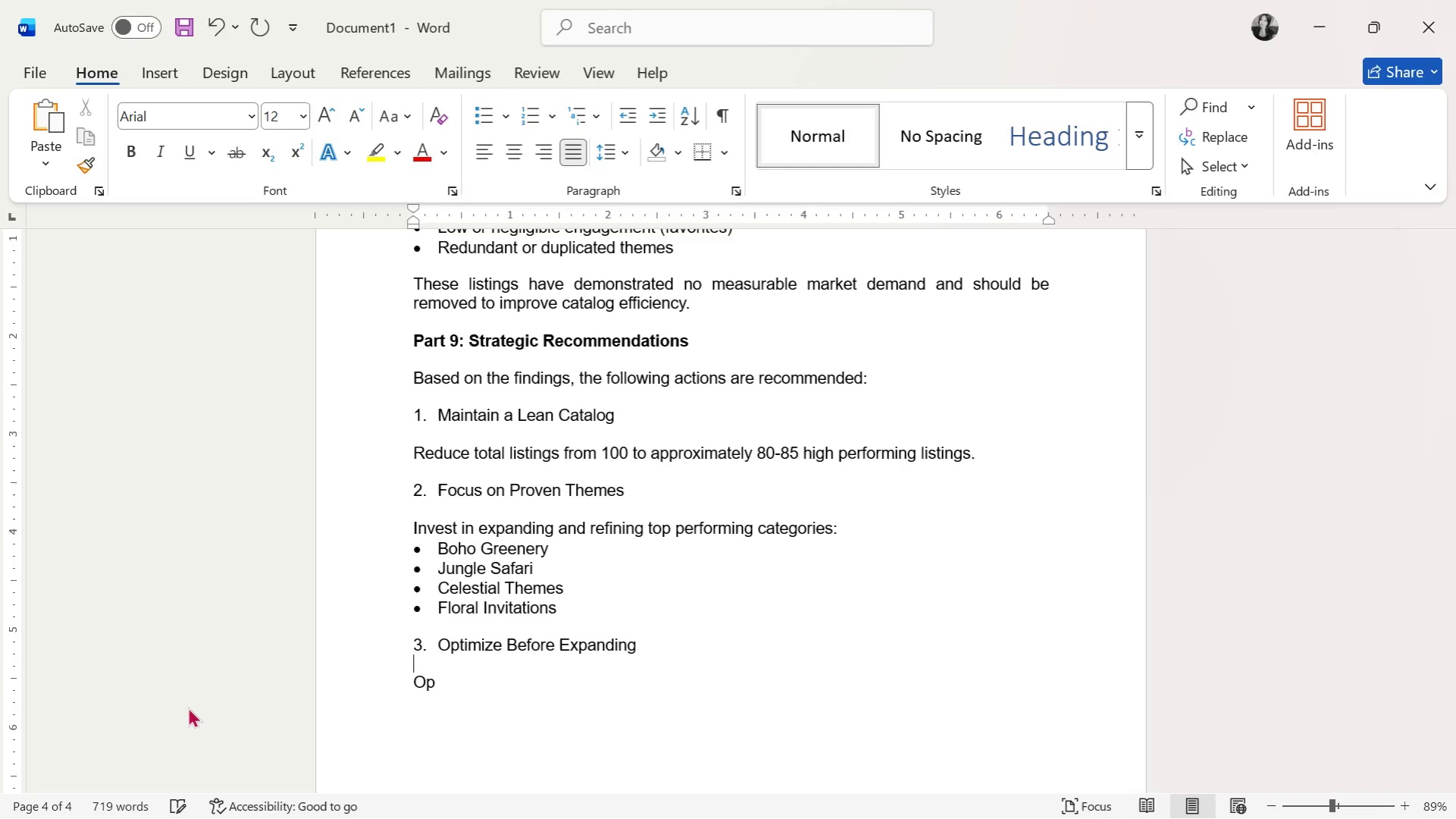 
key(ArrowUp)
 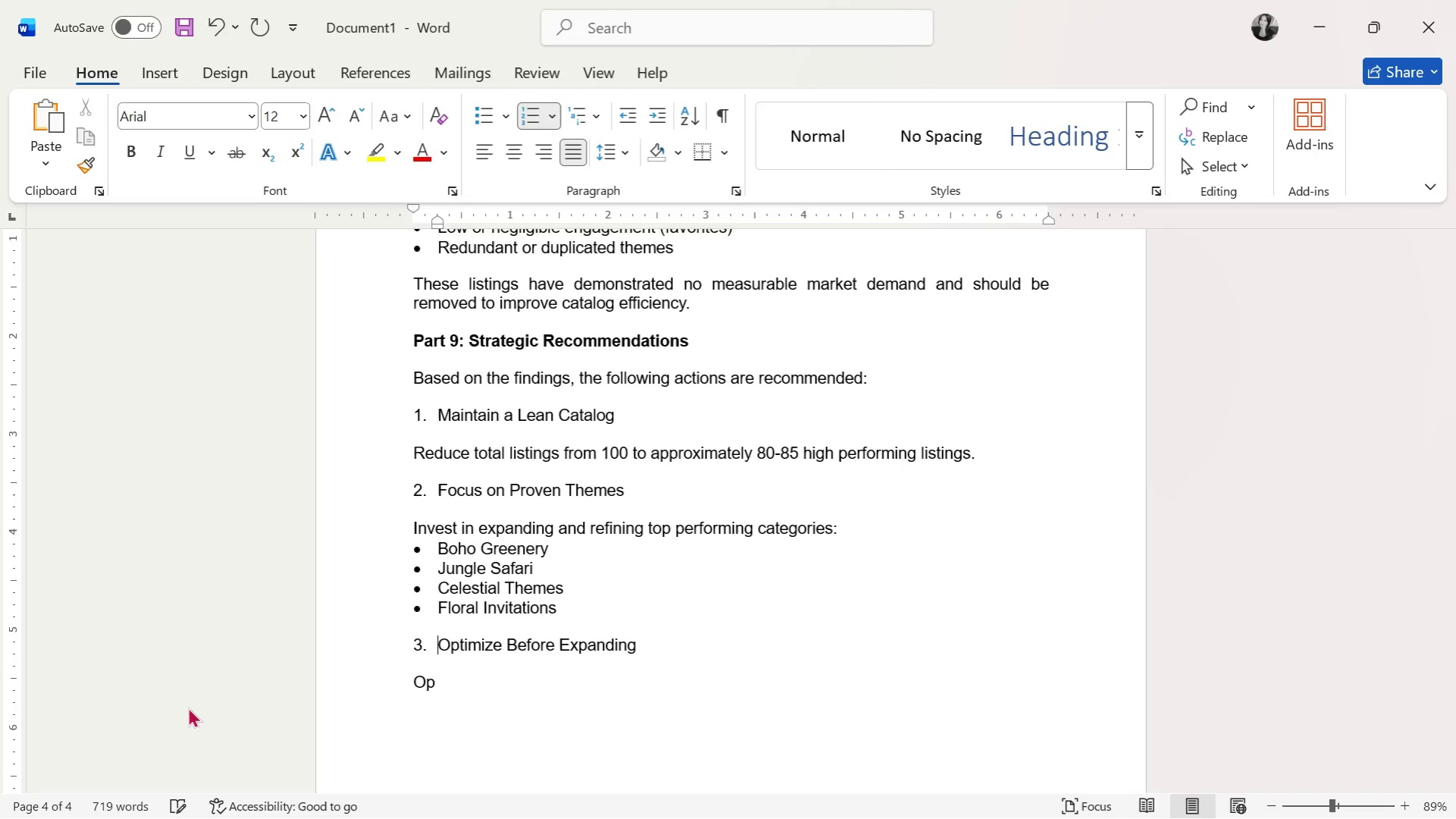 
key(ArrowUp)
 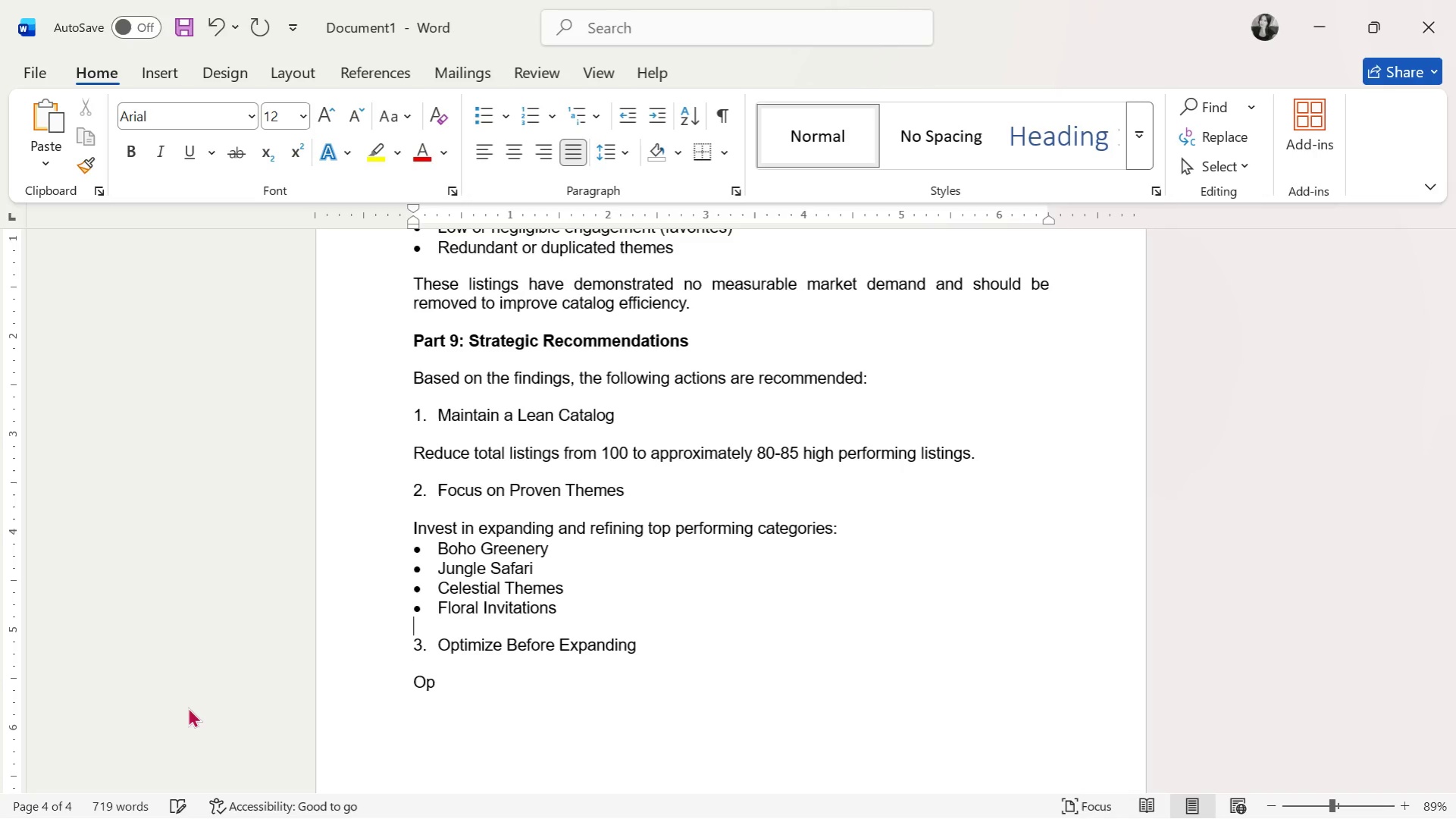 
key(ArrowUp)
 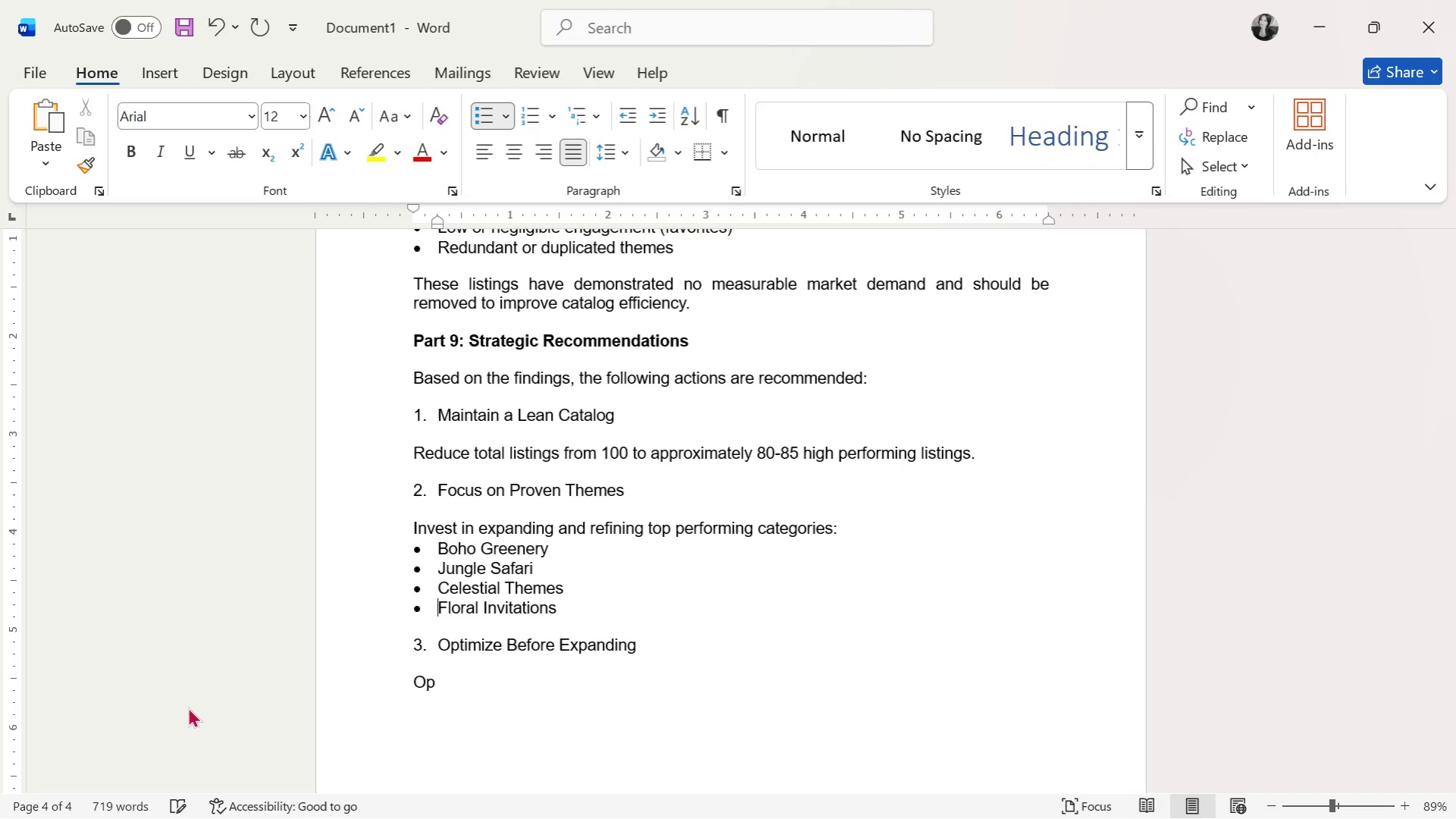 
key(ArrowUp)
 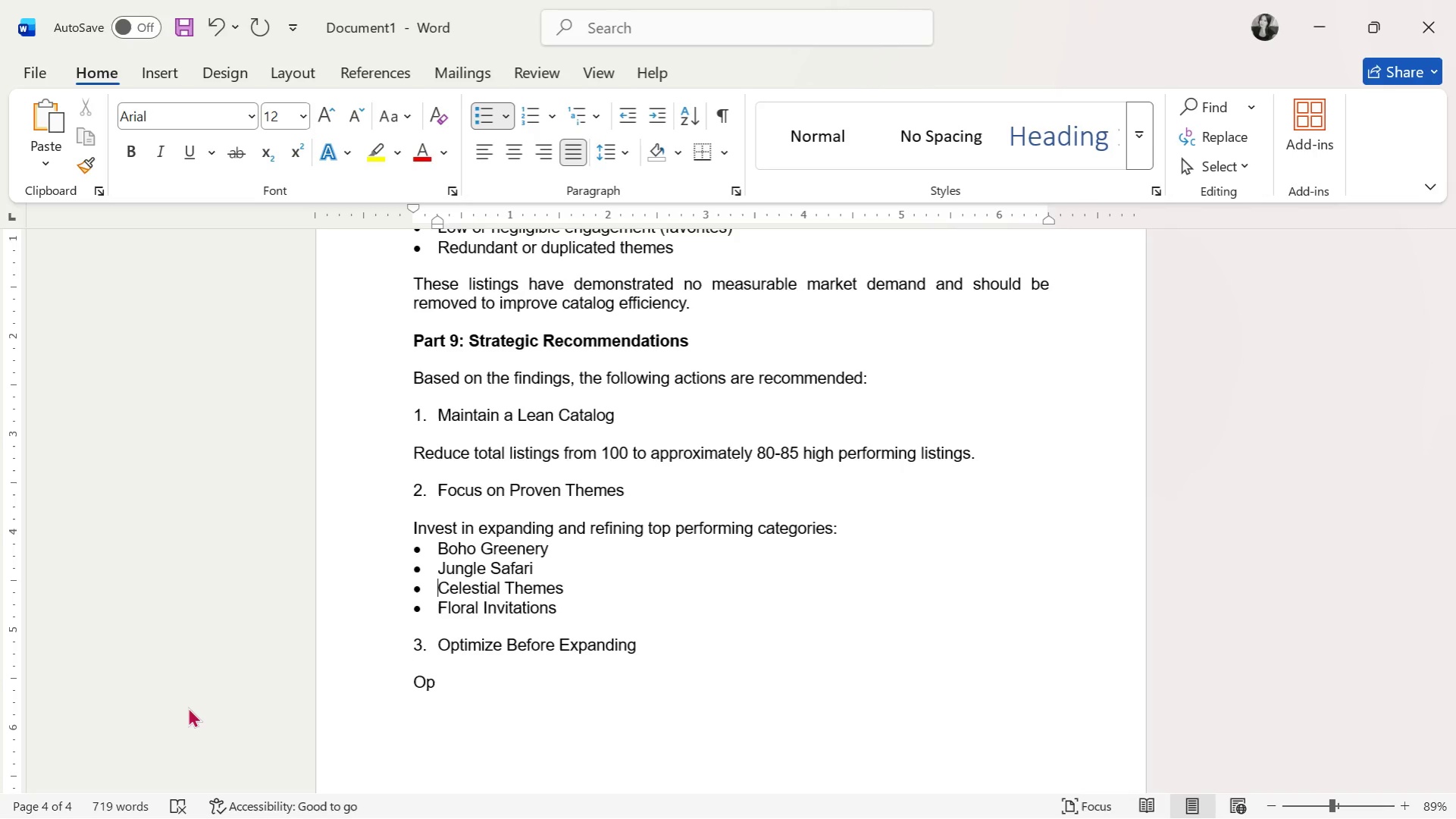 
key(ArrowUp)
 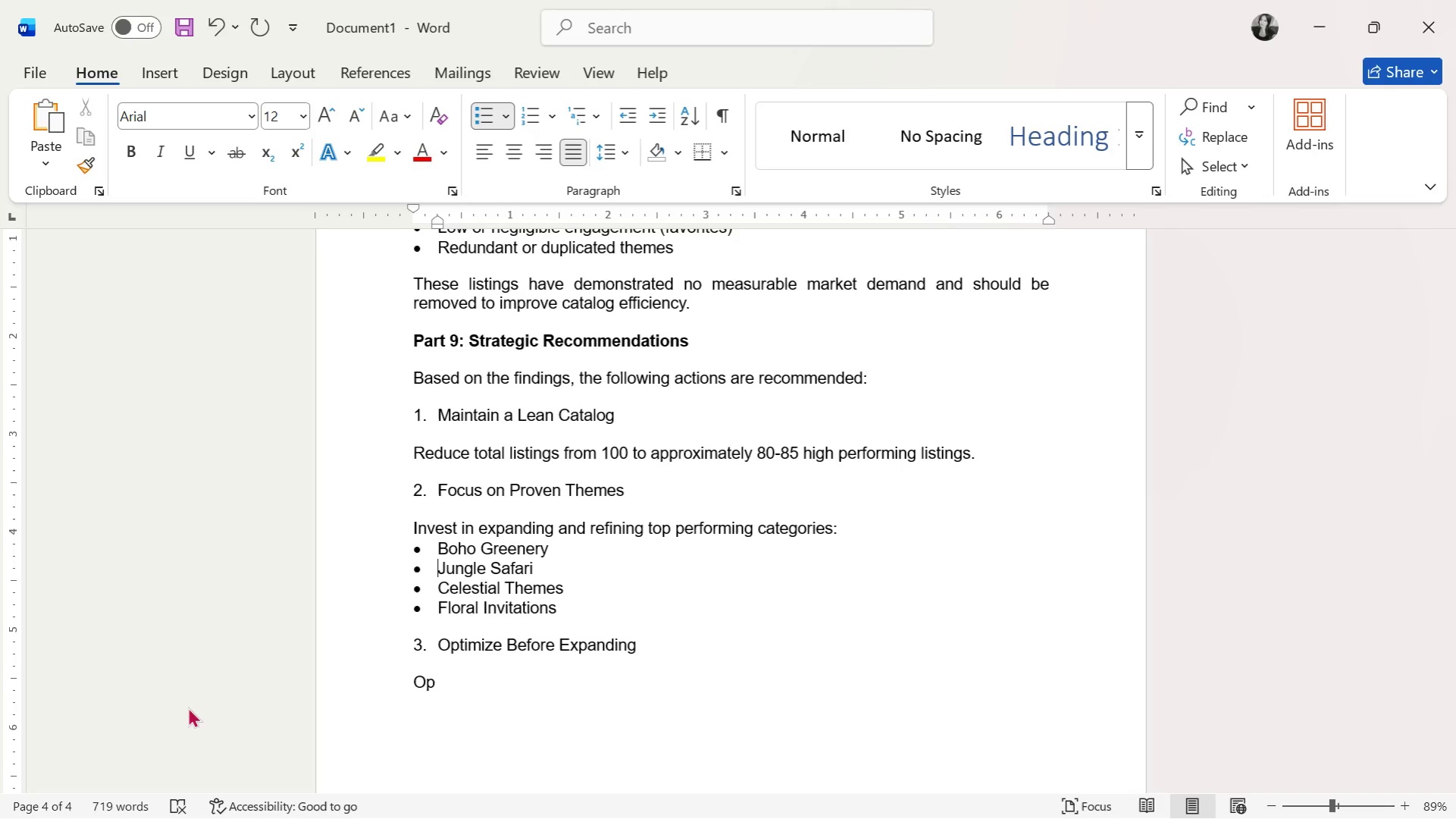 
key(ArrowUp)
 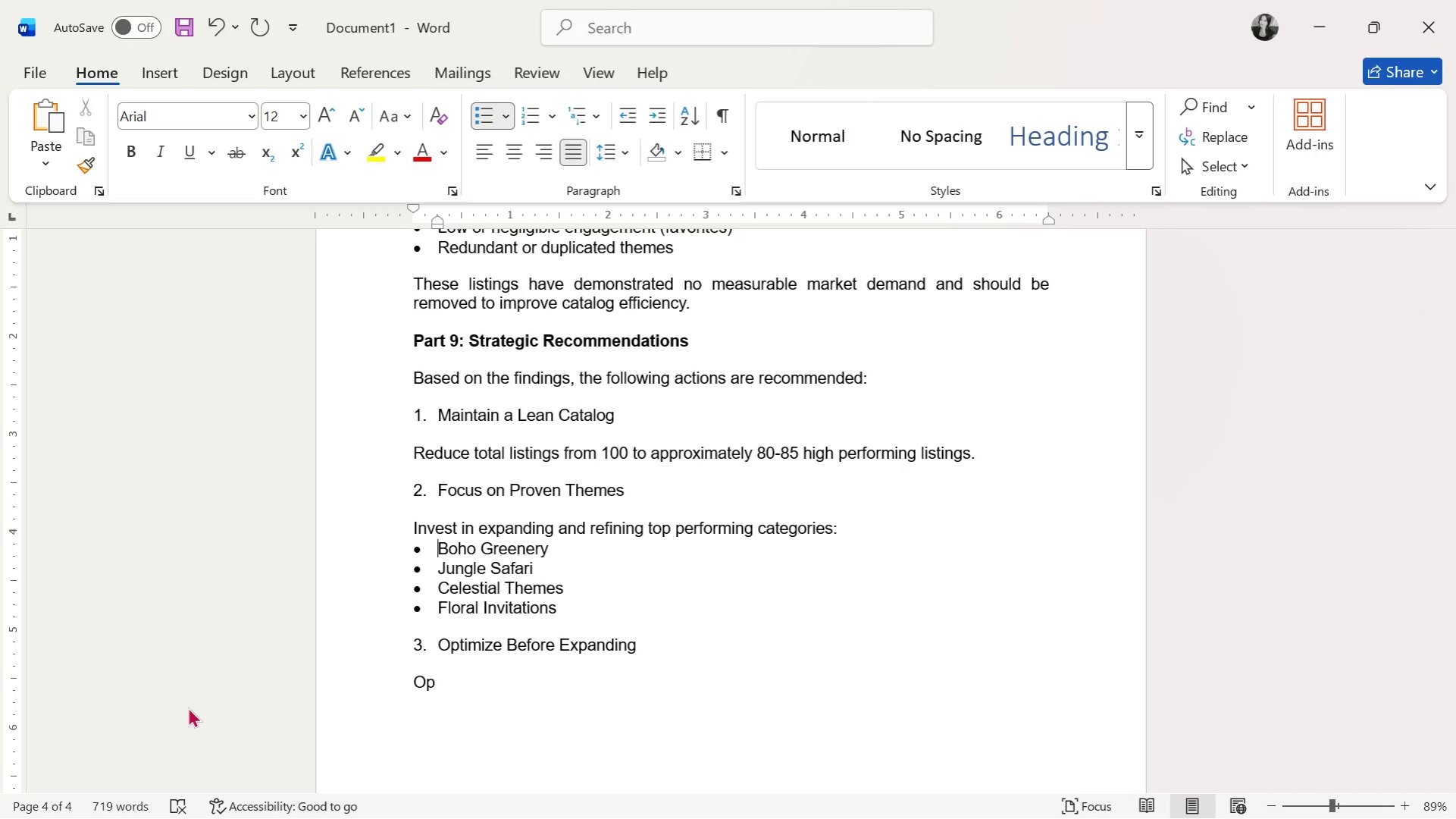 
key(ArrowUp)
 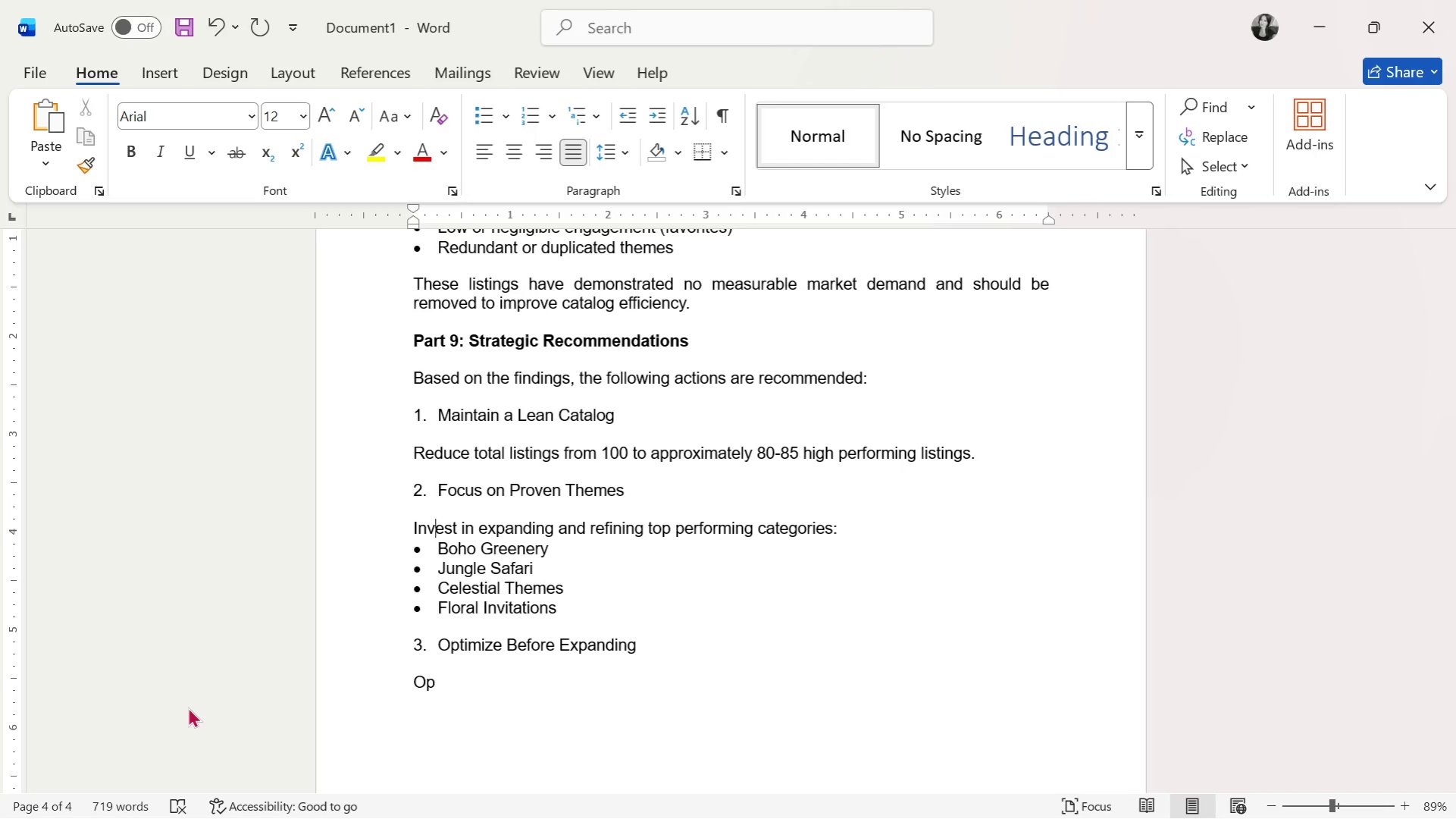 
key(ArrowLeft)
 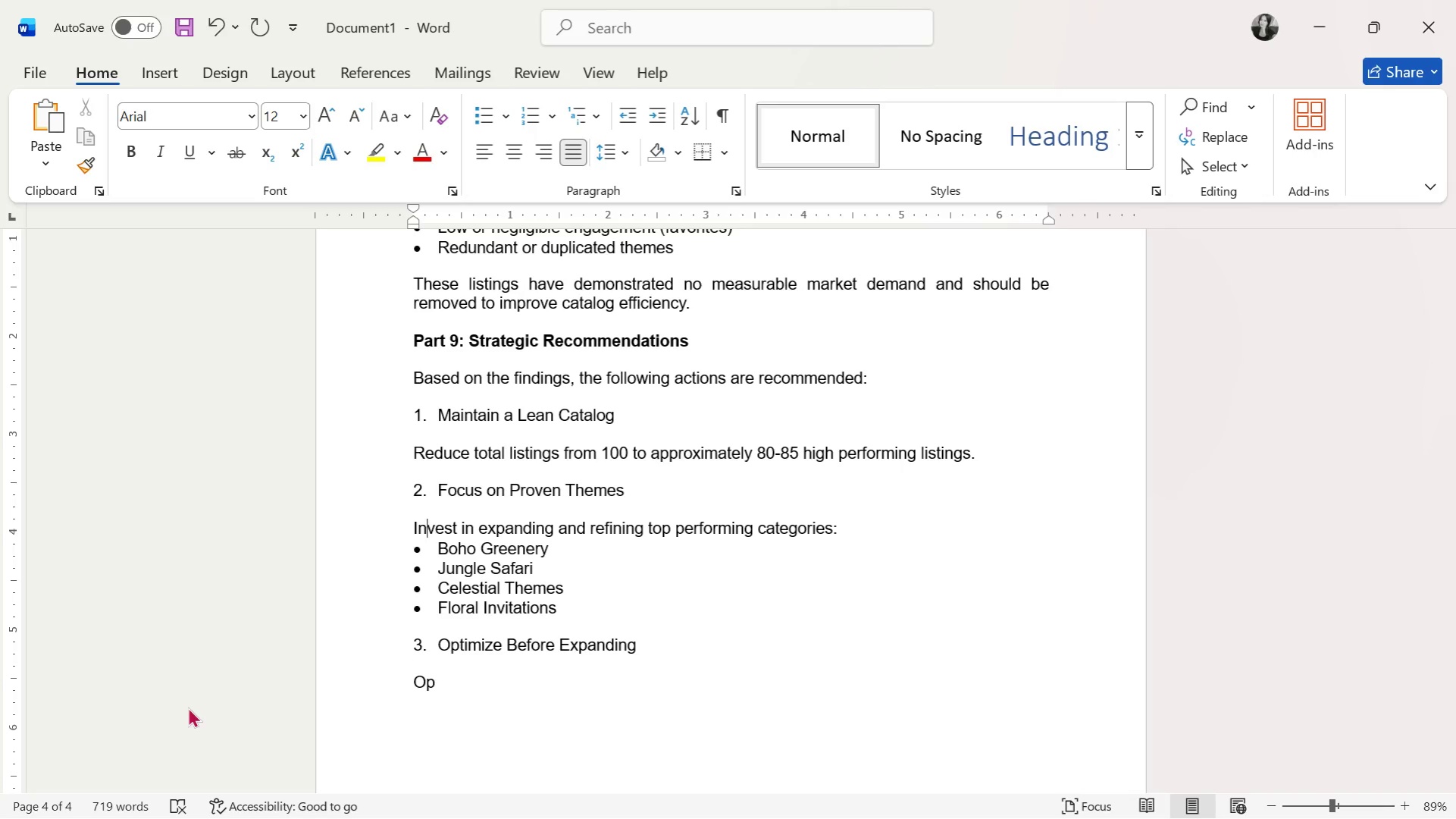 
key(ArrowLeft)
 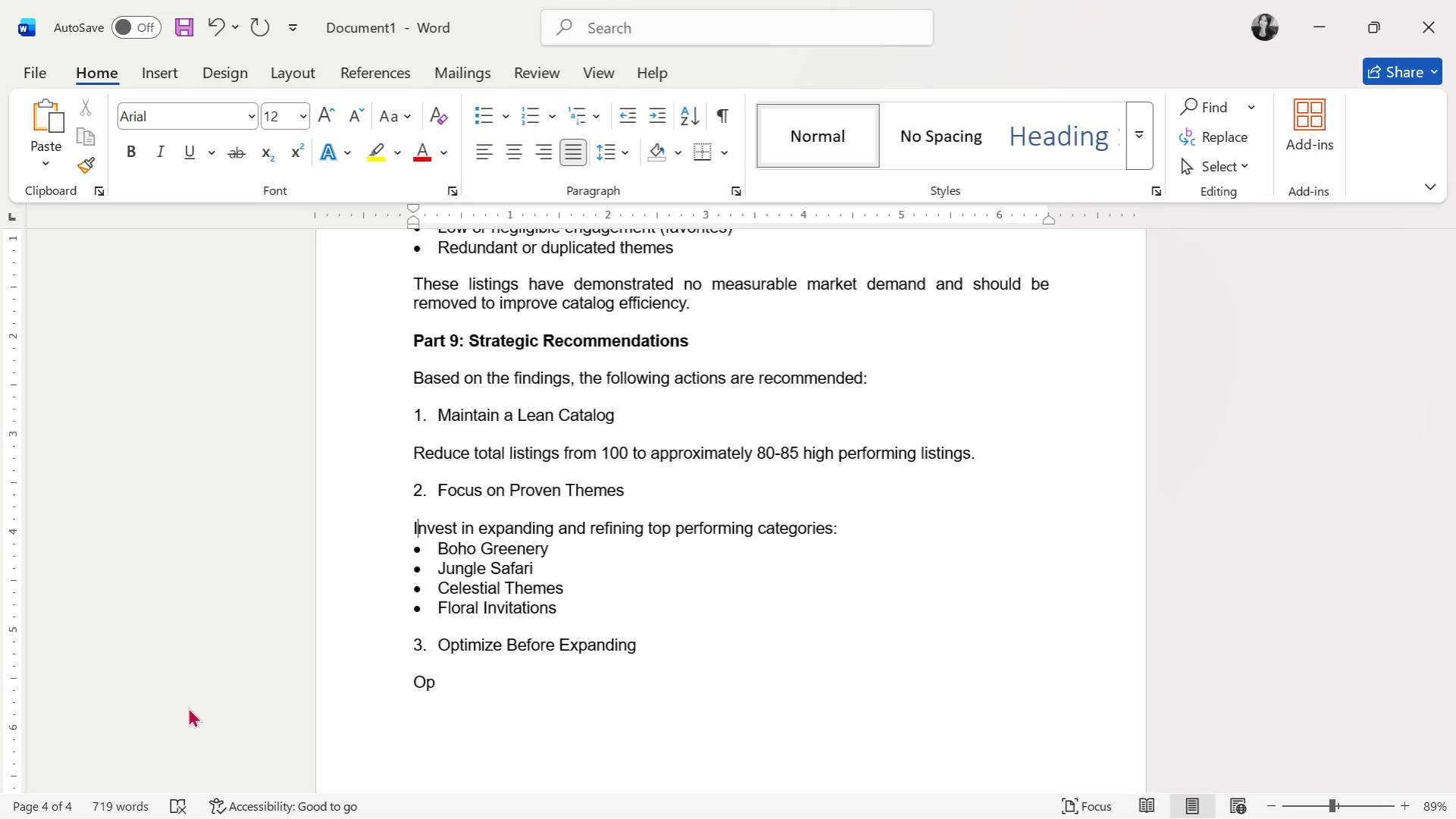 
key(ArrowLeft)
 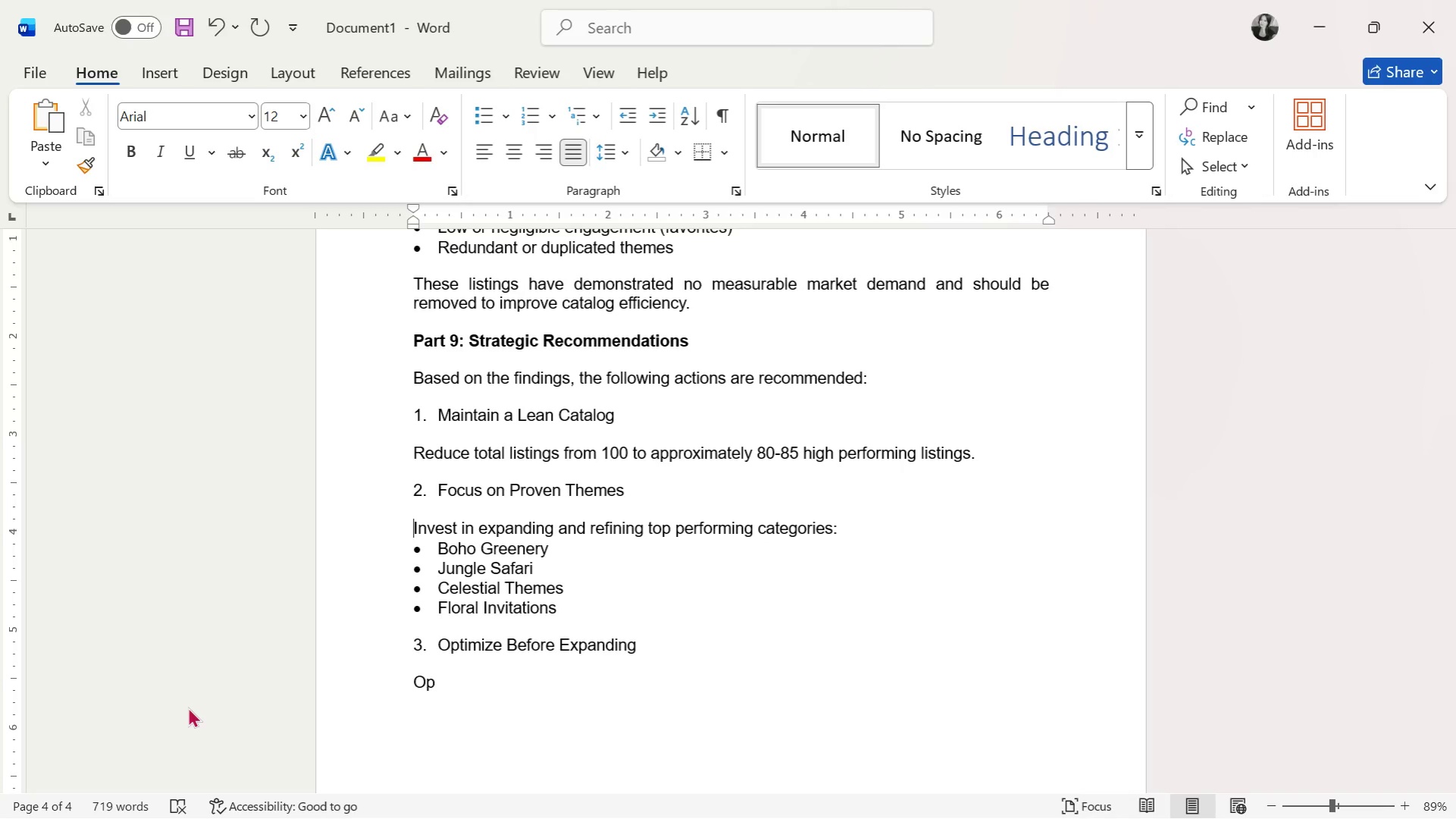 
key(Backspace)
 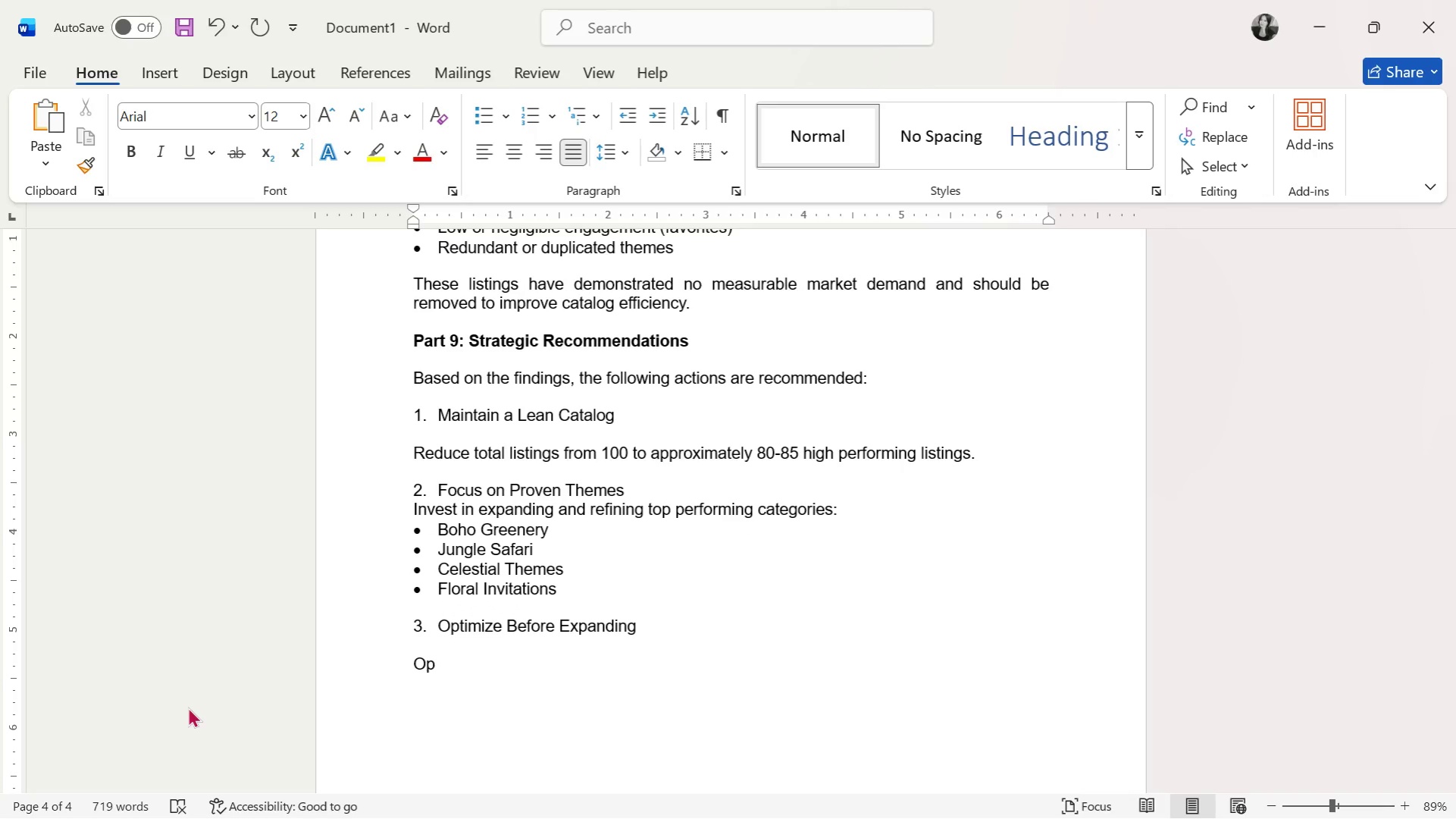 
key(ArrowUp)
 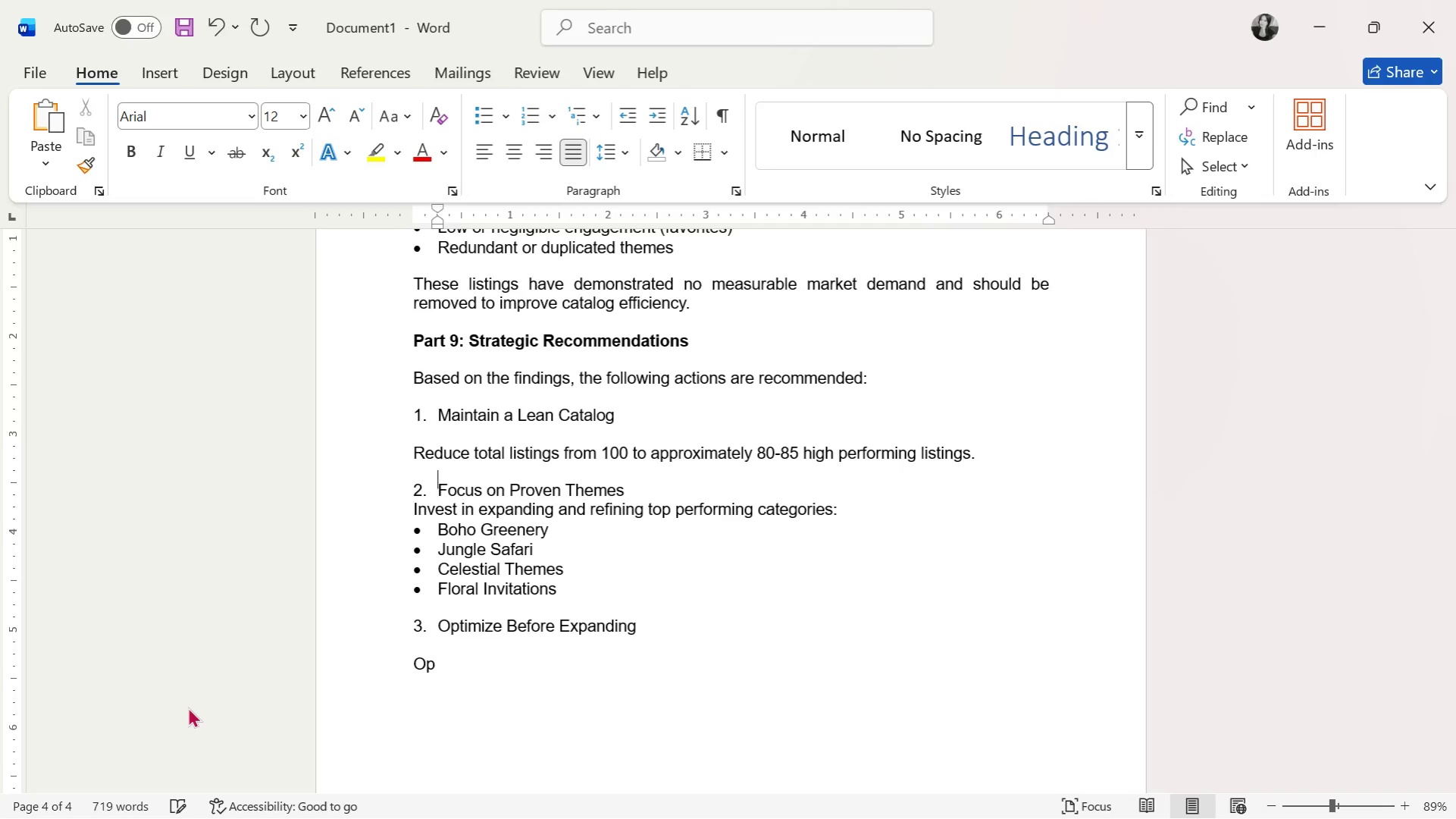 
key(ArrowUp)
 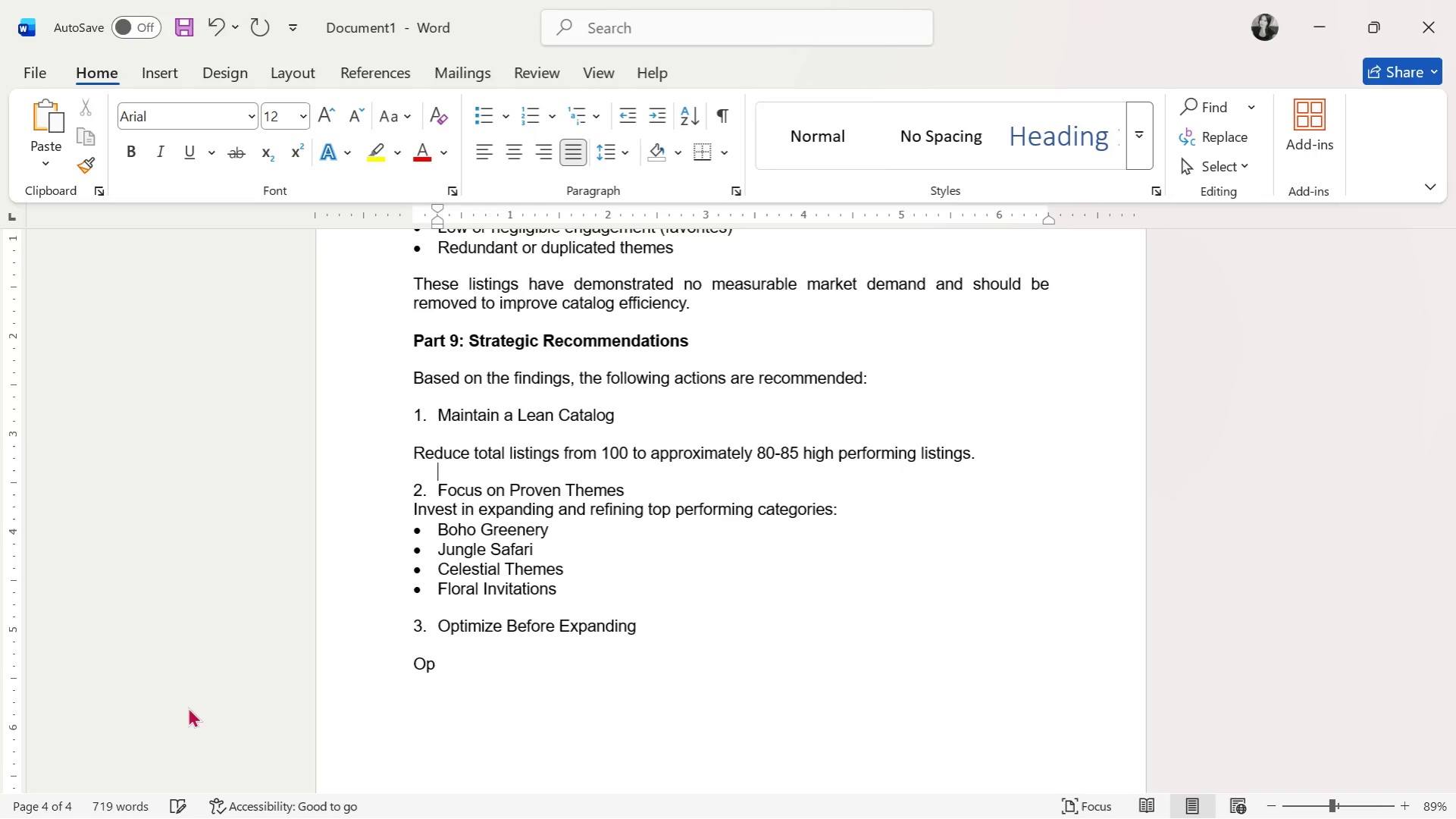 
key(ArrowUp)
 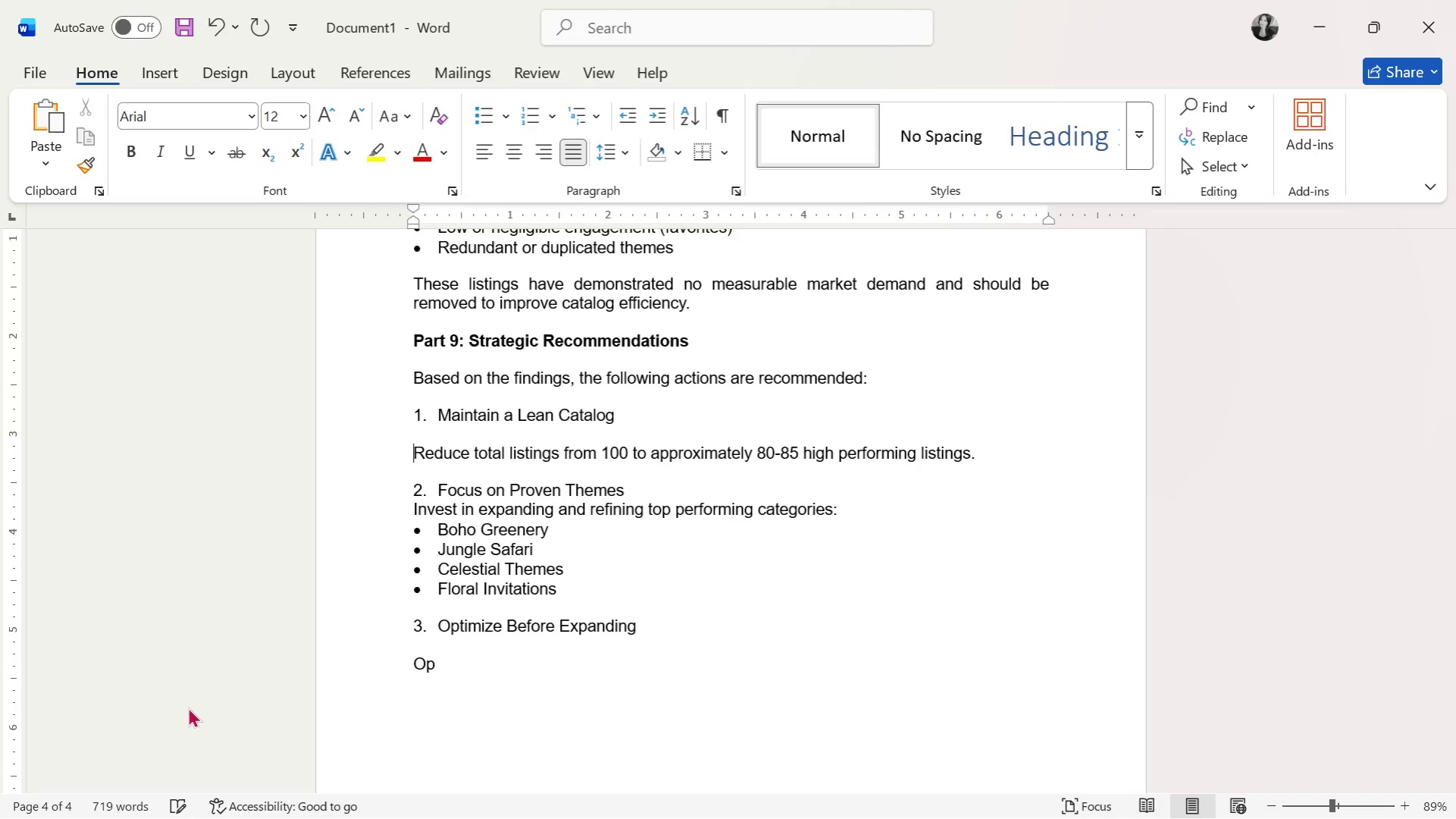 
key(ArrowLeft)
 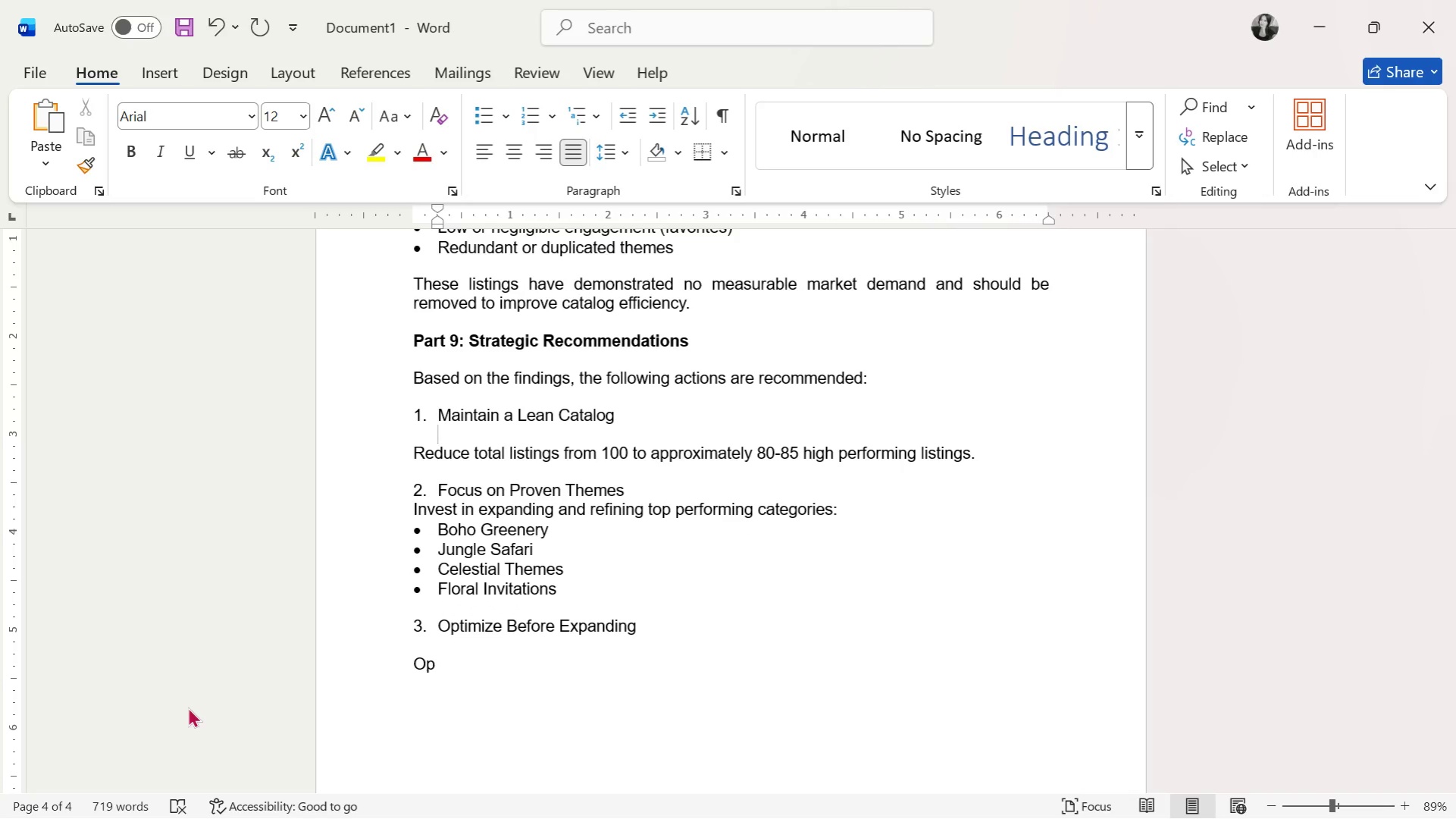 
key(ArrowDown)
 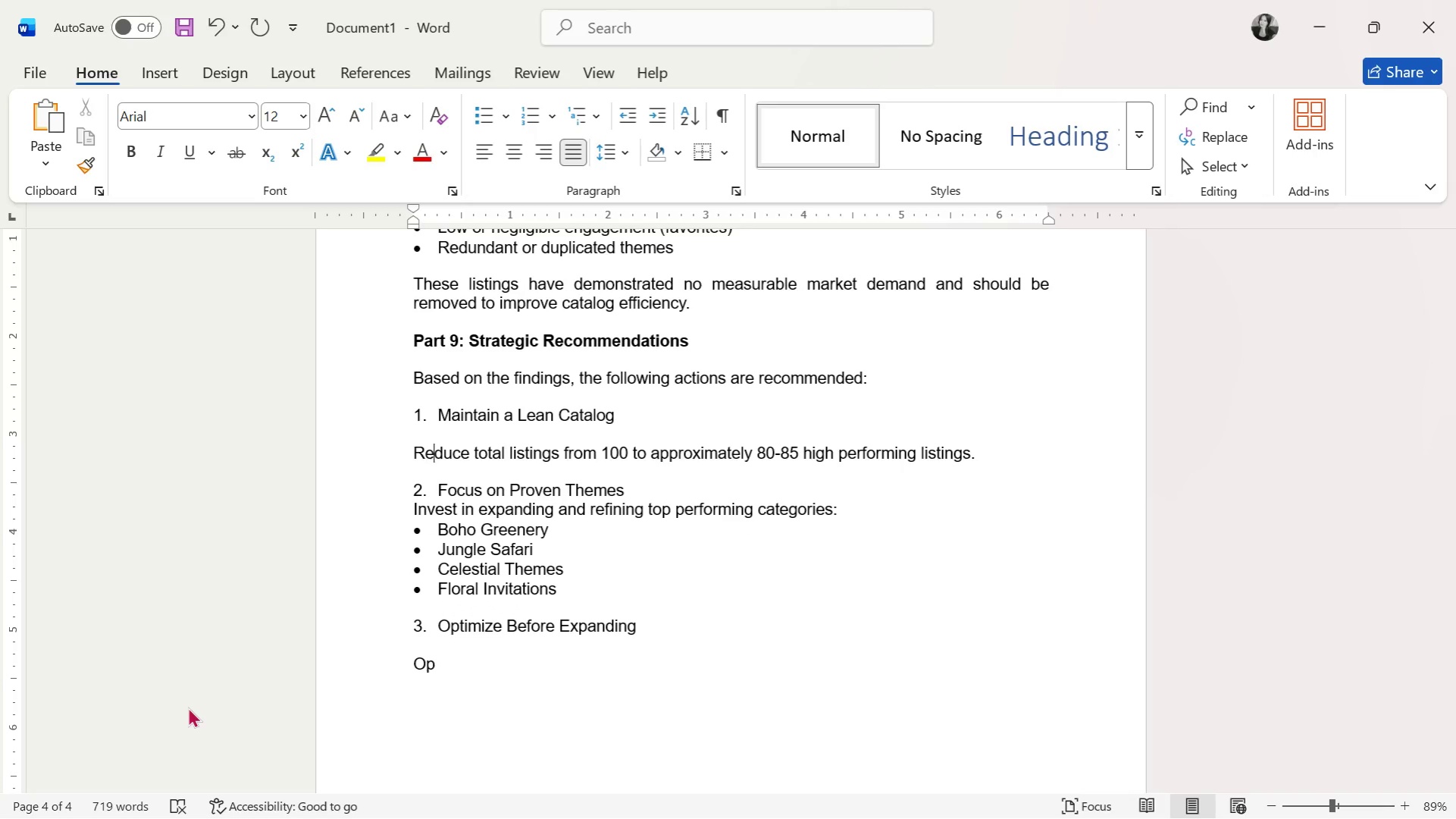 
key(ArrowLeft)
 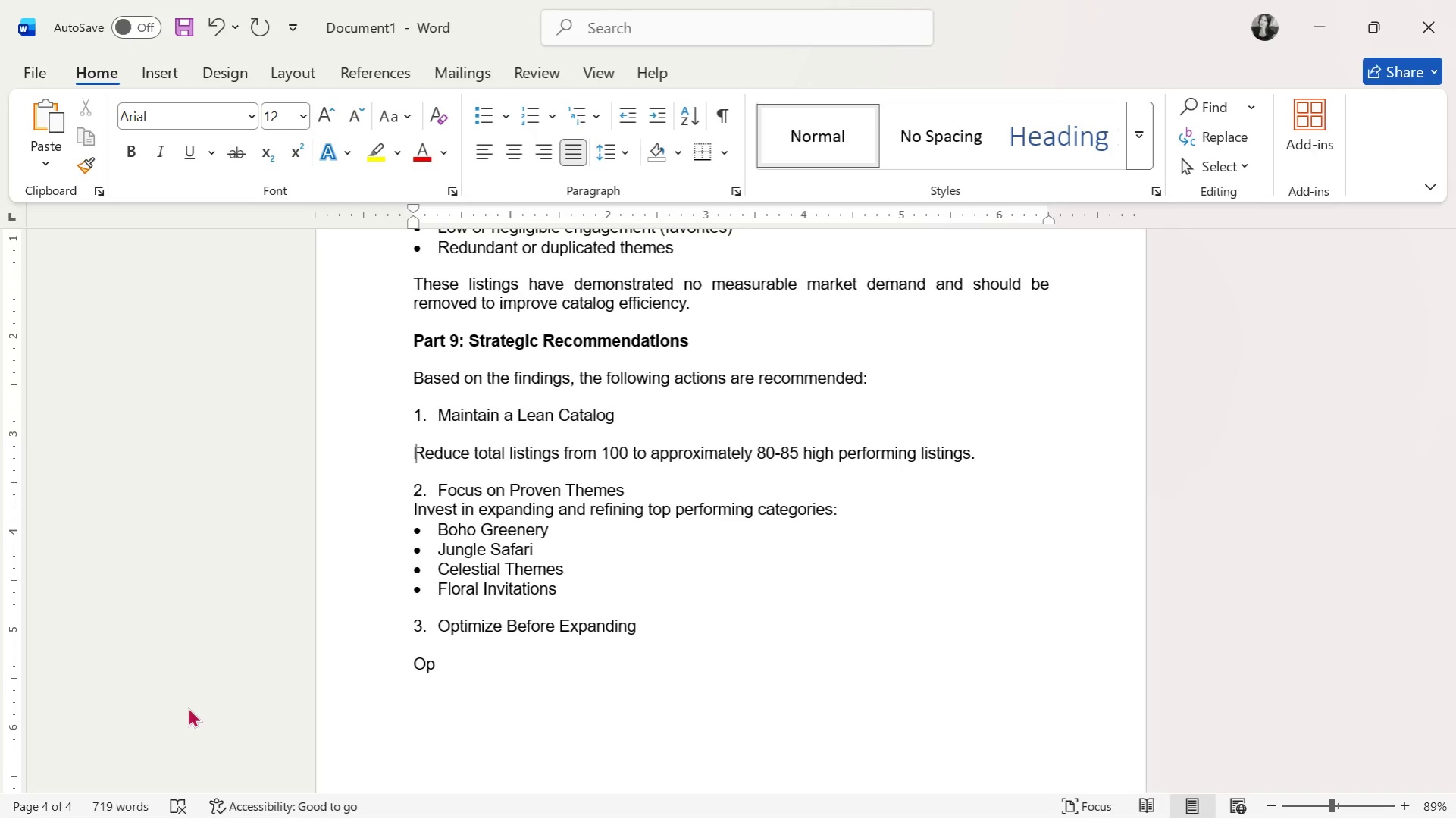 
key(ArrowLeft)
 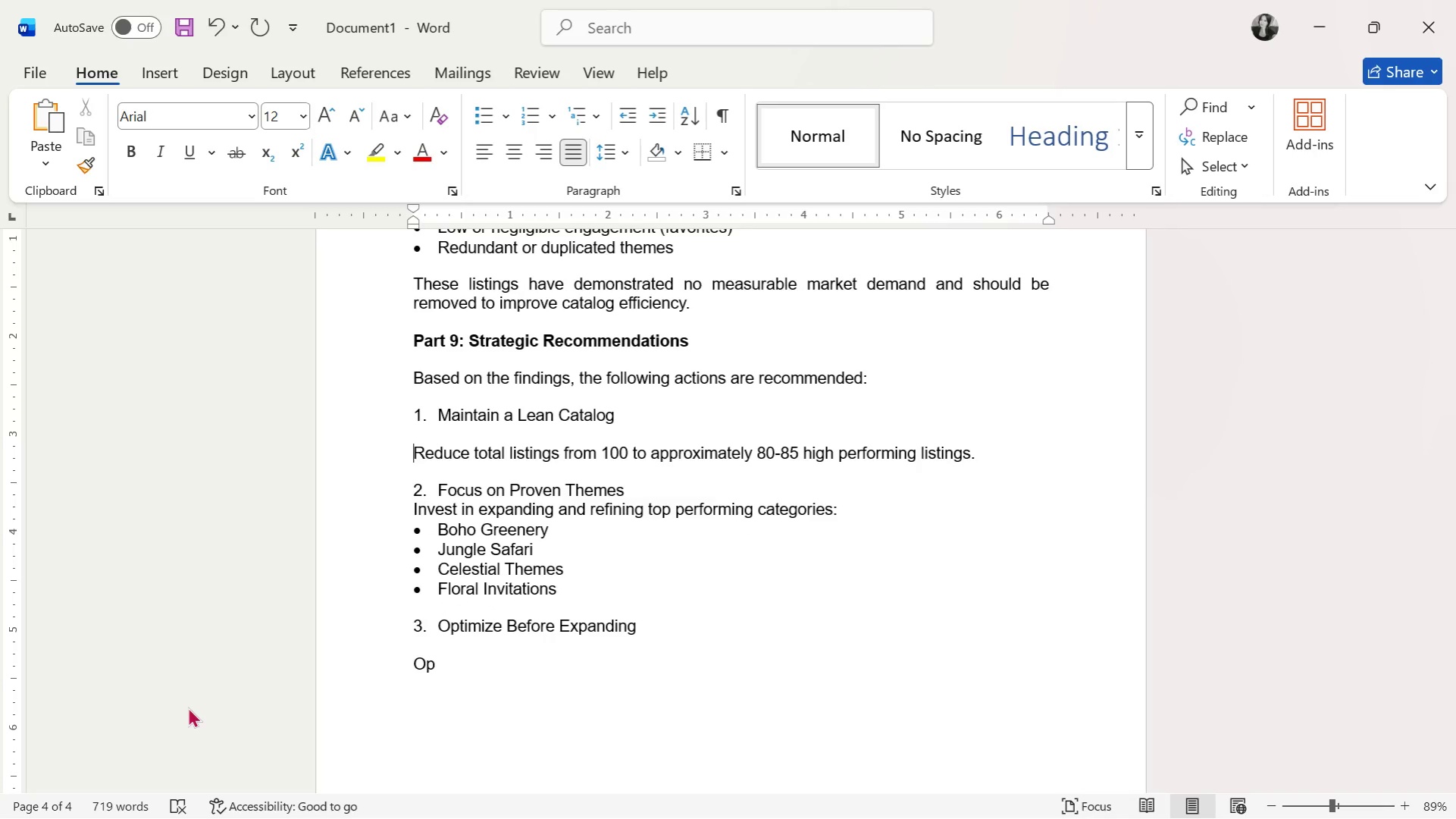 
key(Backspace)
 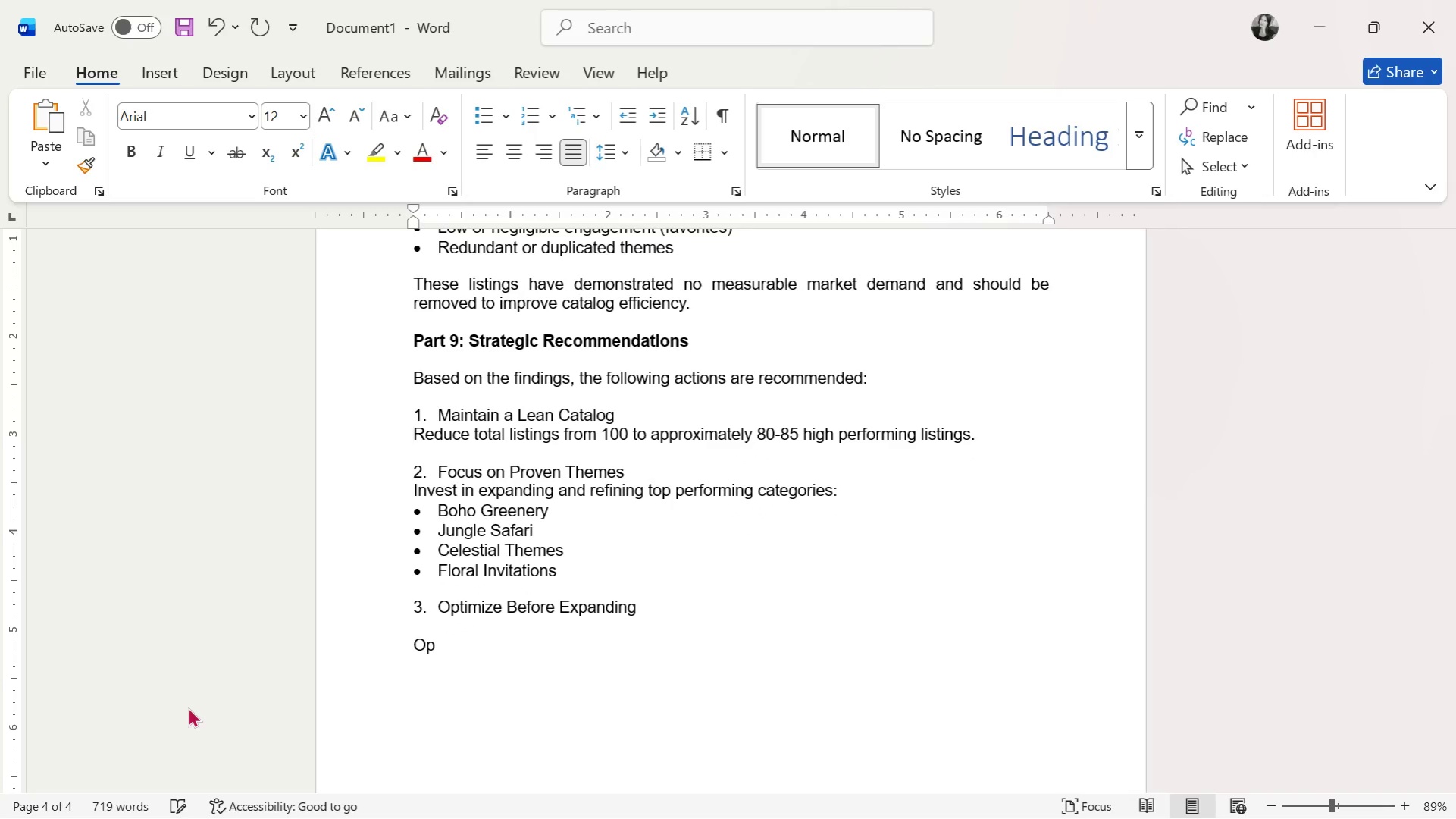 
hold_key(key=ArrowDown, duration=0.86)
 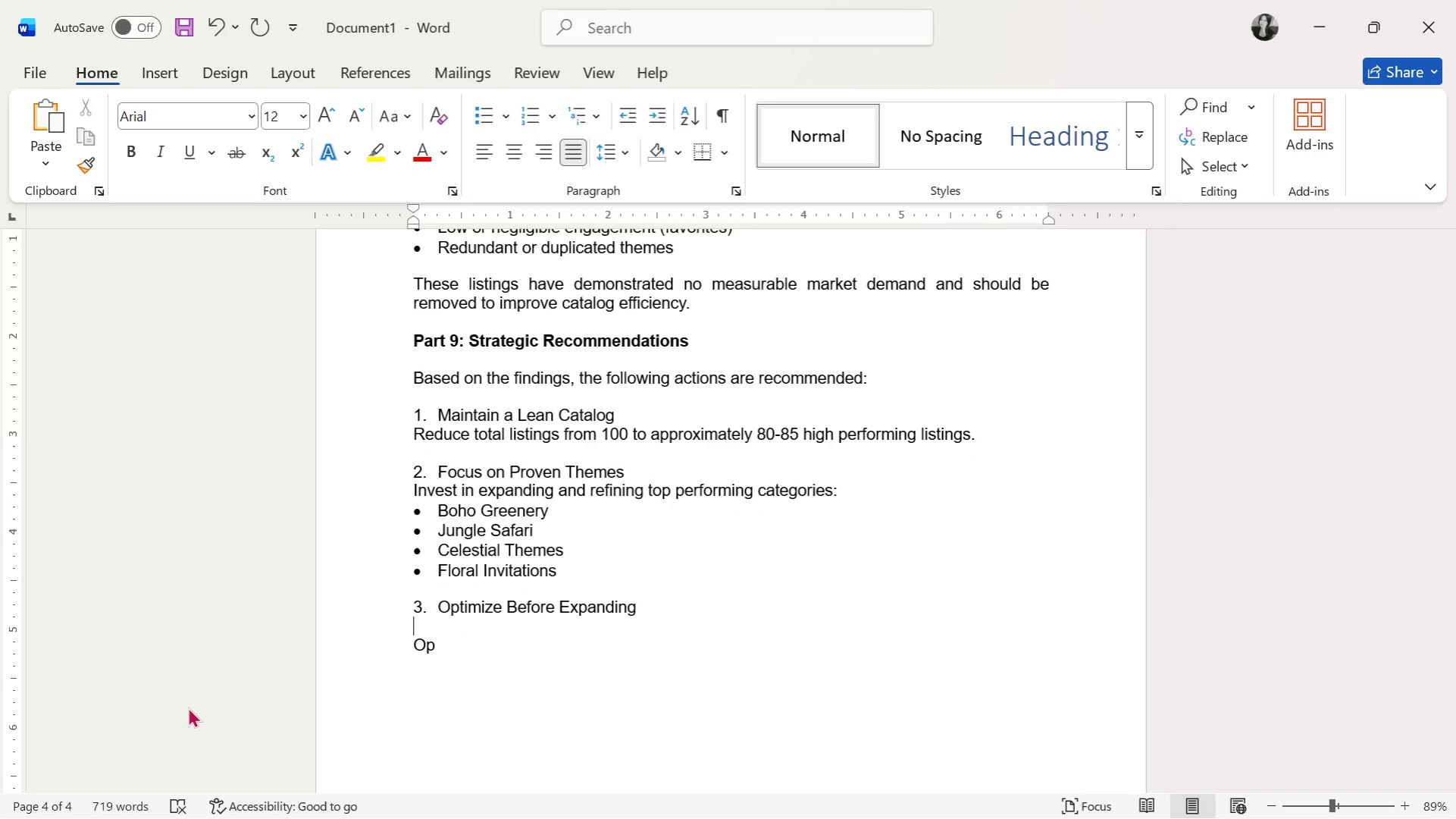 
key(ArrowDown)
 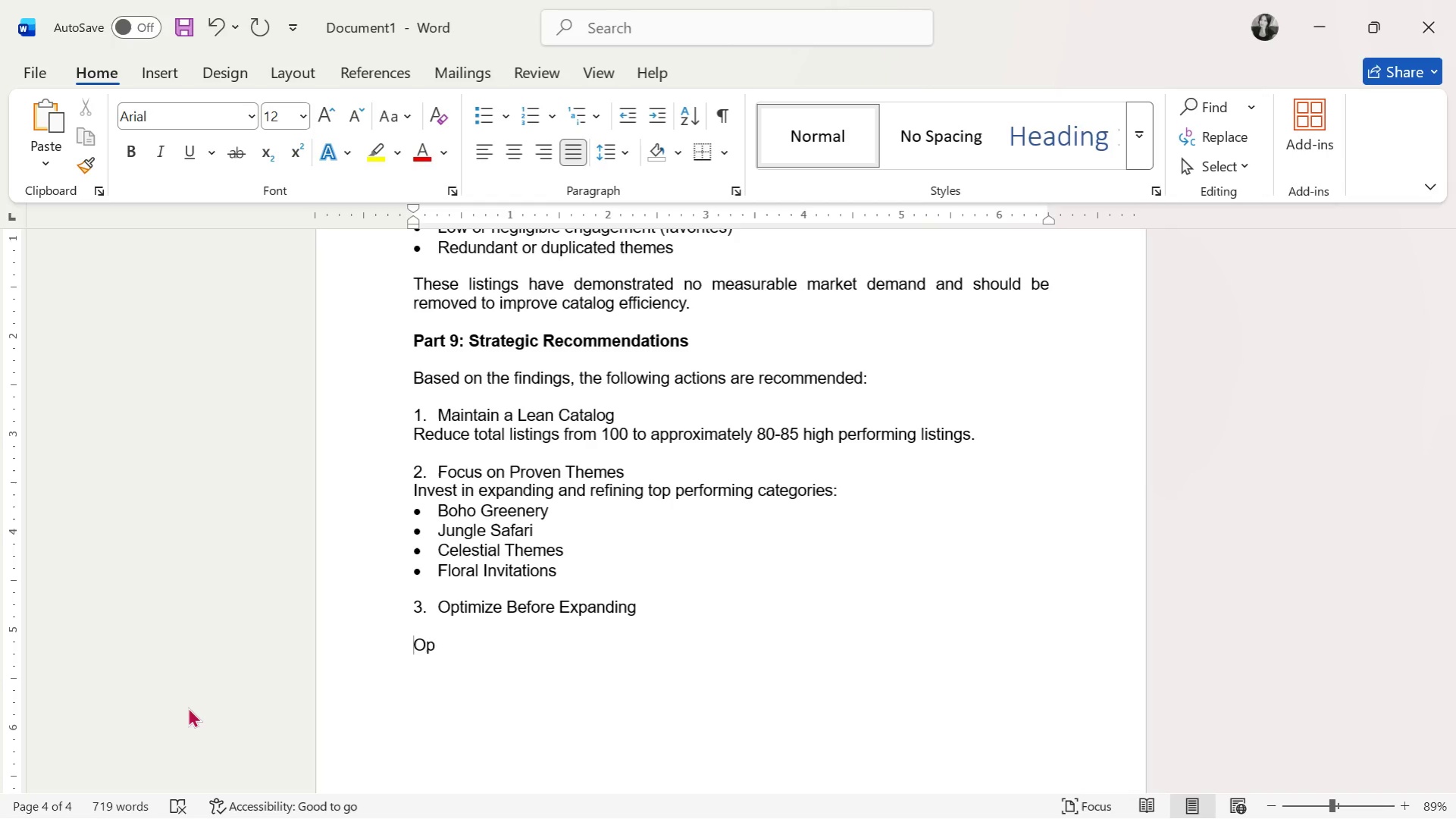 
key(Backspace)
 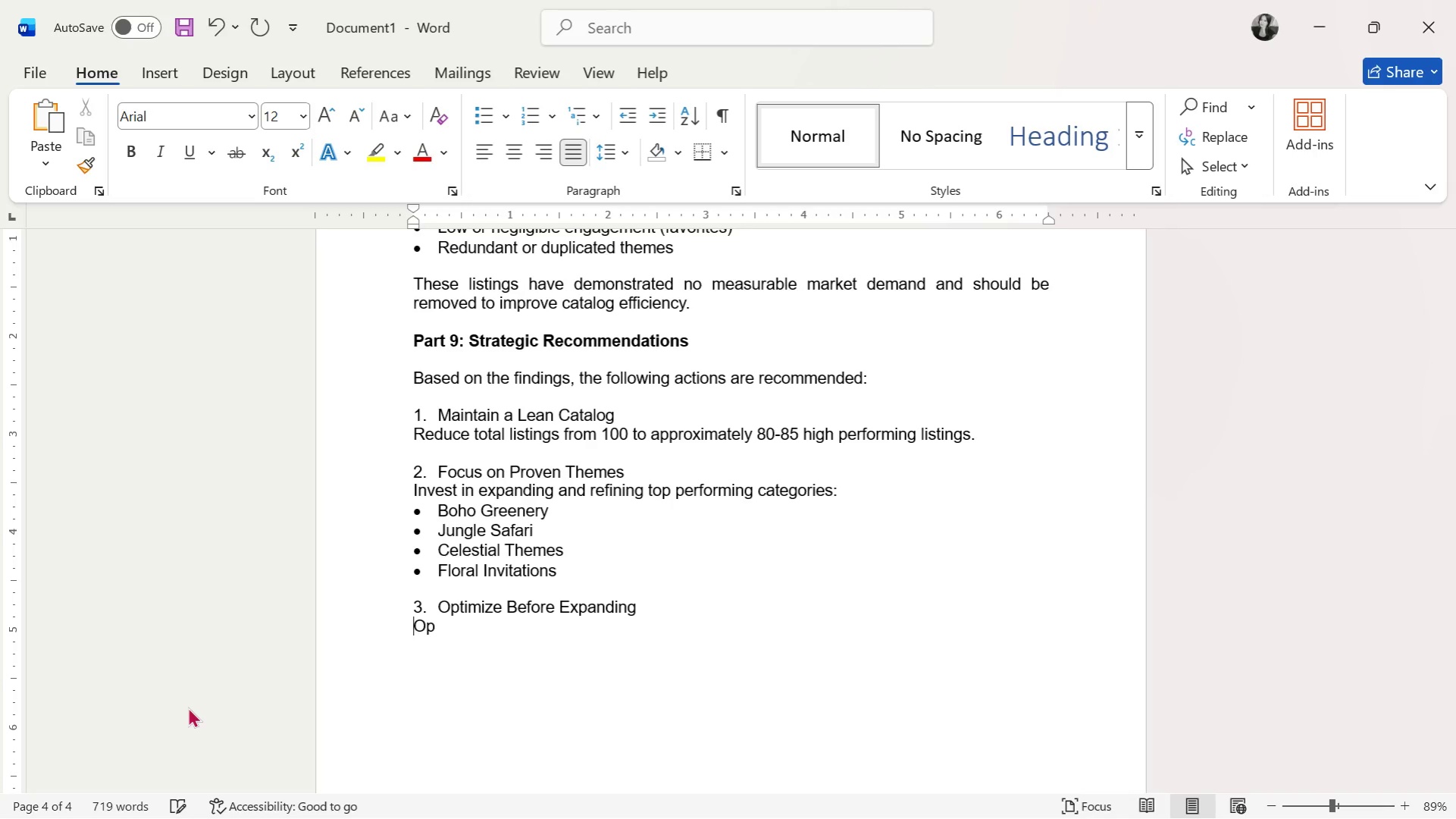 
key(ArrowRight)
 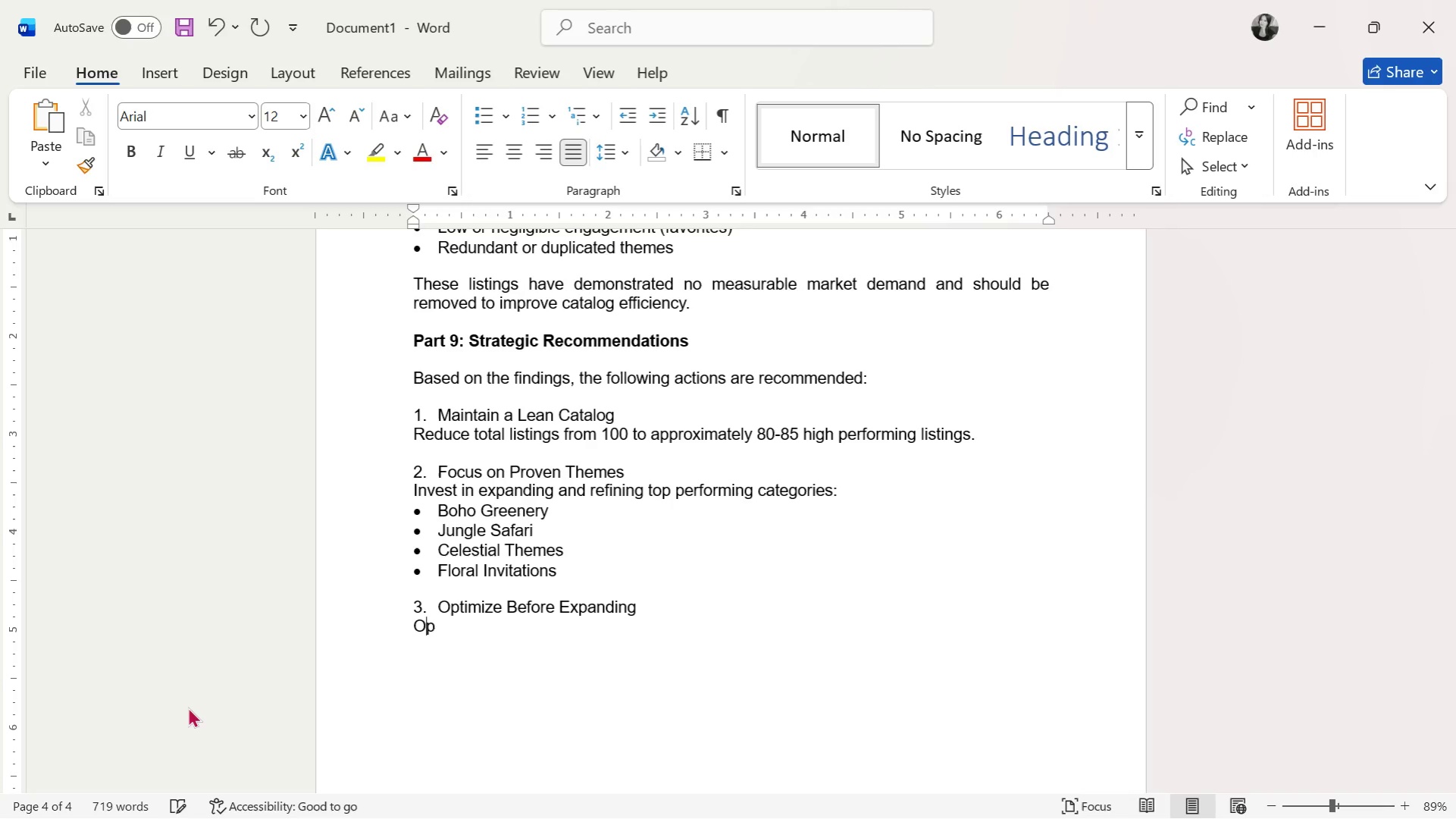 
key(ArrowRight)
 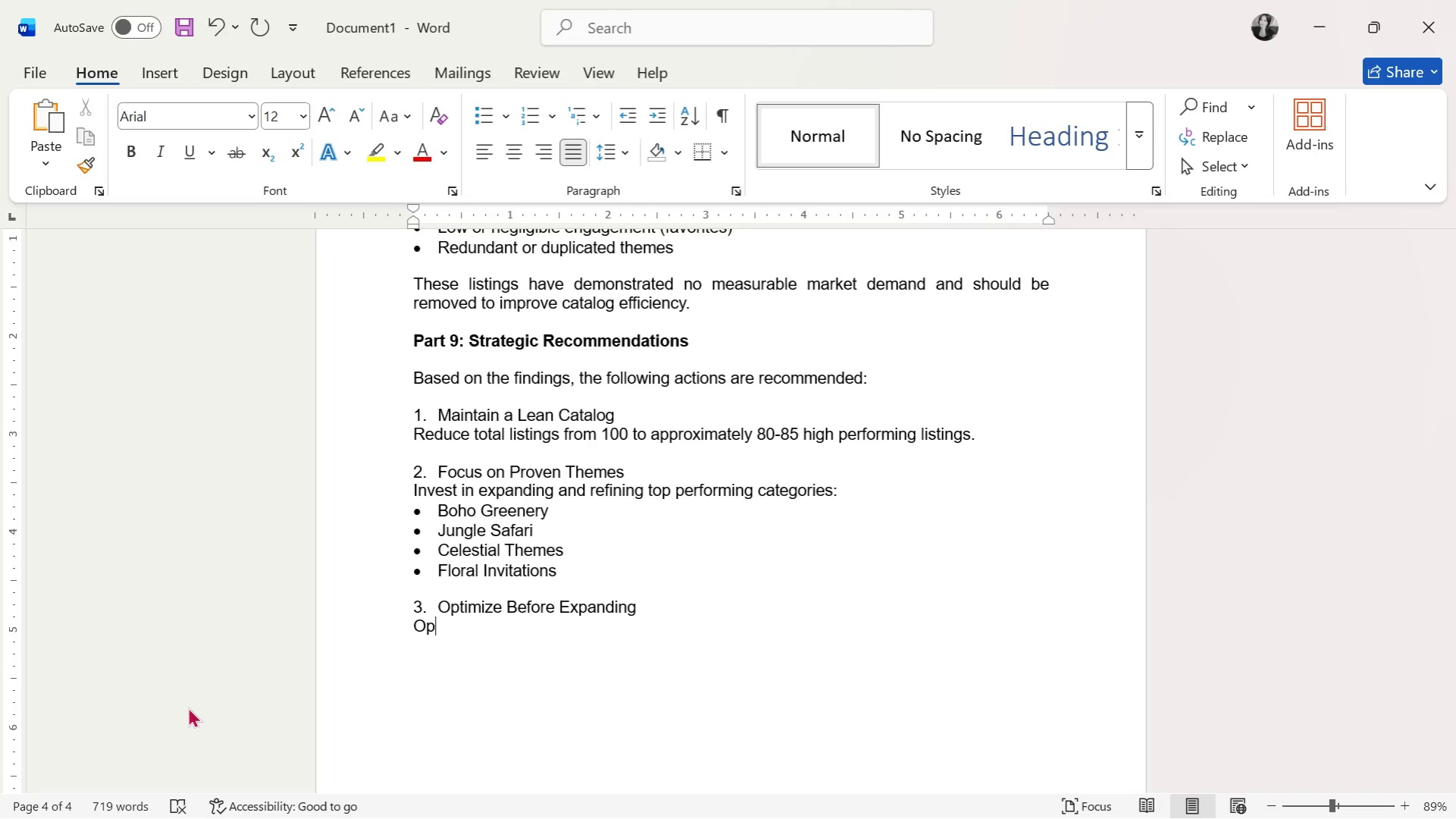 
key(Backspace)
key(Backspace)
type(Prio)
 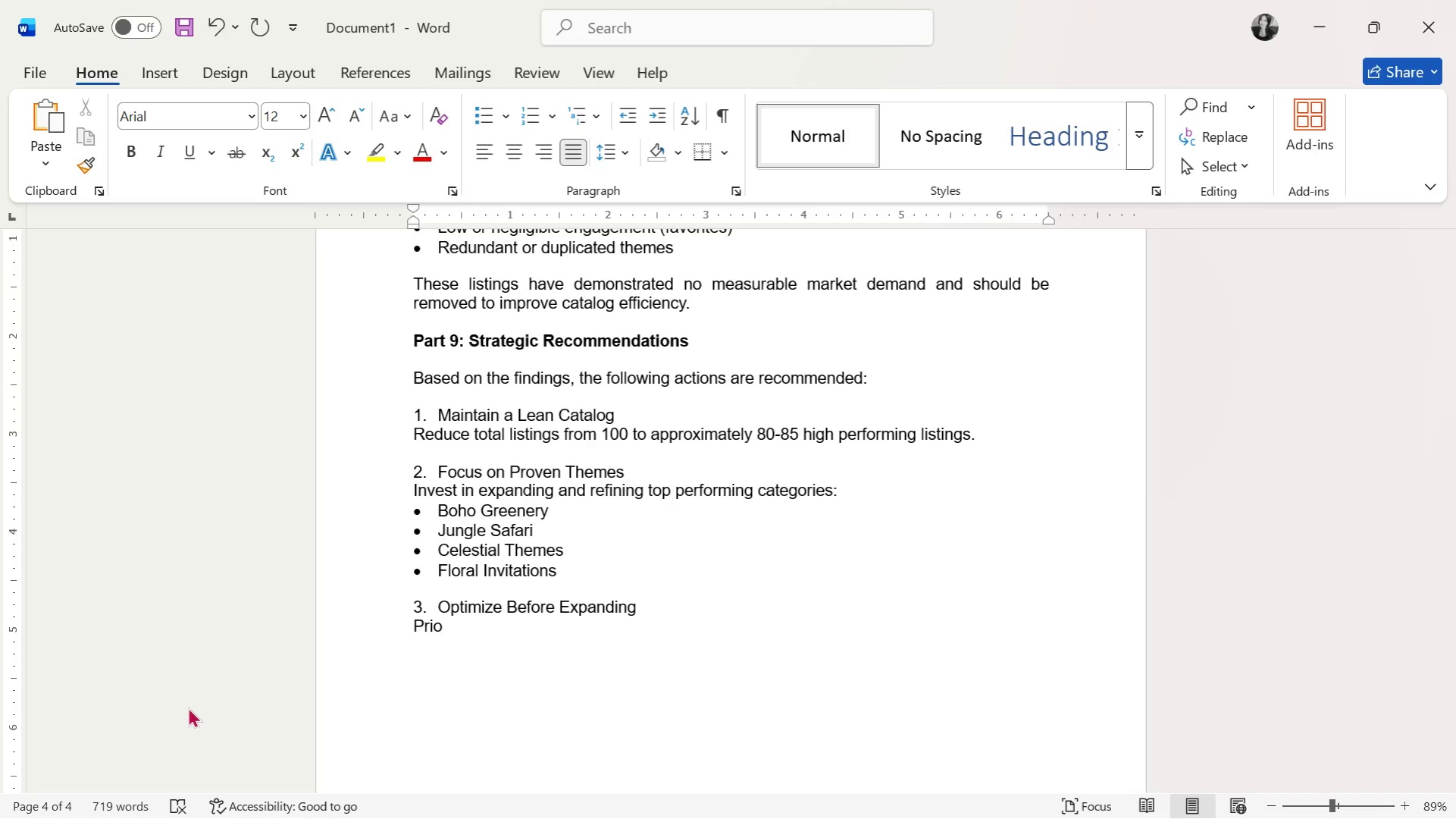 
type(ritiez)
key(Backspace)
key(Backspace)
type(ze improving existing listings rath)
 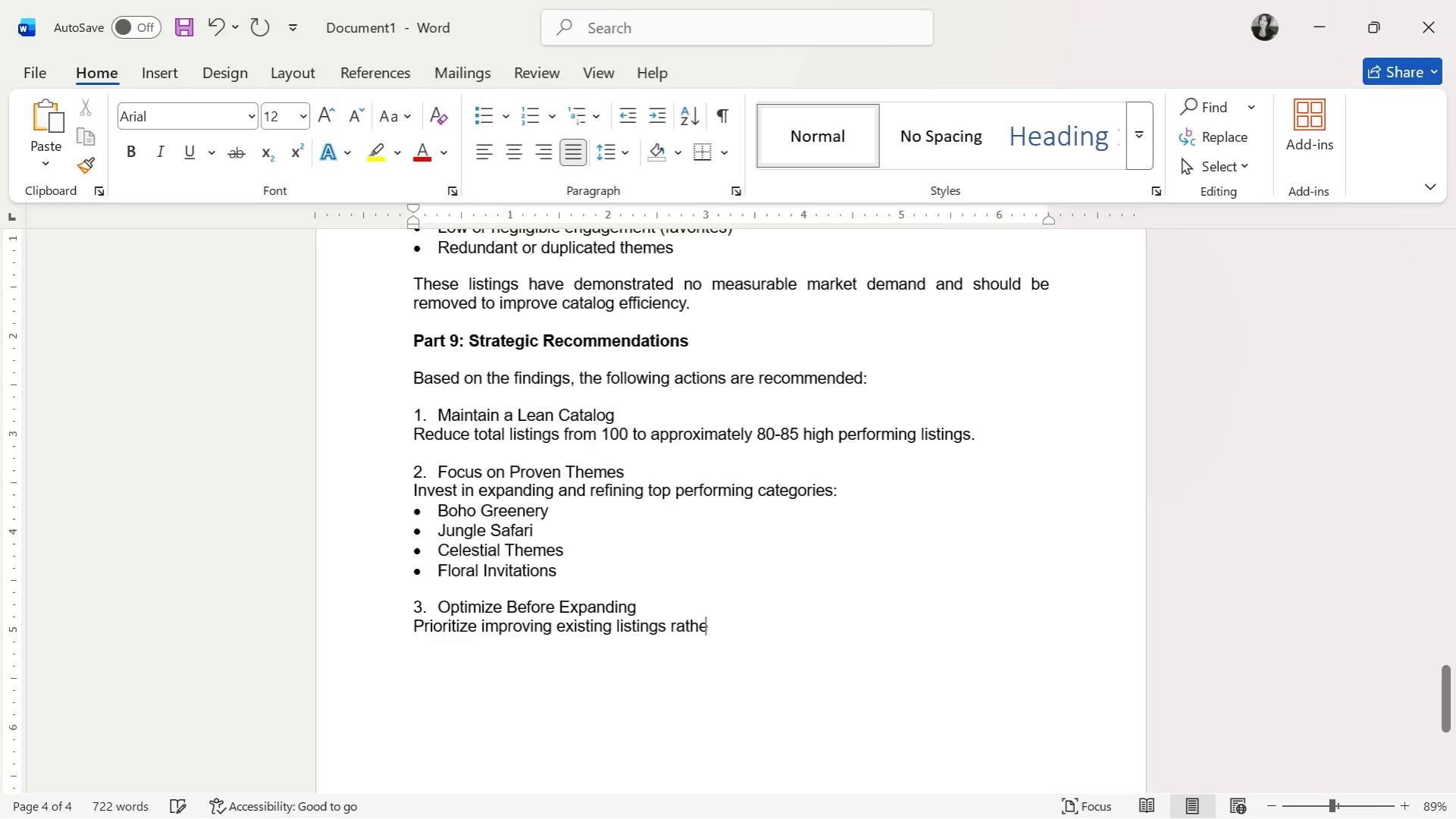 
type(er than creating new ones.)
 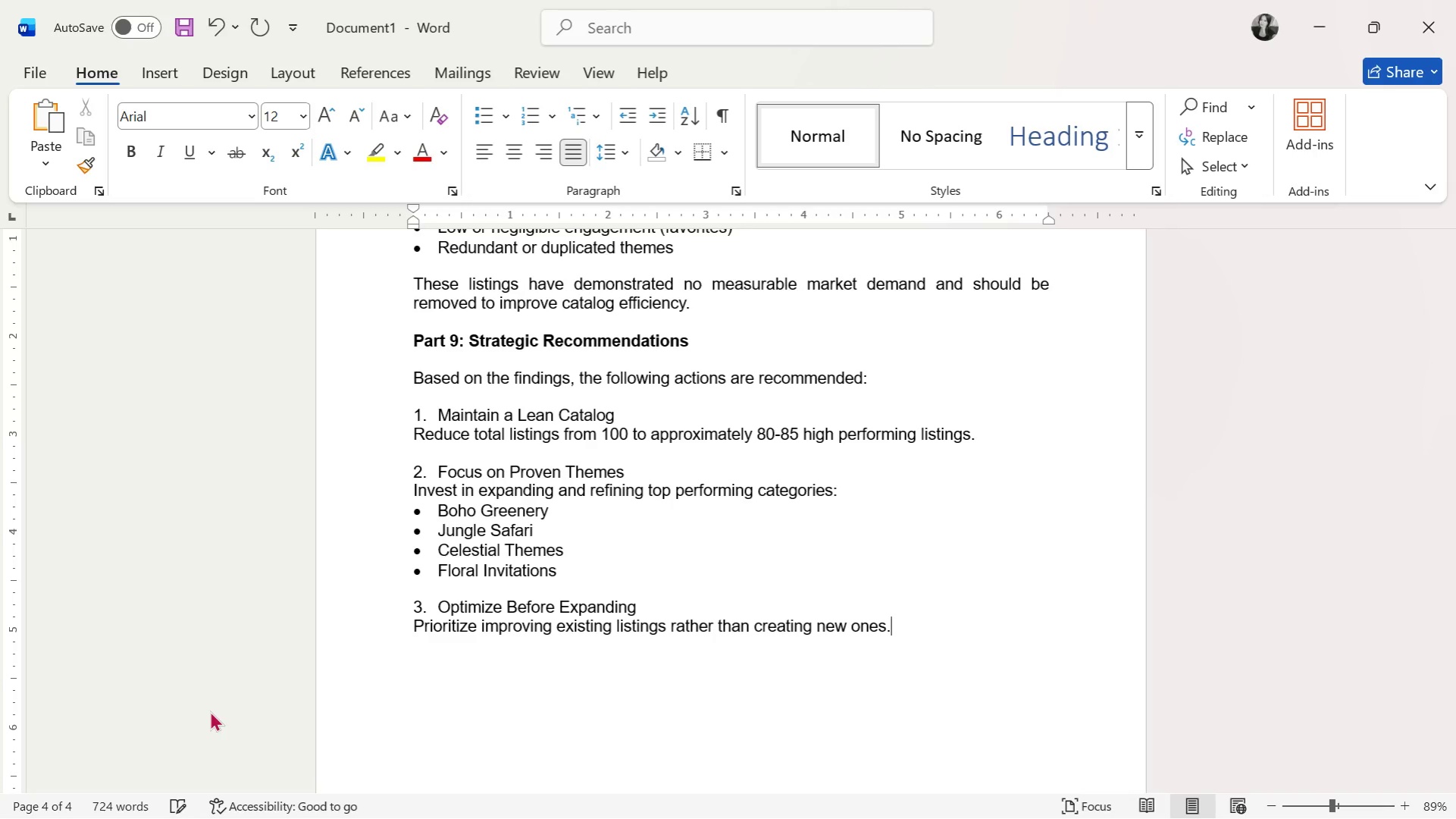 
key(Enter)
 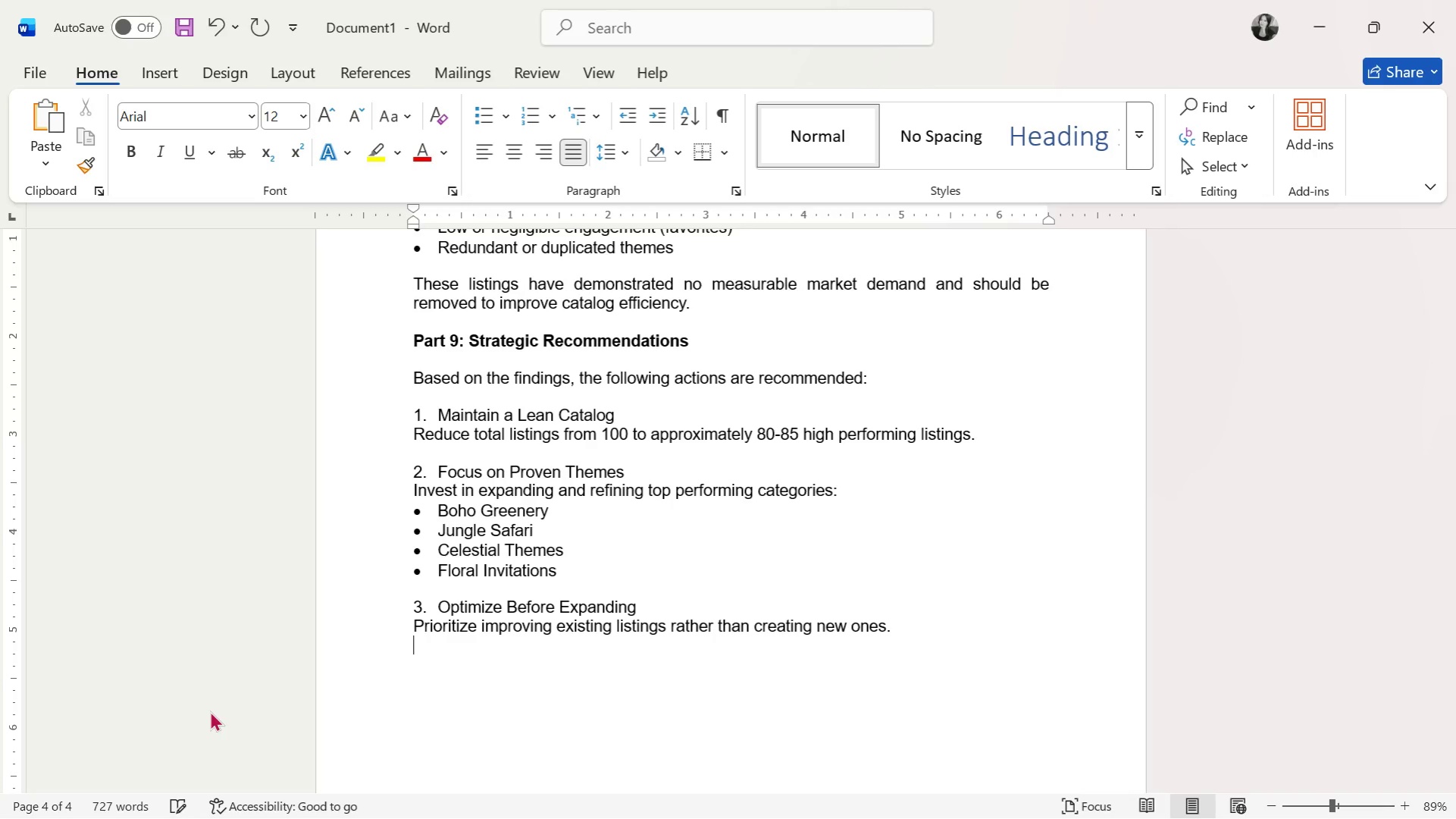 
key(Enter)
 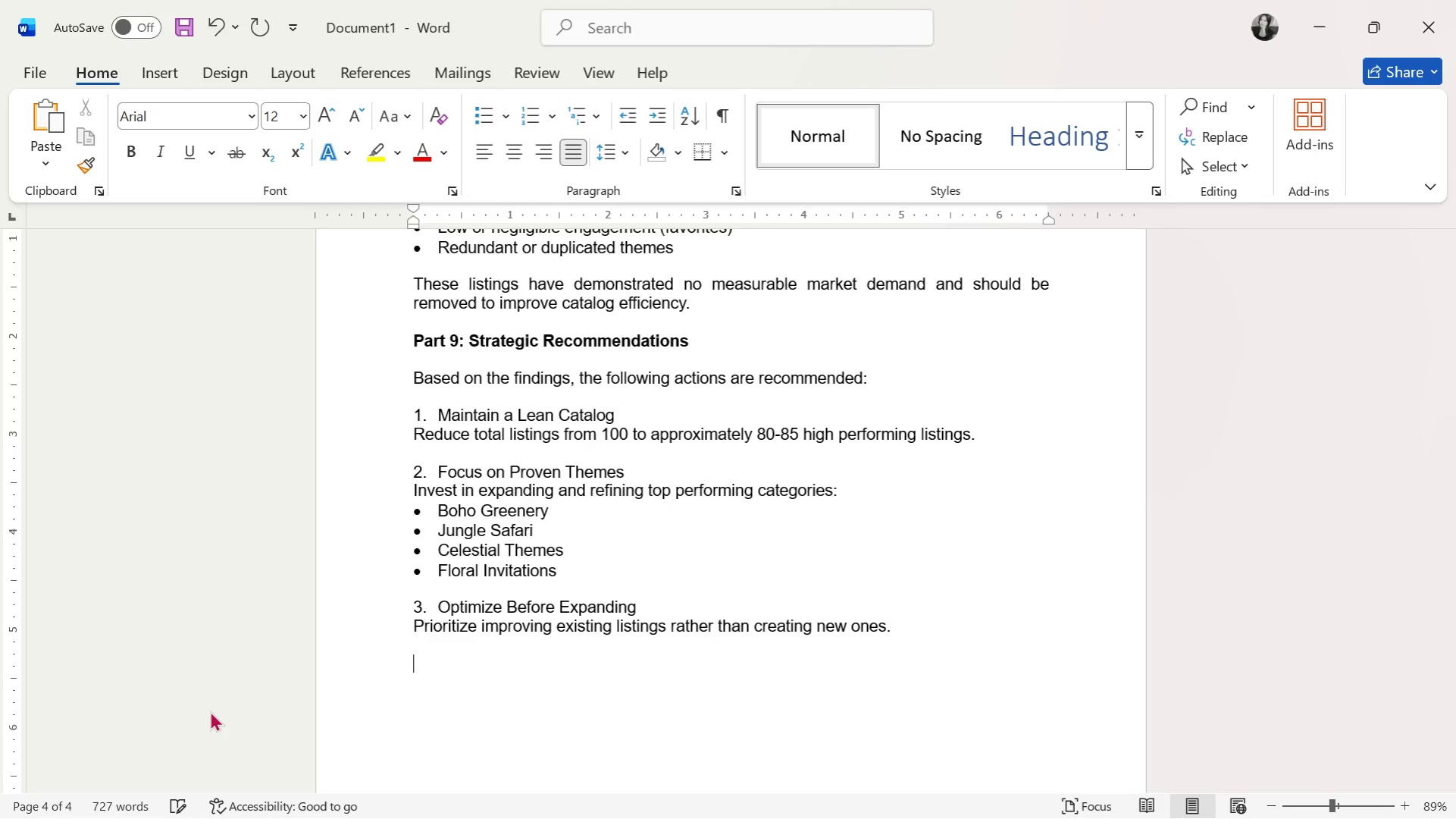 
type(4. Eliminate Redundancy)
 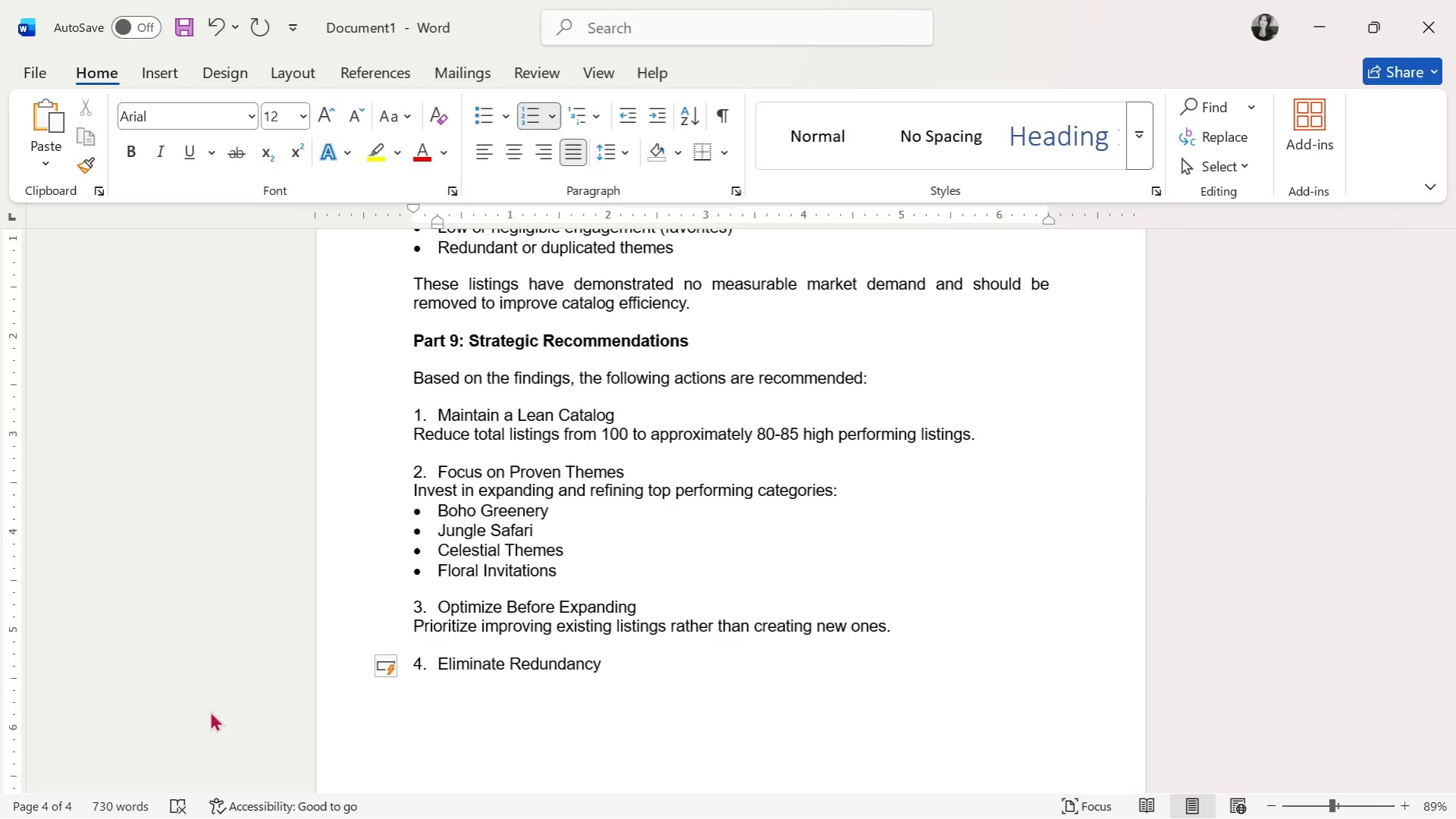 
key(Enter)
 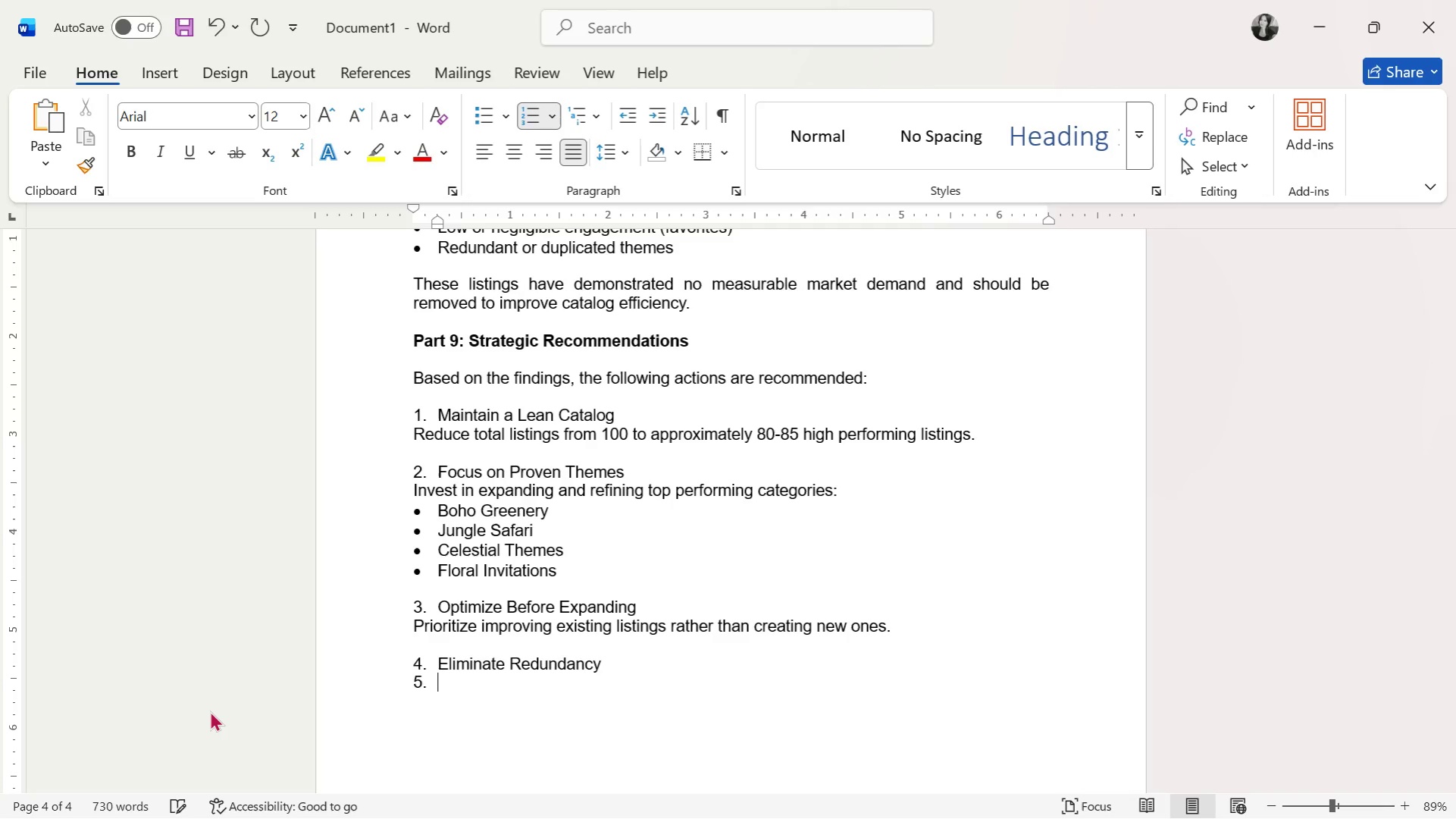 
key(Enter)
 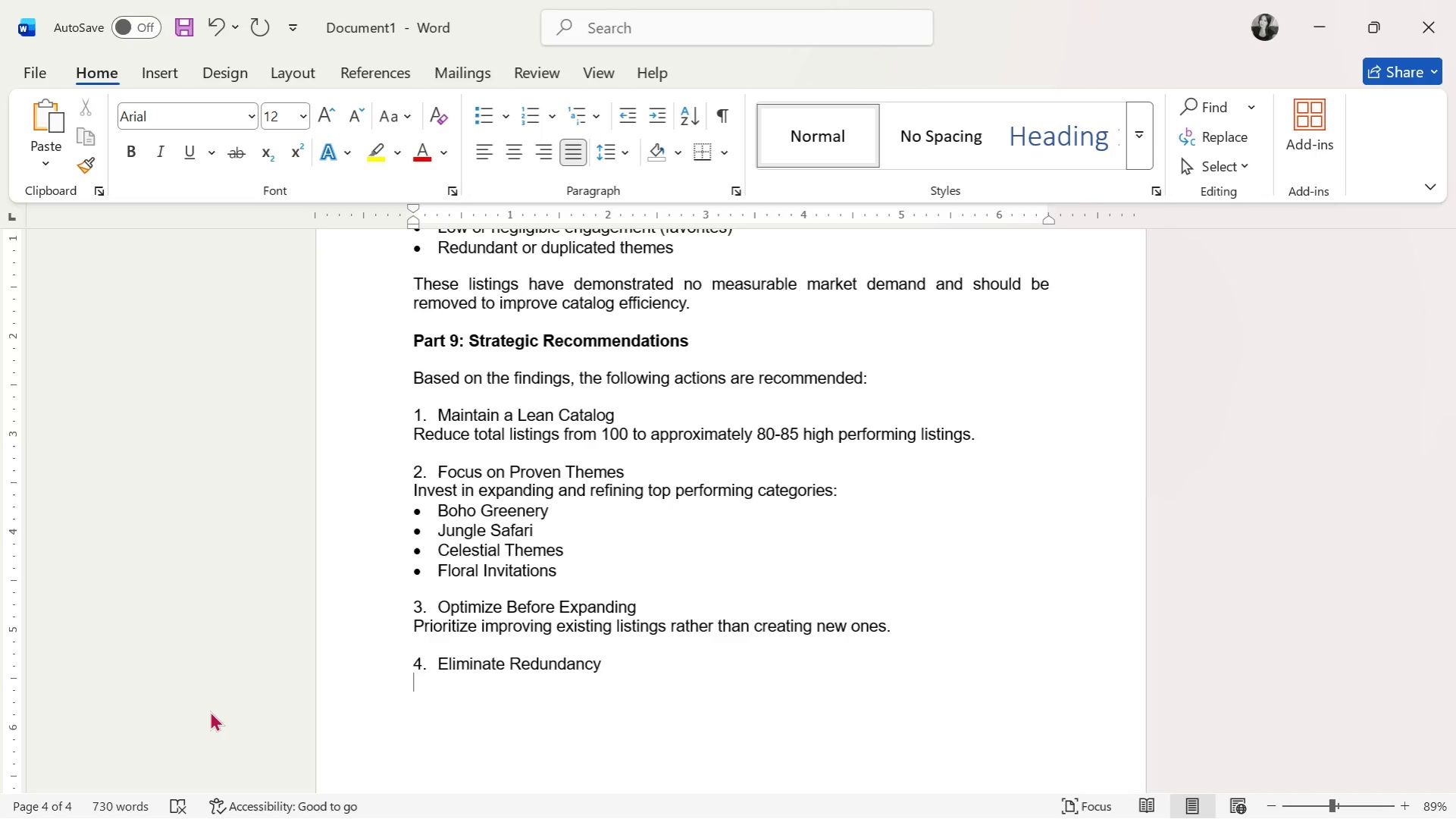 
type(Avoin)
key(Backspace)
type(d duplicating similar th)
 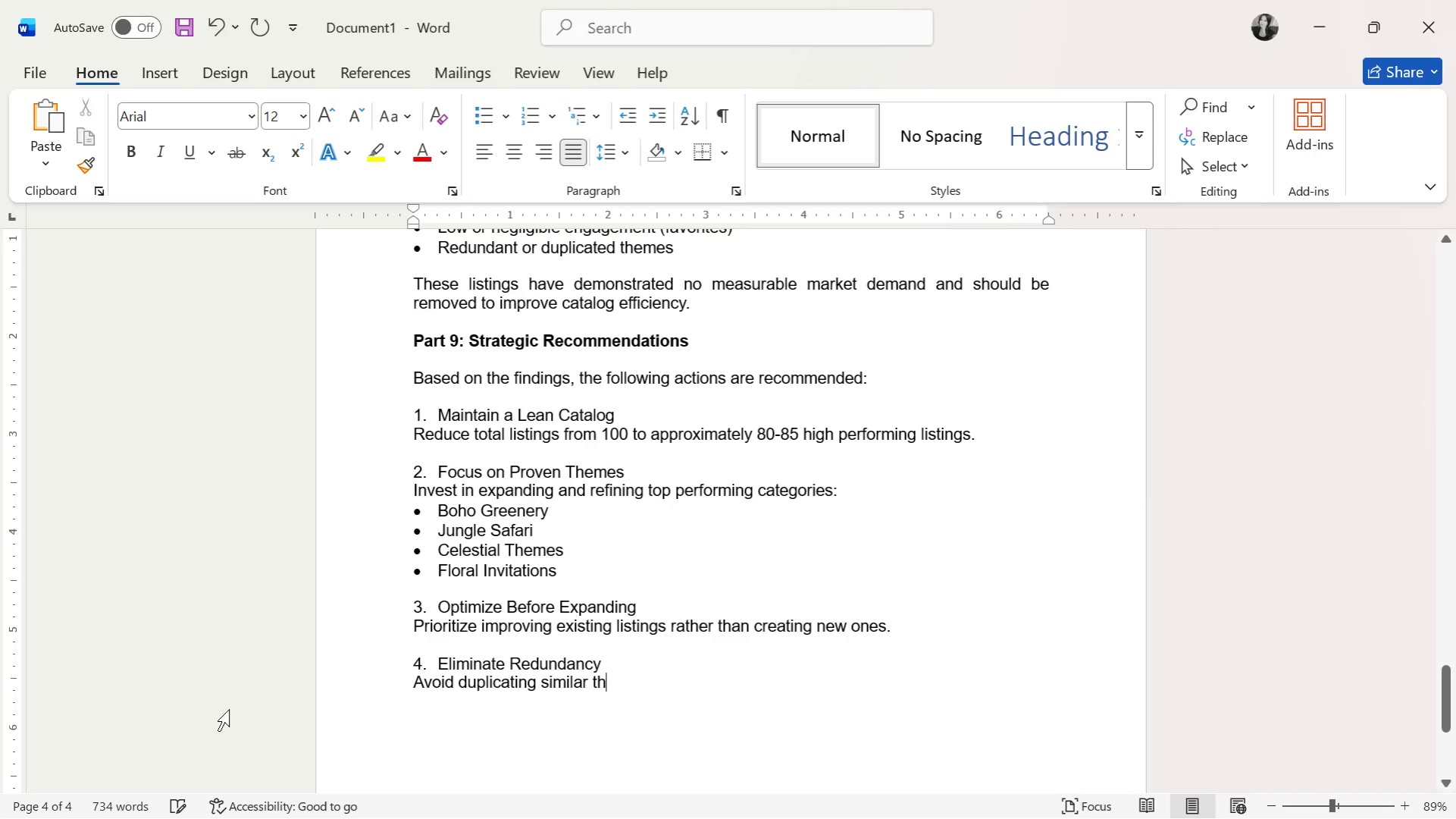 
key(Backspace)
key(Backspace)
key(Backspace)
key(Backspace)
type( )
key(Backspace)
type(r listings with minor variations unless performance data justifies it.)
key(Backspace)
type(.)
 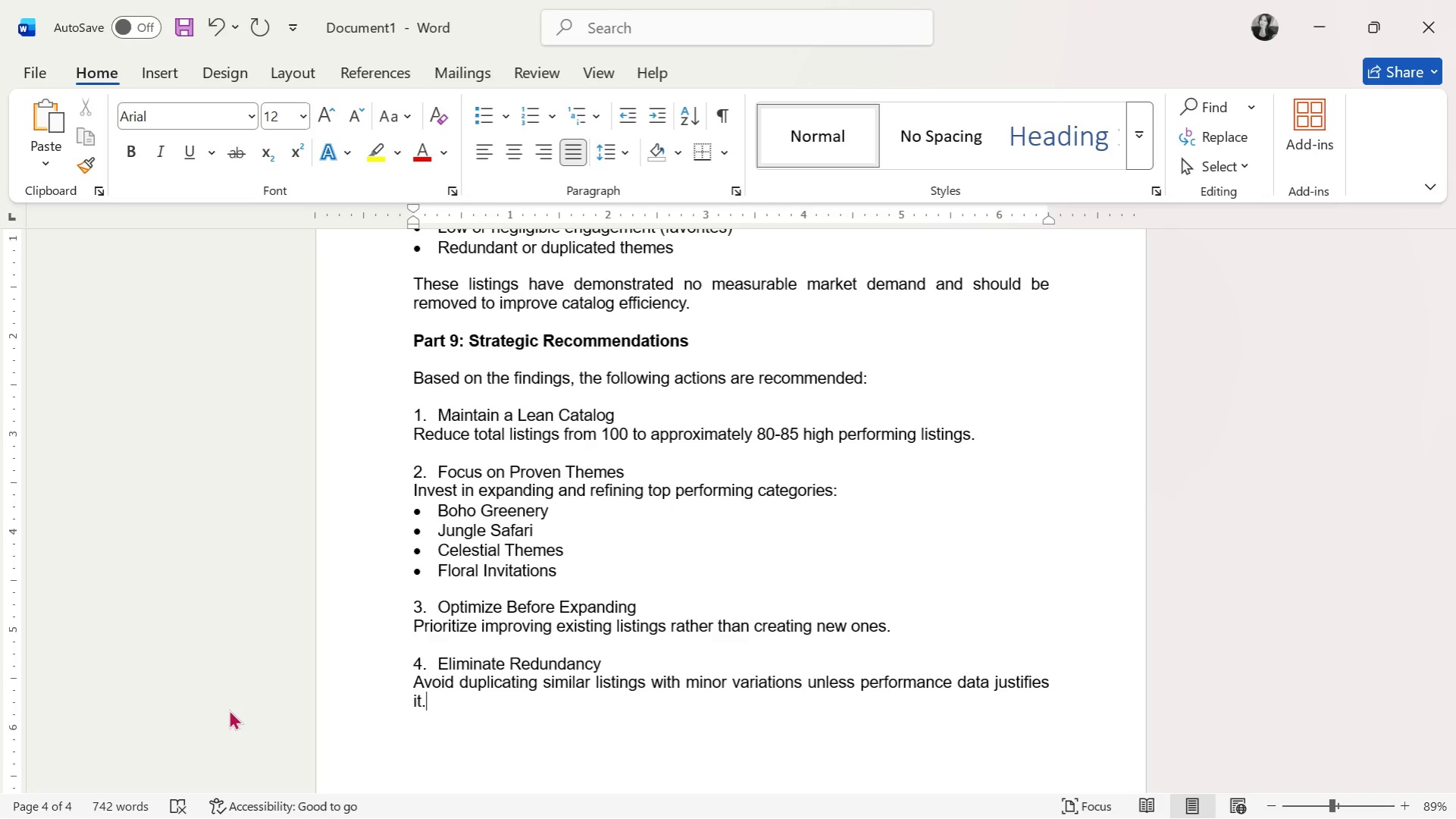 
key(Enter)
 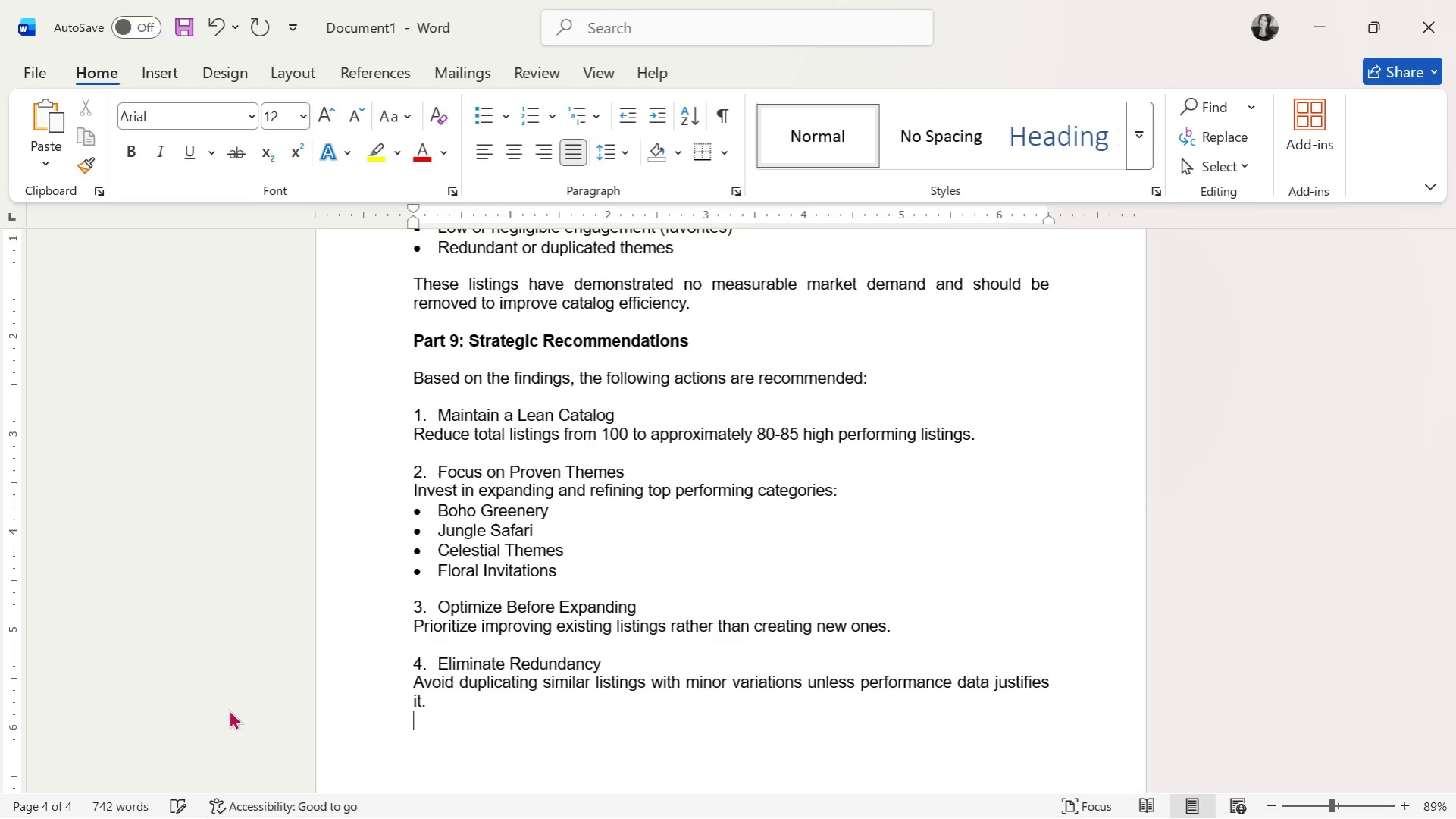 
key(Enter)
 